 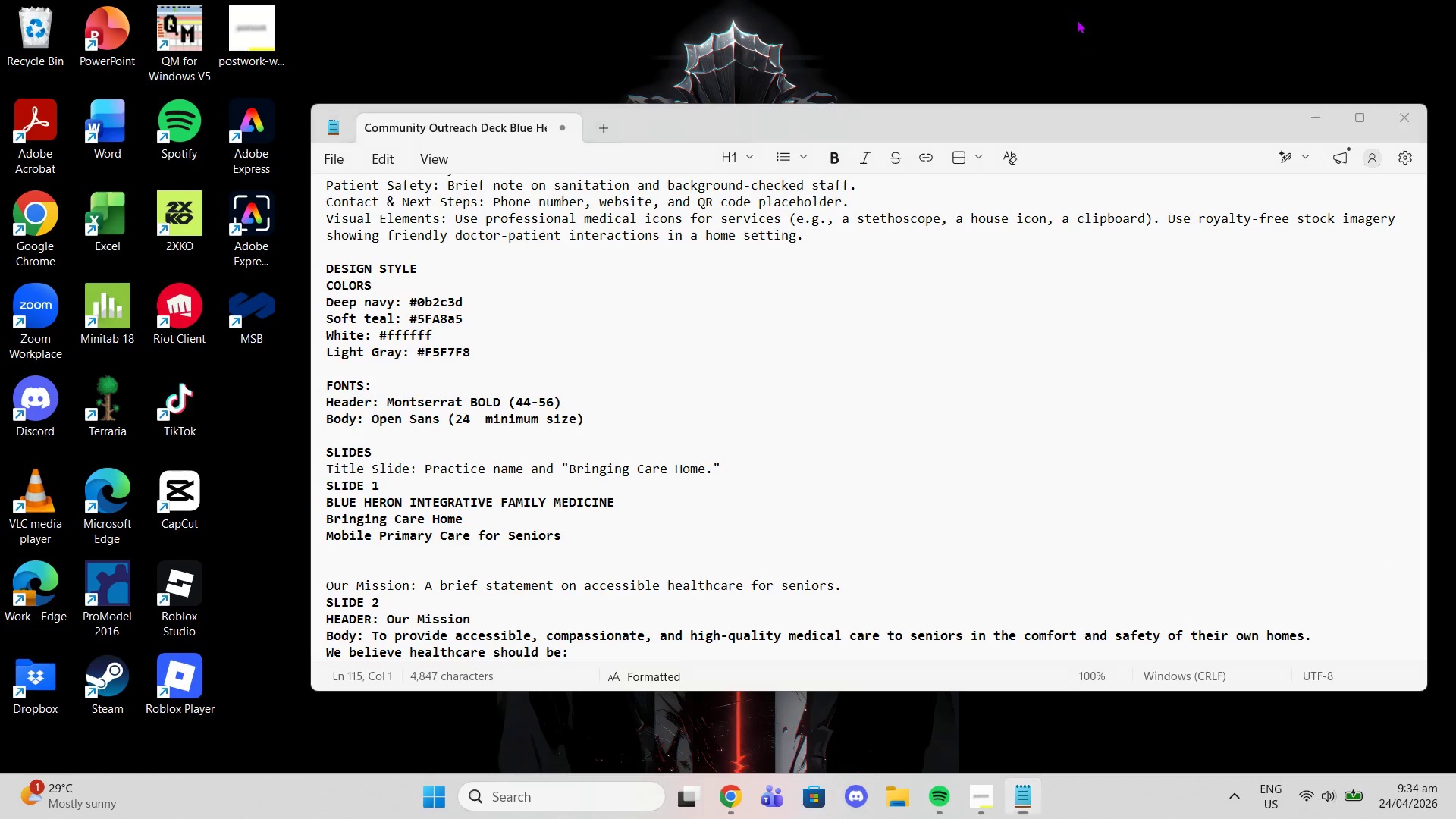 
left_click([1077, 20])
 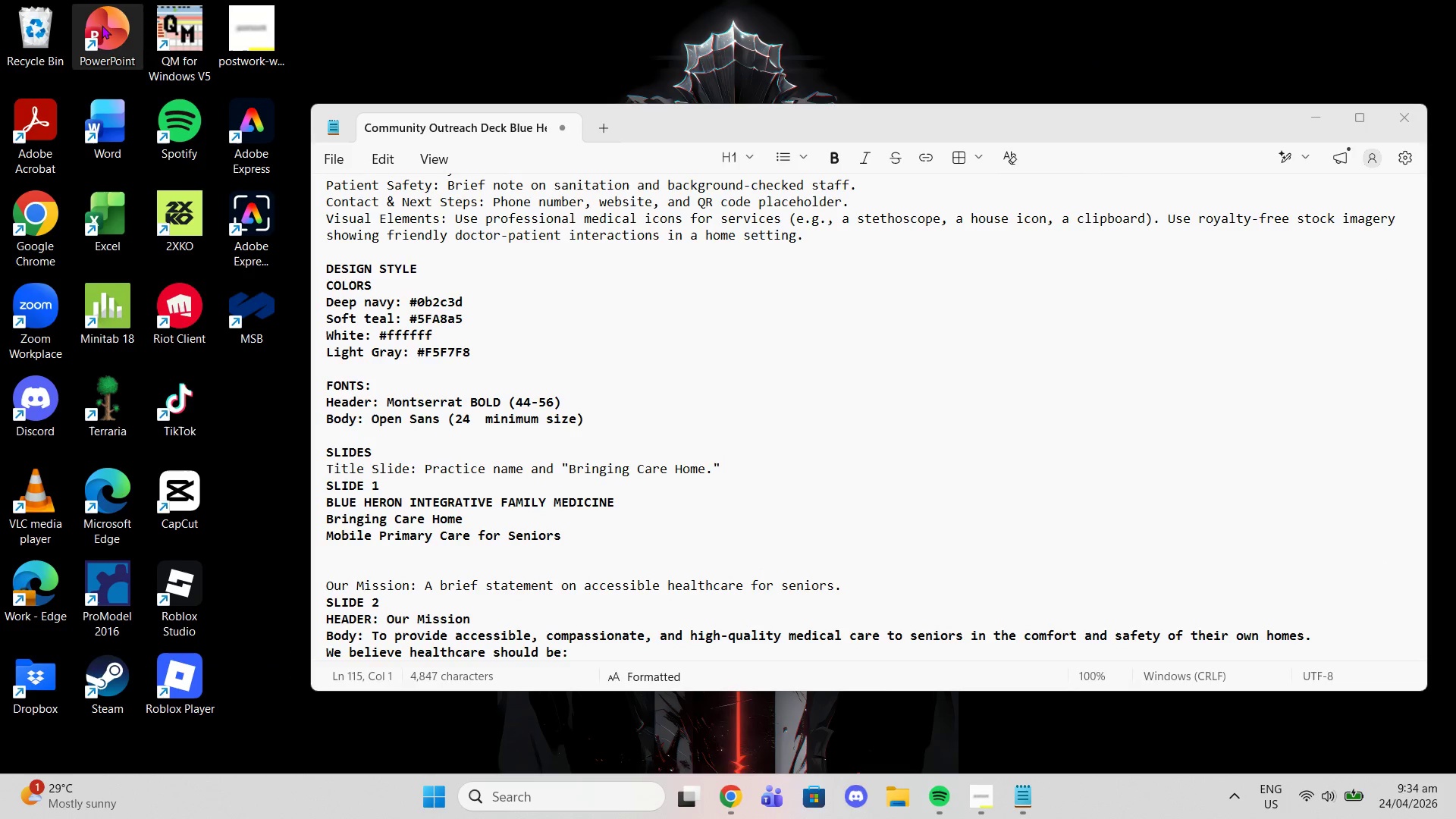 
double_click([102, 25])
 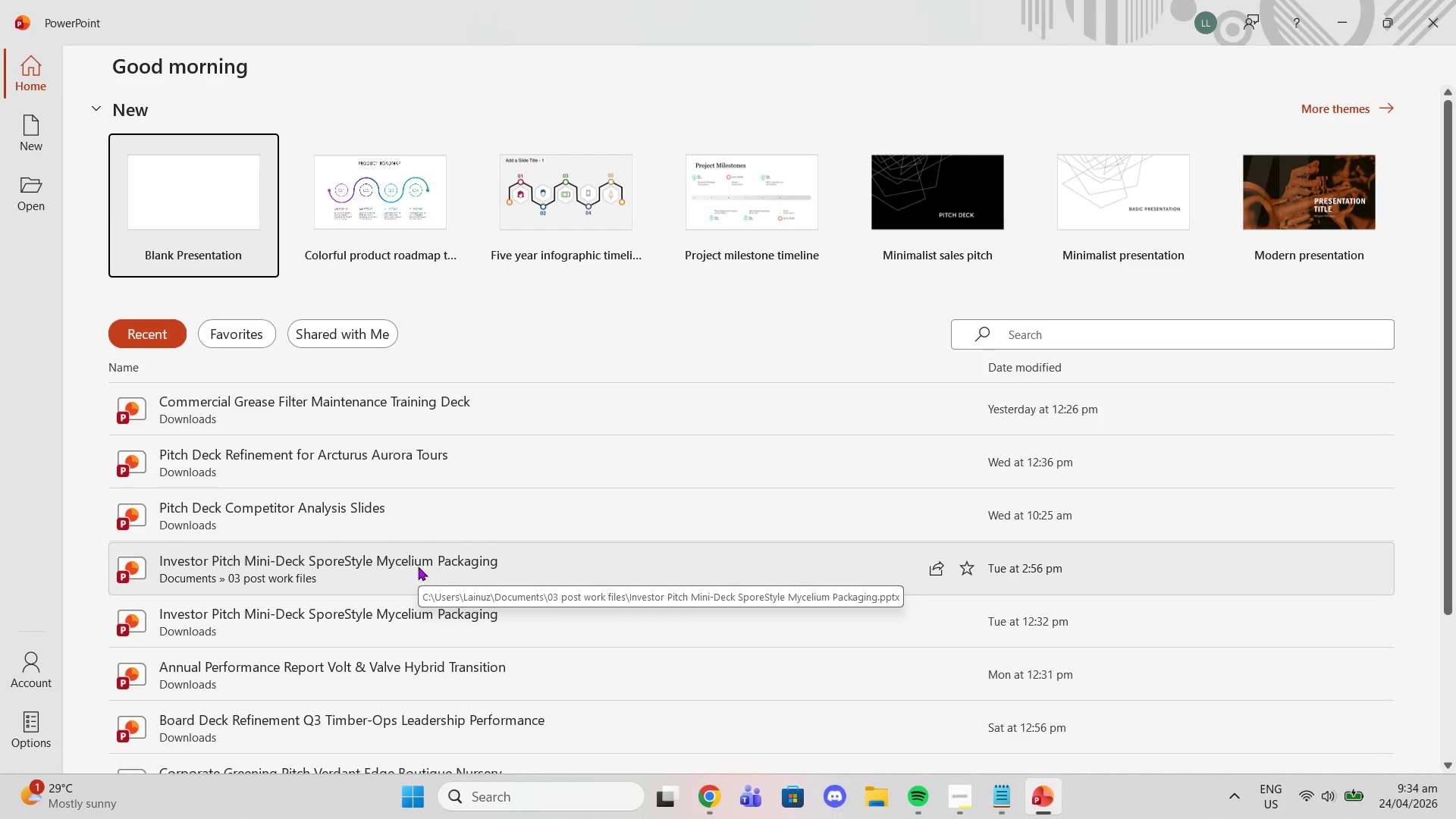 
wait(19.45)
 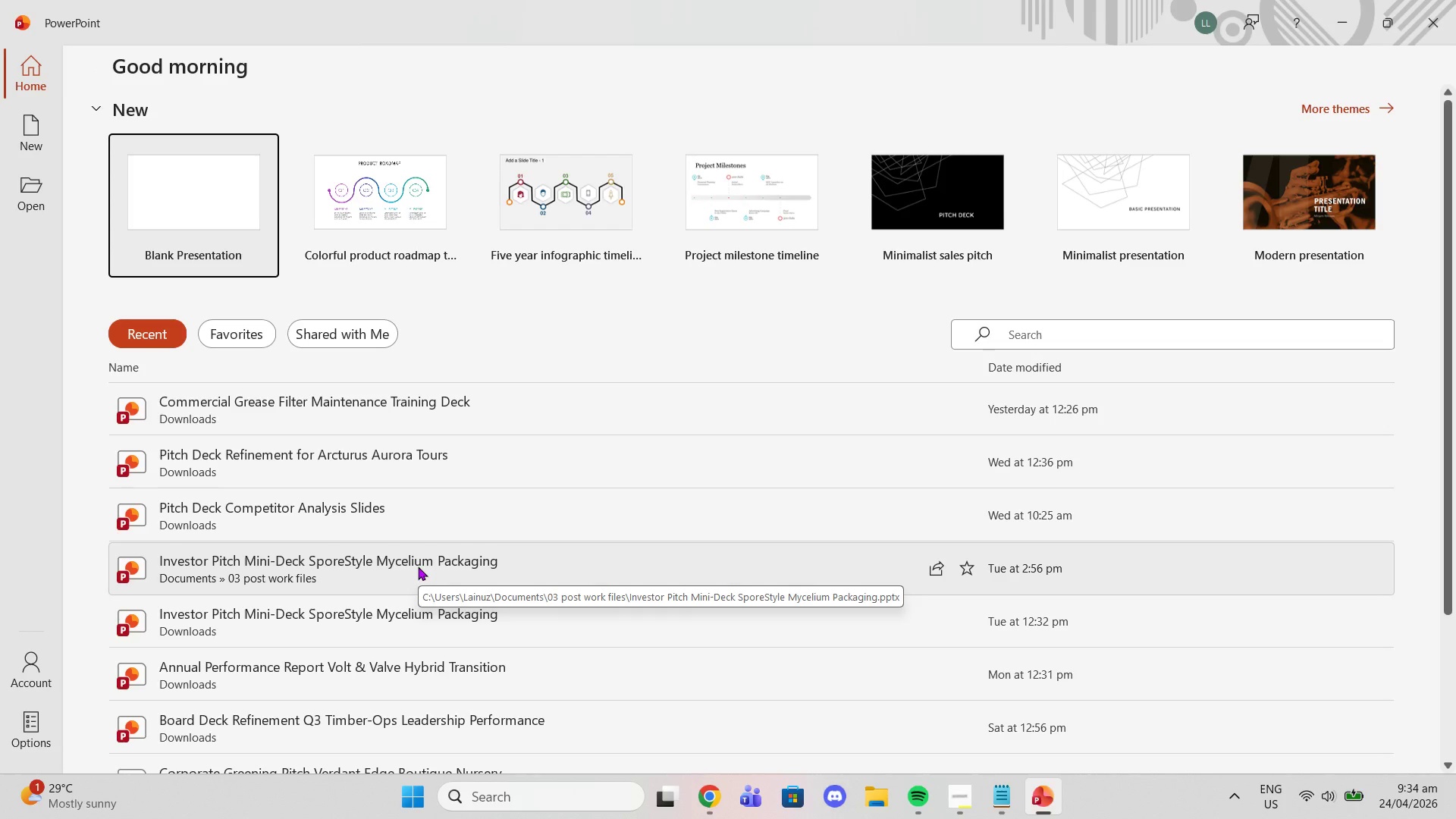 
left_click([242, 182])
 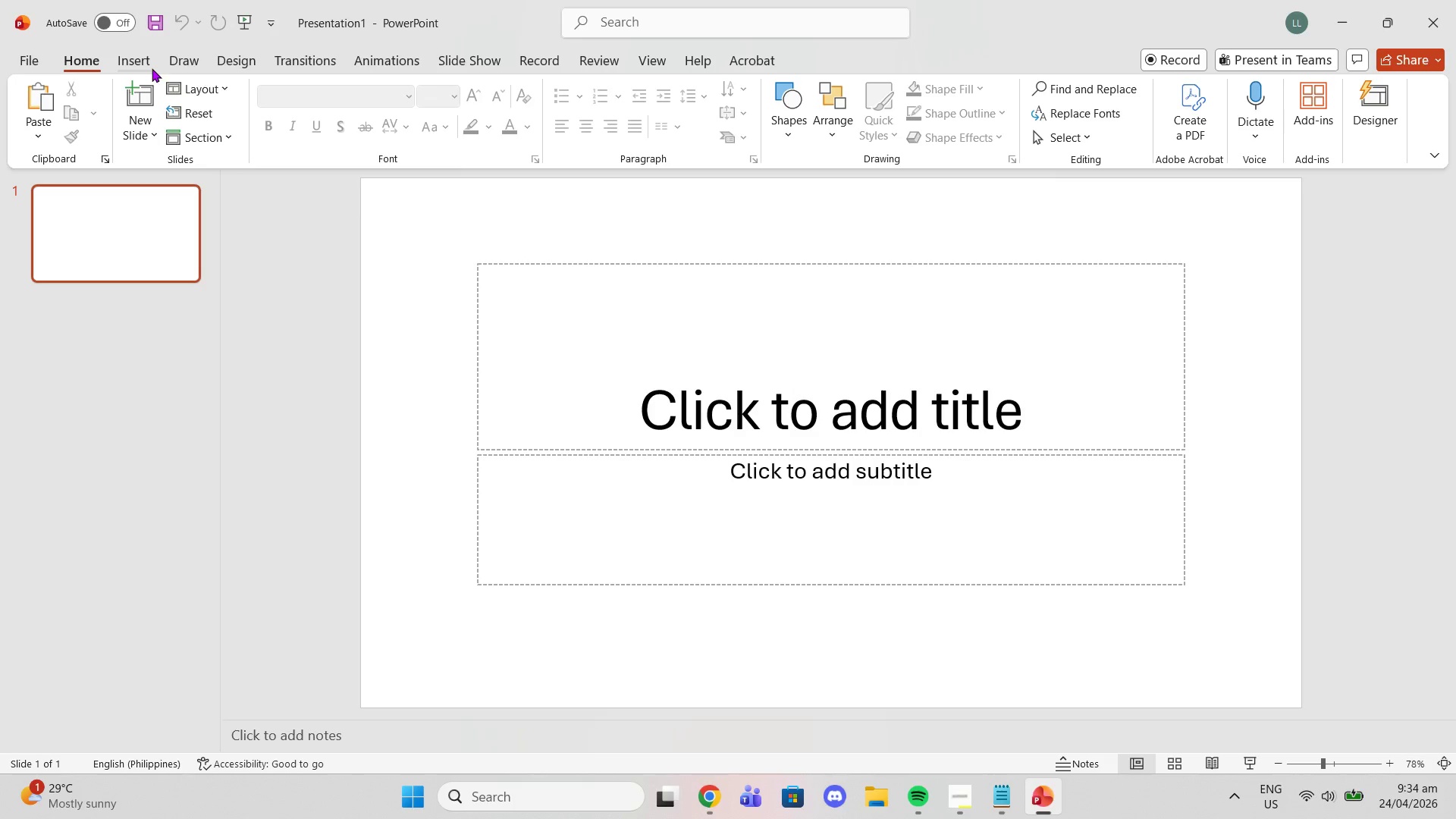 
wait(7.14)
 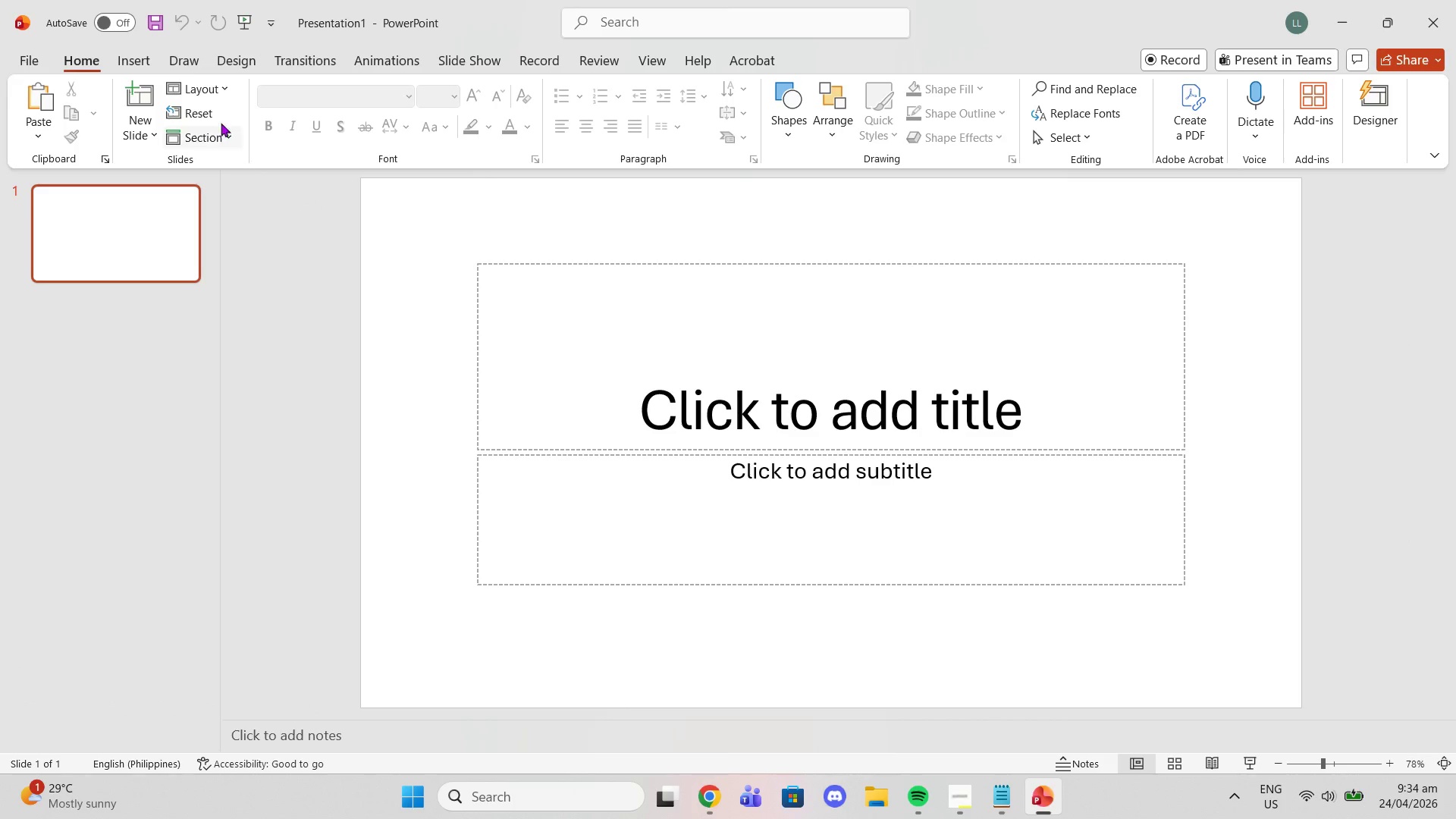 
left_click([651, 58])
 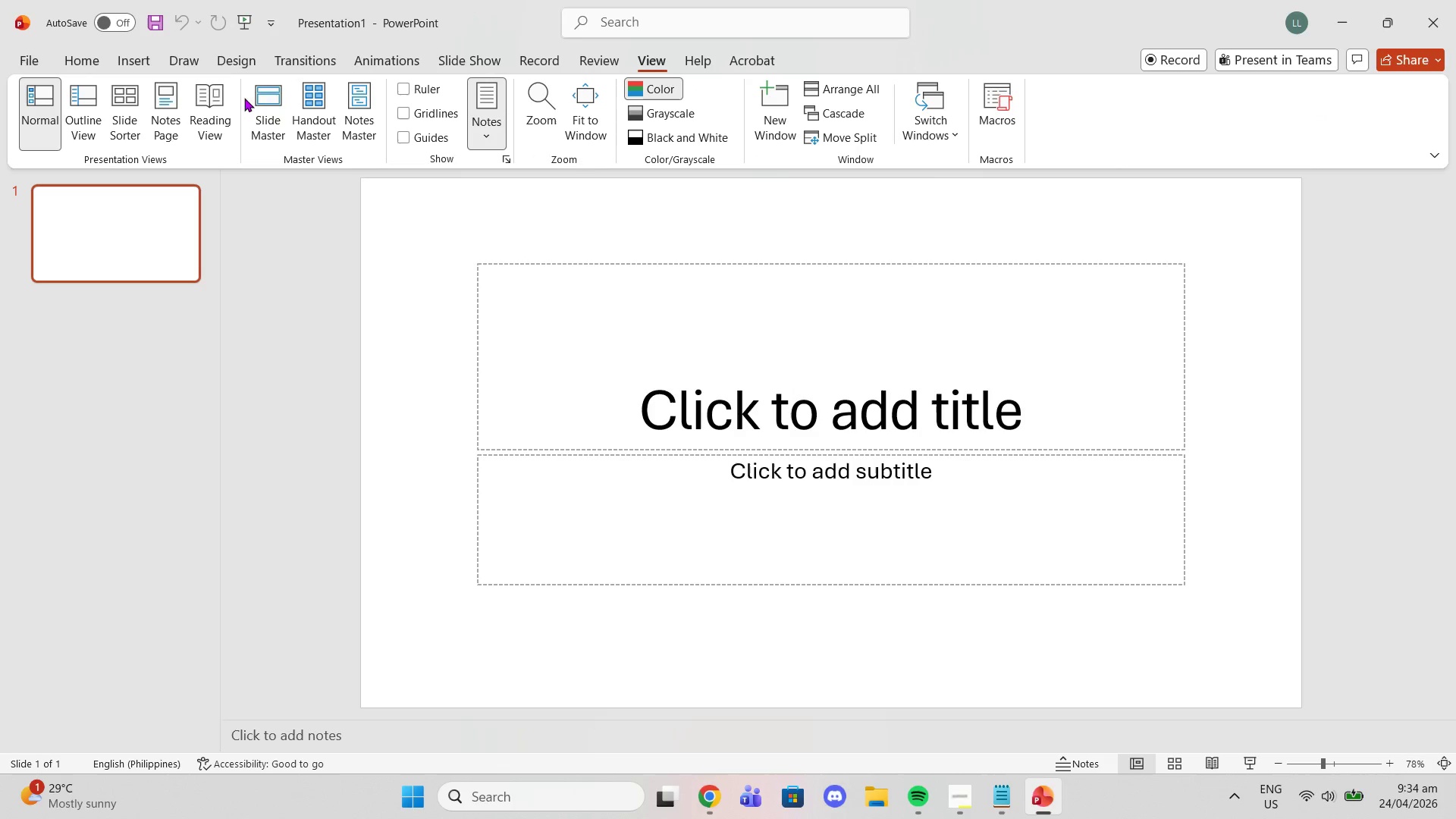 
left_click([259, 111])
 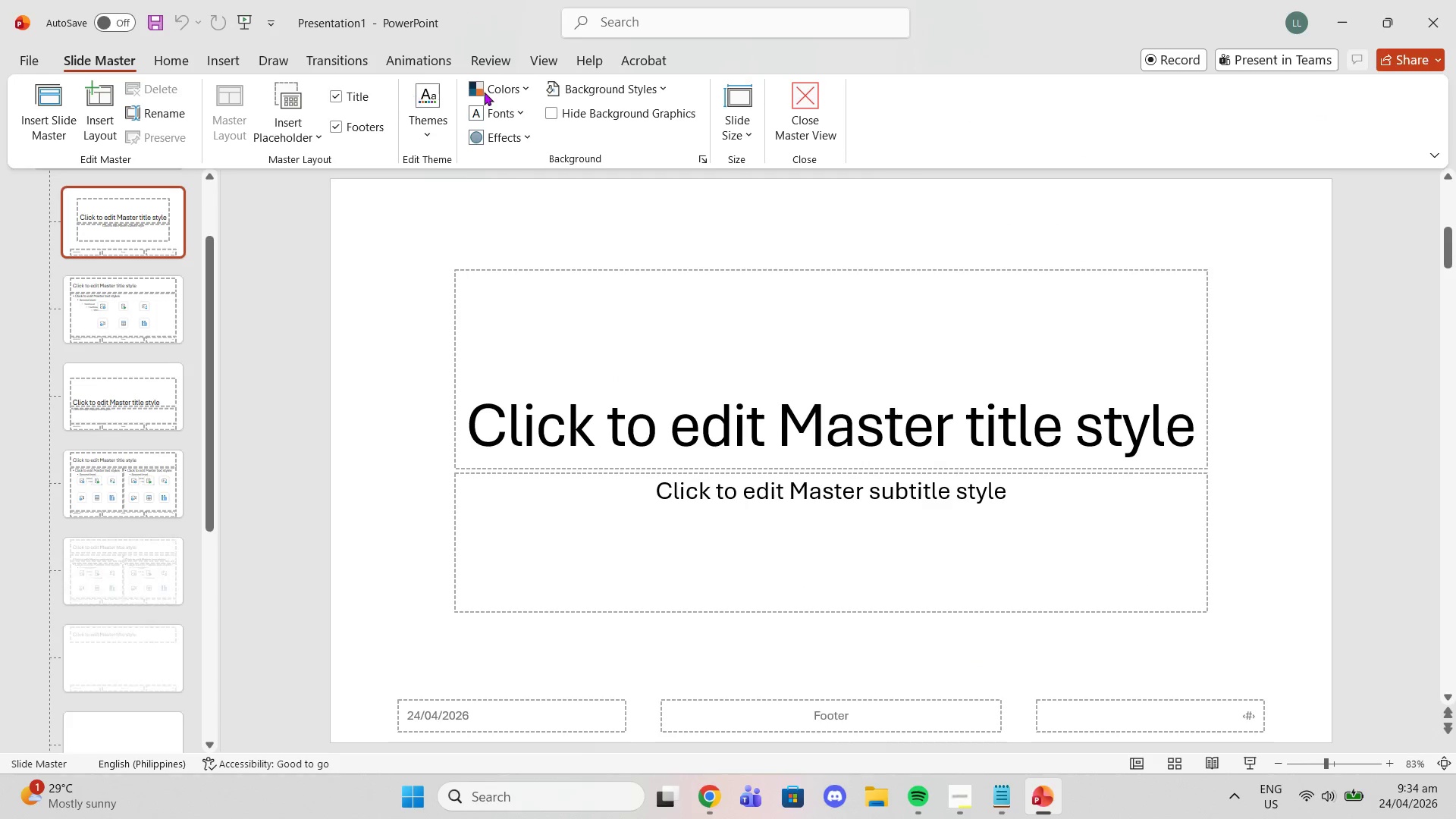 
left_click([497, 89])
 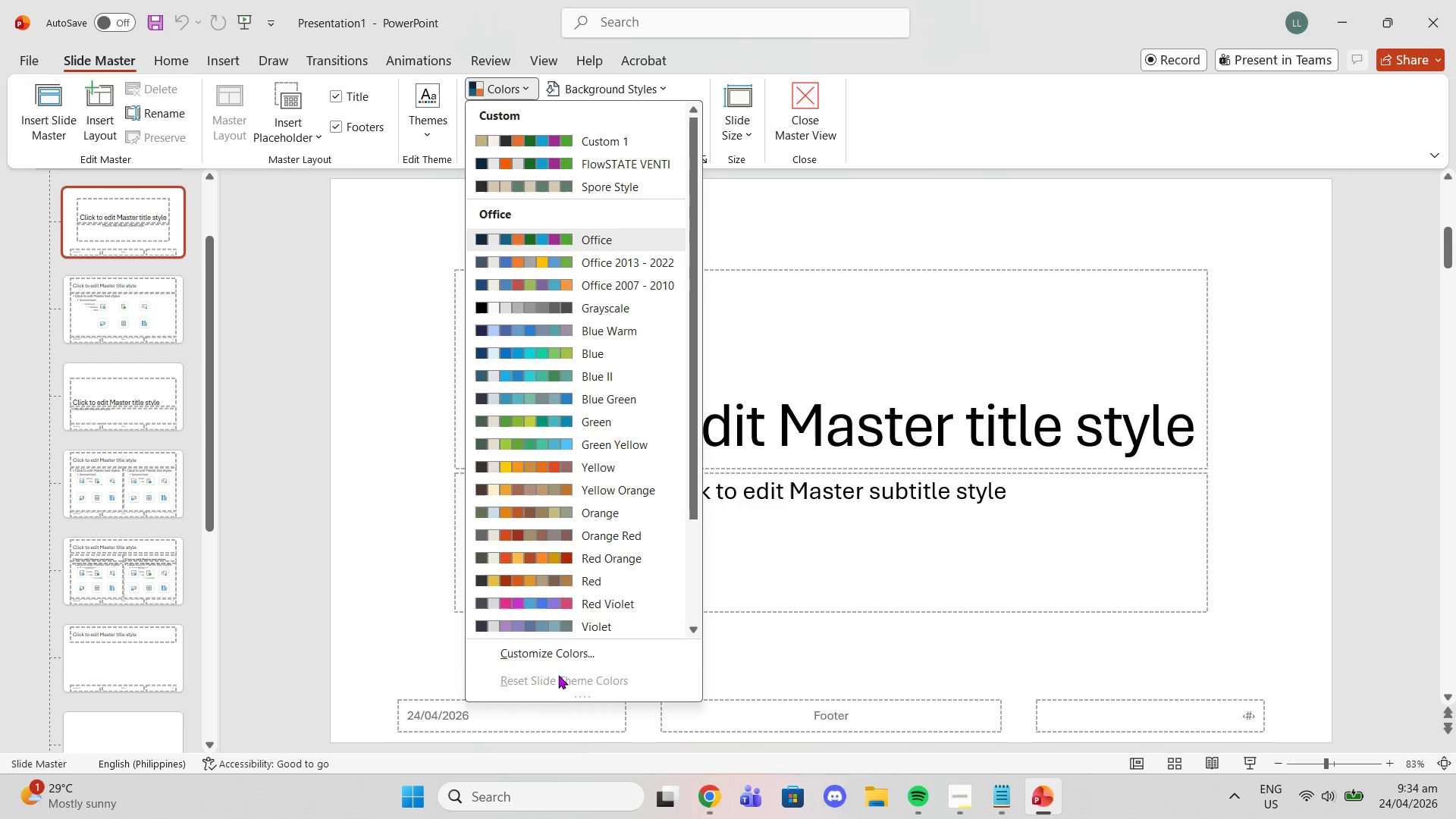 
left_click([551, 647])
 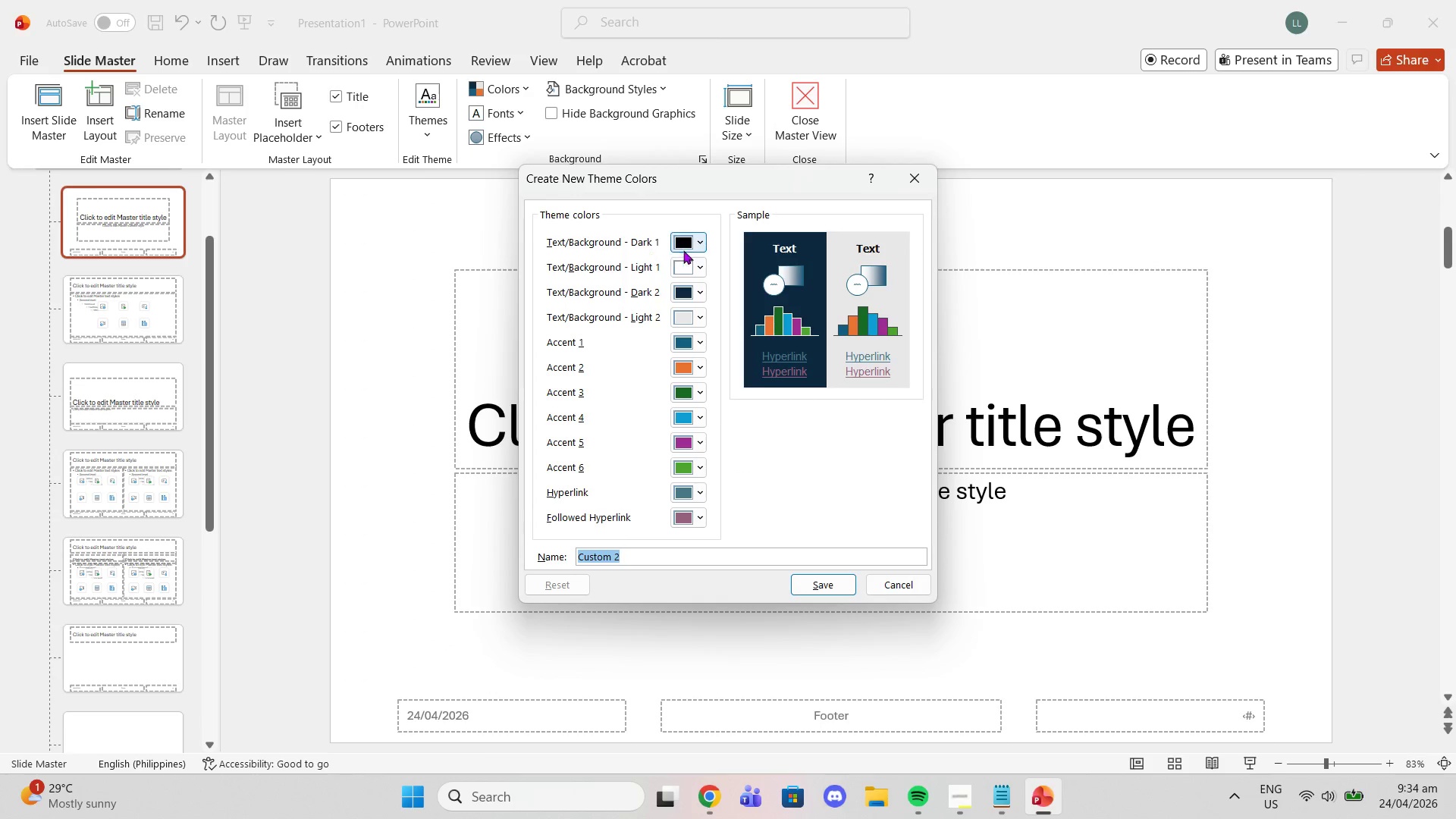 
left_click([698, 249])
 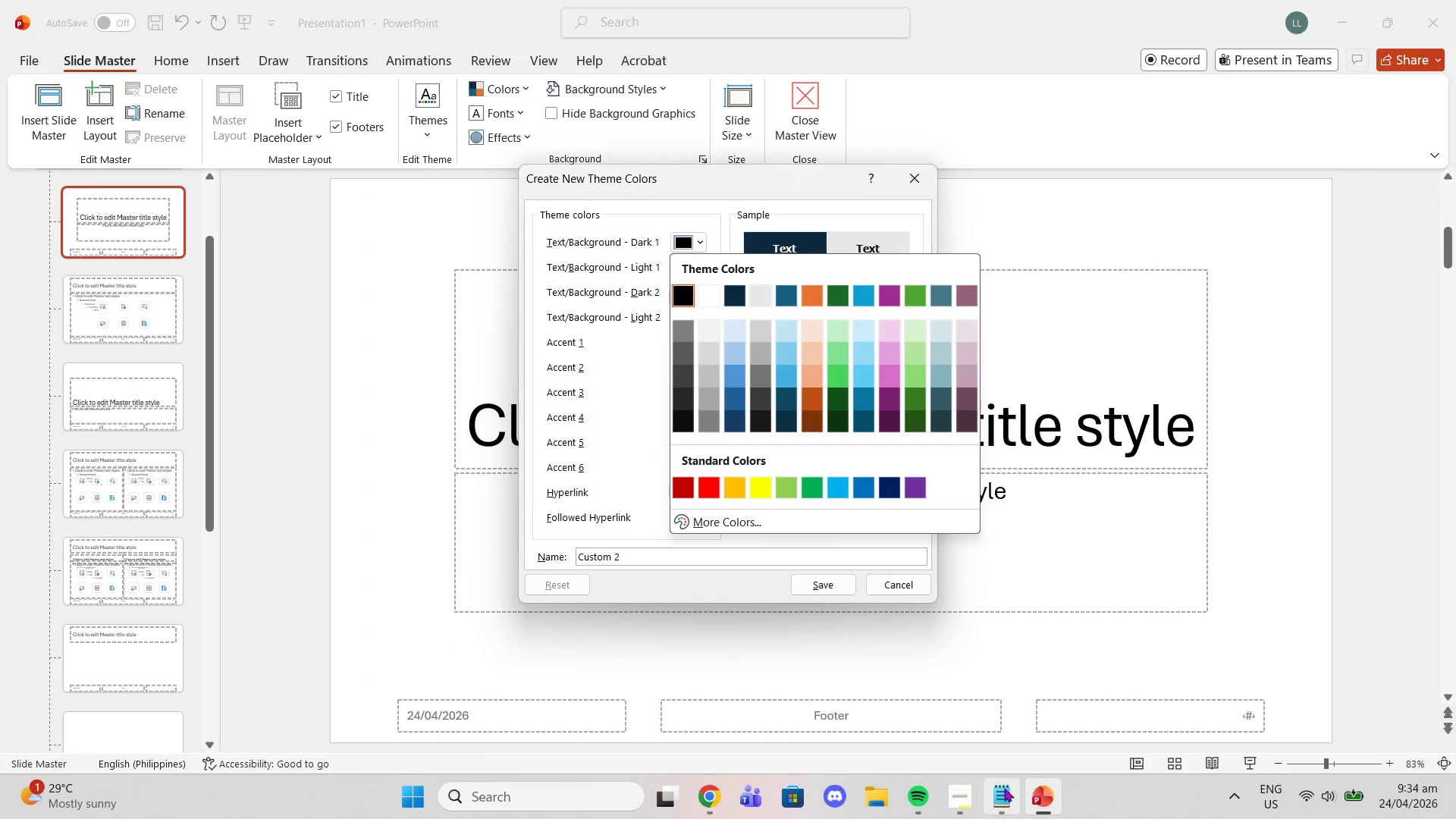 
left_click([1004, 788])
 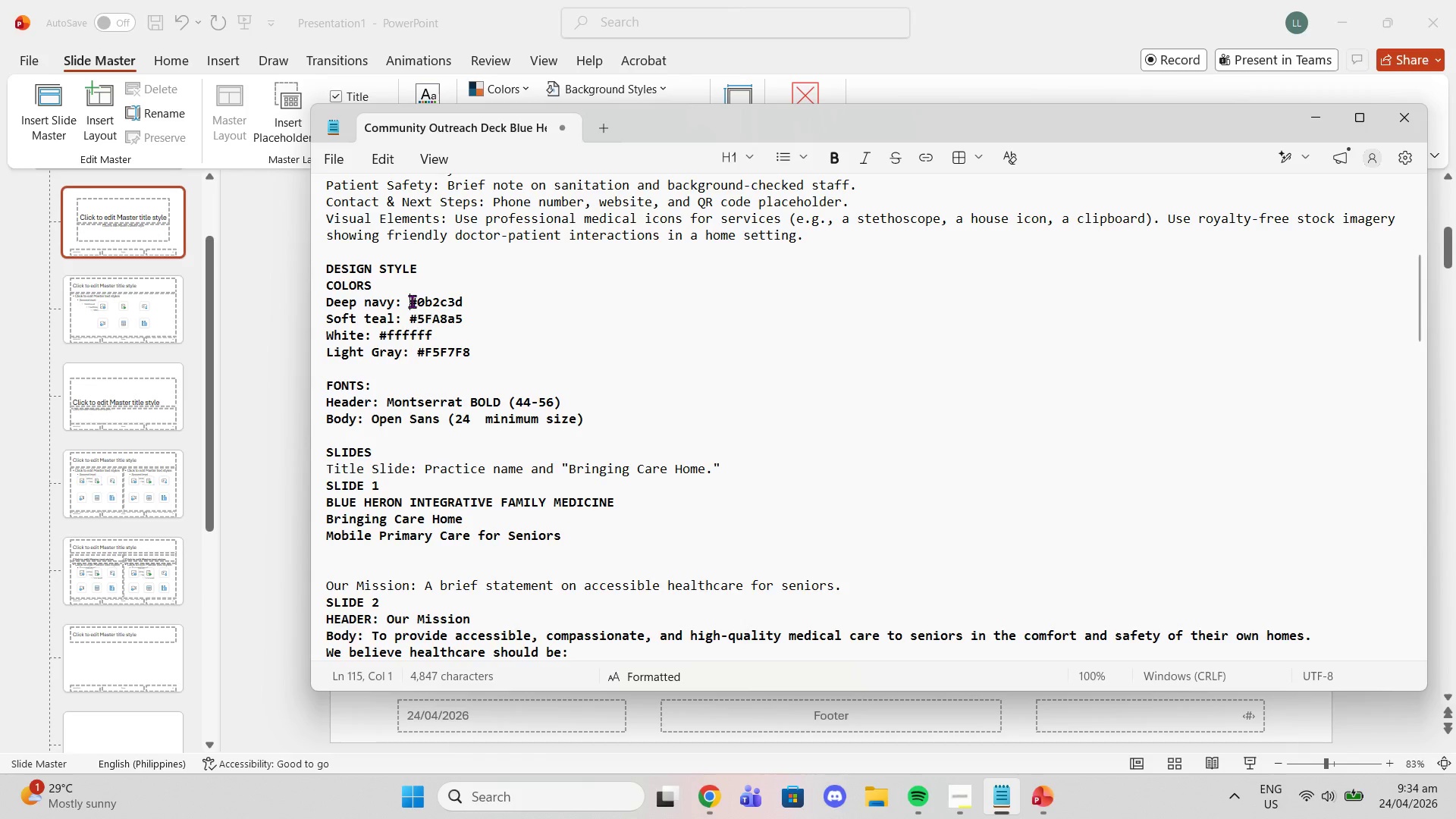 
left_click_drag(start_coordinate=[409, 301], to_coordinate=[463, 303])
 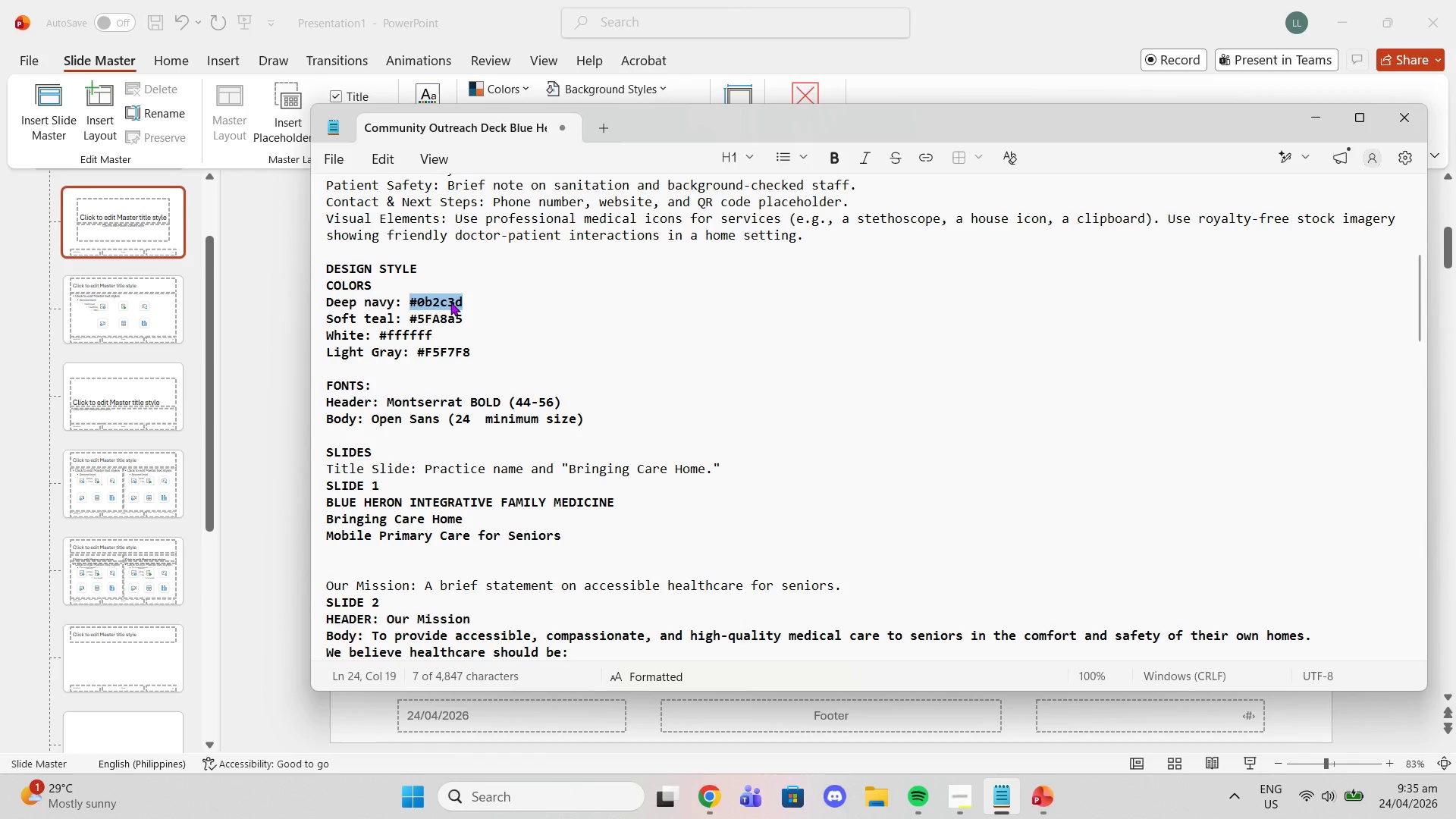 
right_click([450, 302])
 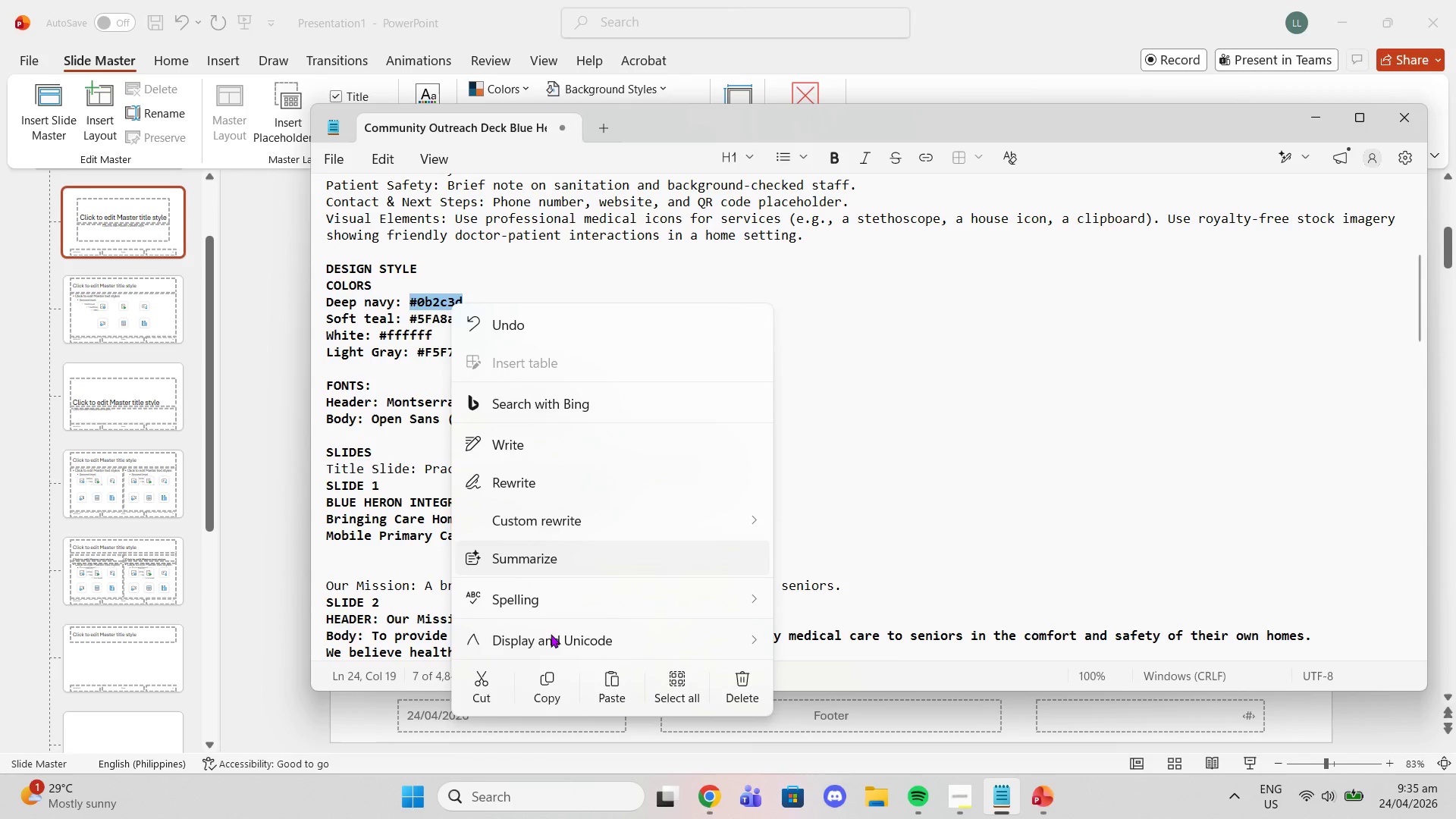 
left_click([556, 695])
 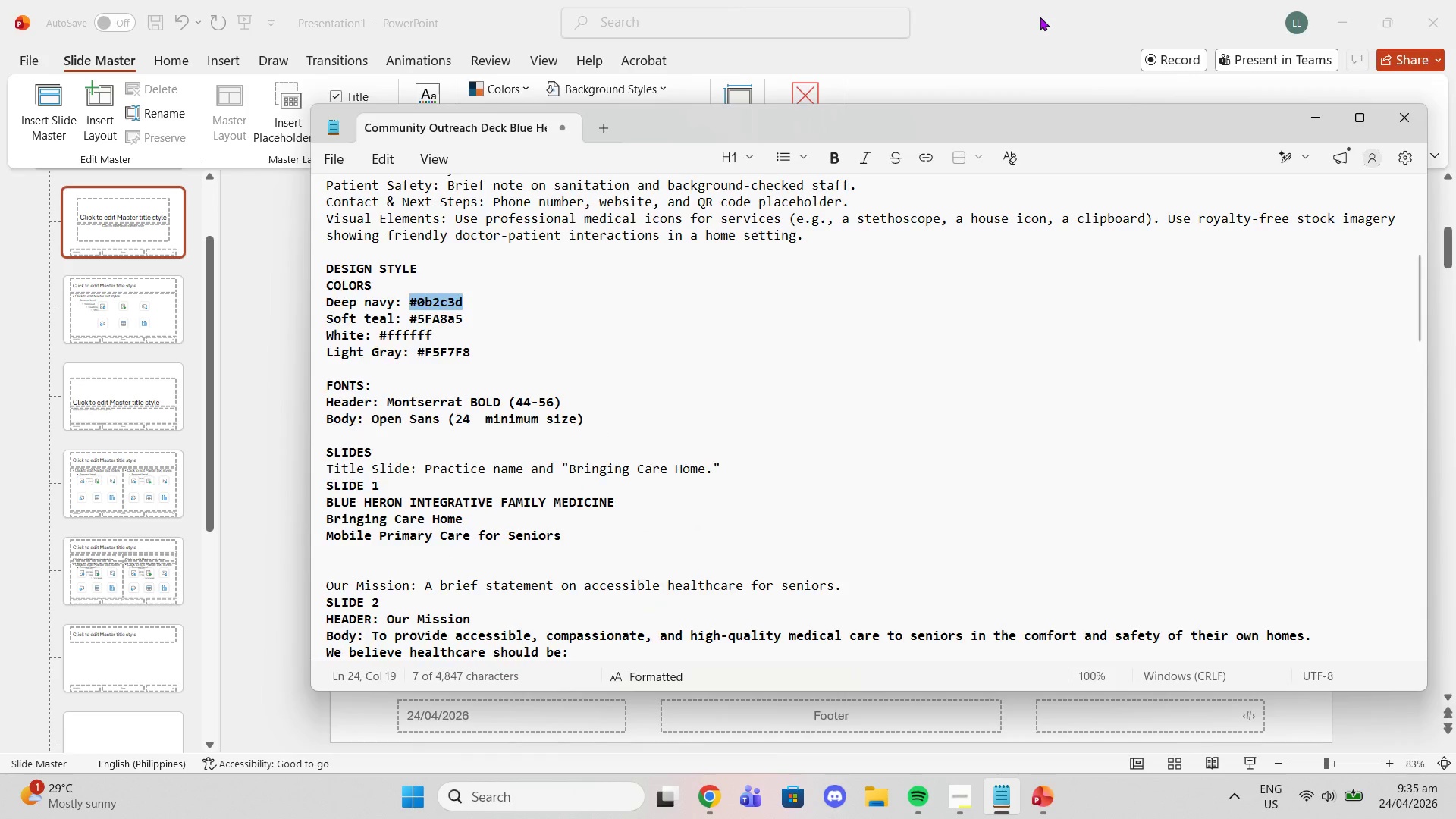 
left_click([1040, 17])
 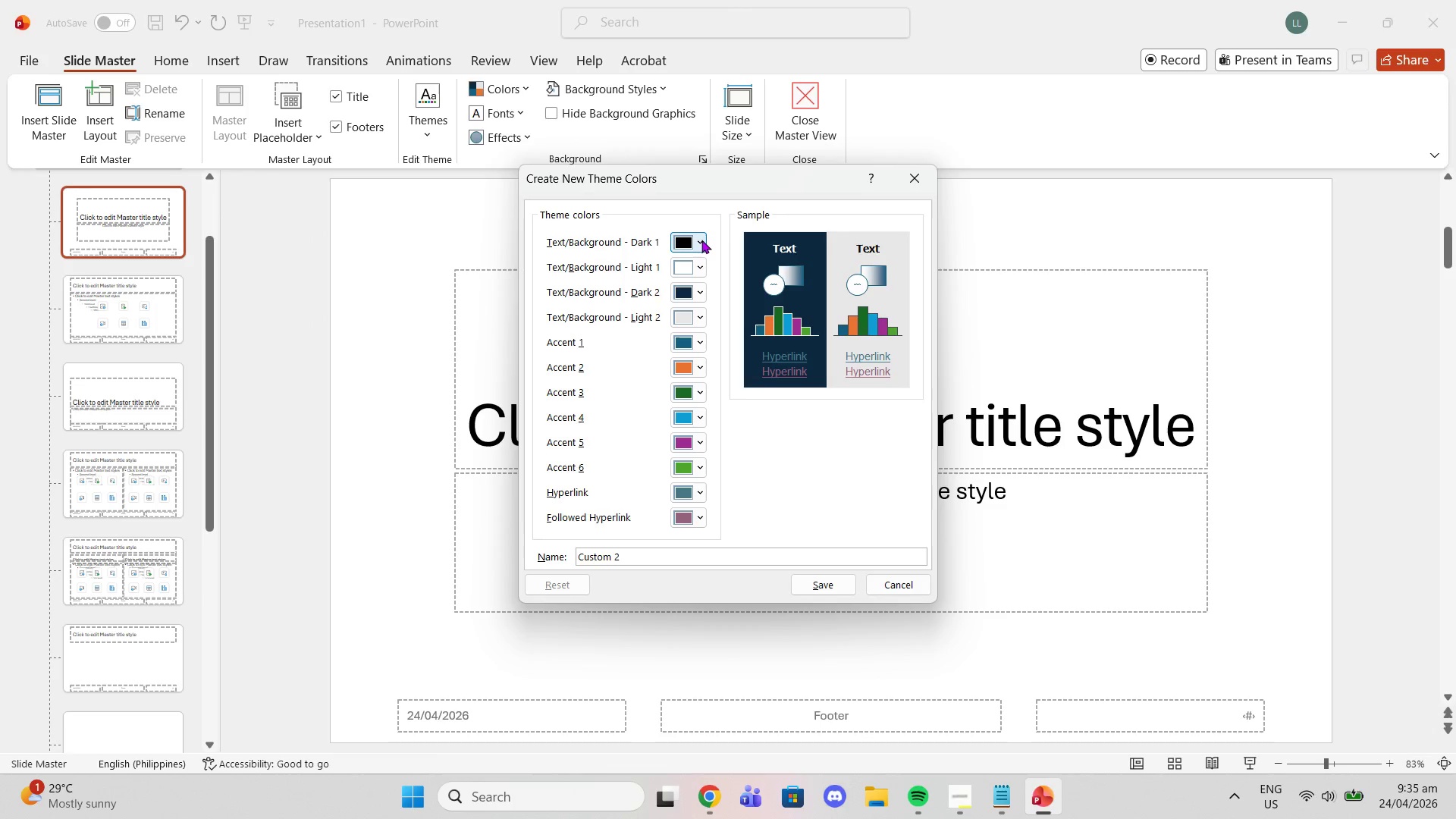 
left_click([701, 240])
 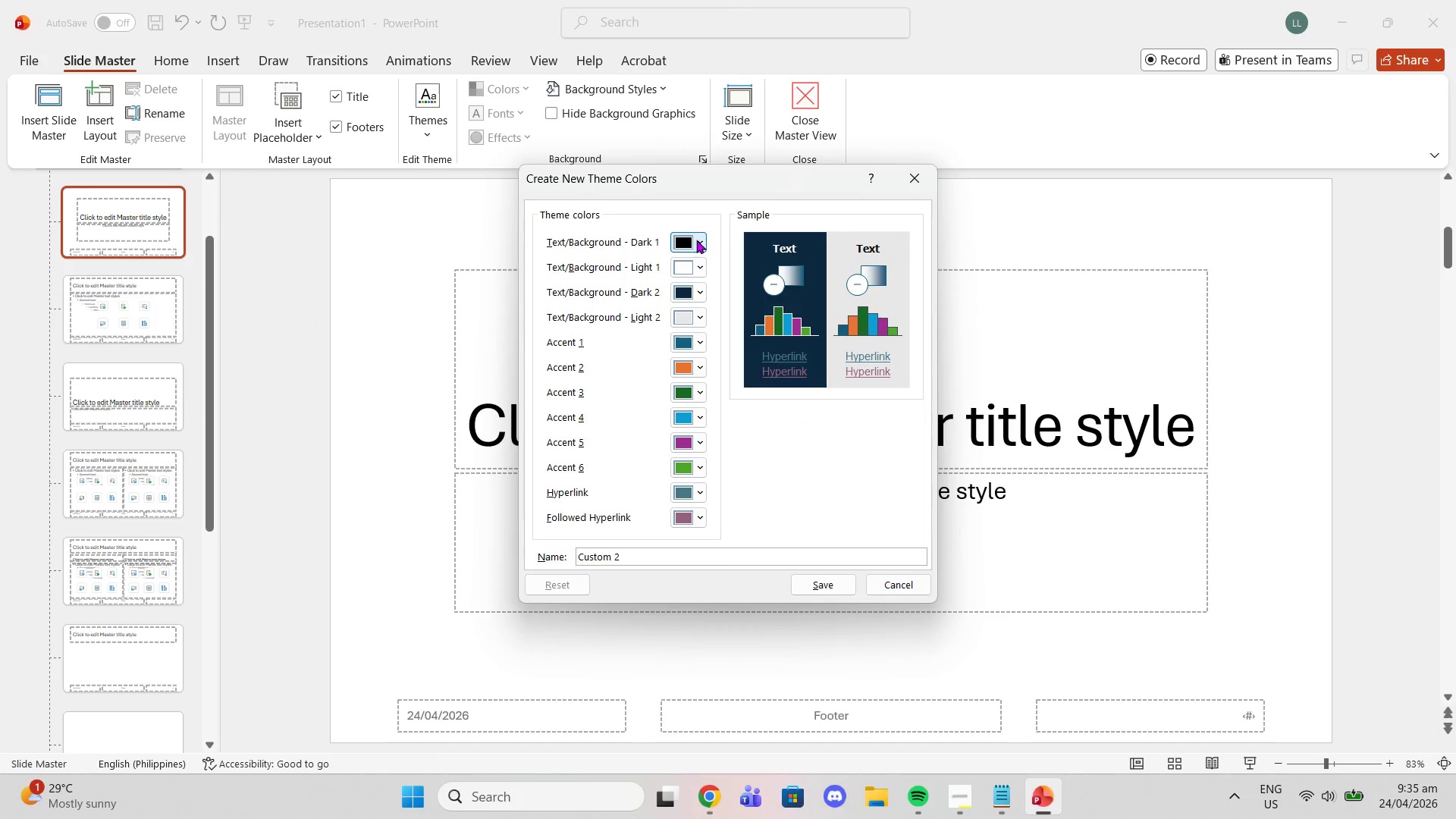 
double_click([696, 240])
 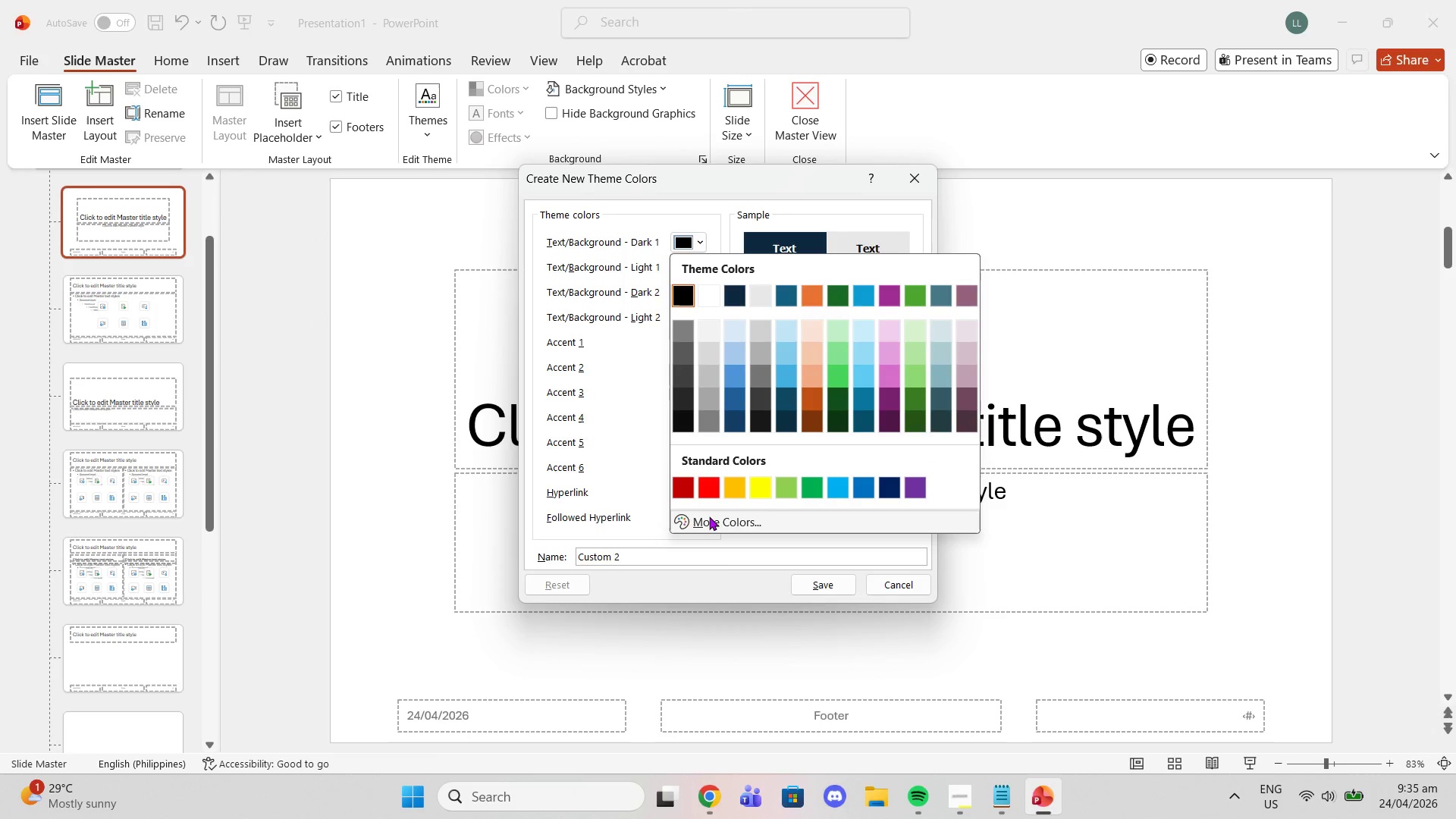 
left_click([709, 515])
 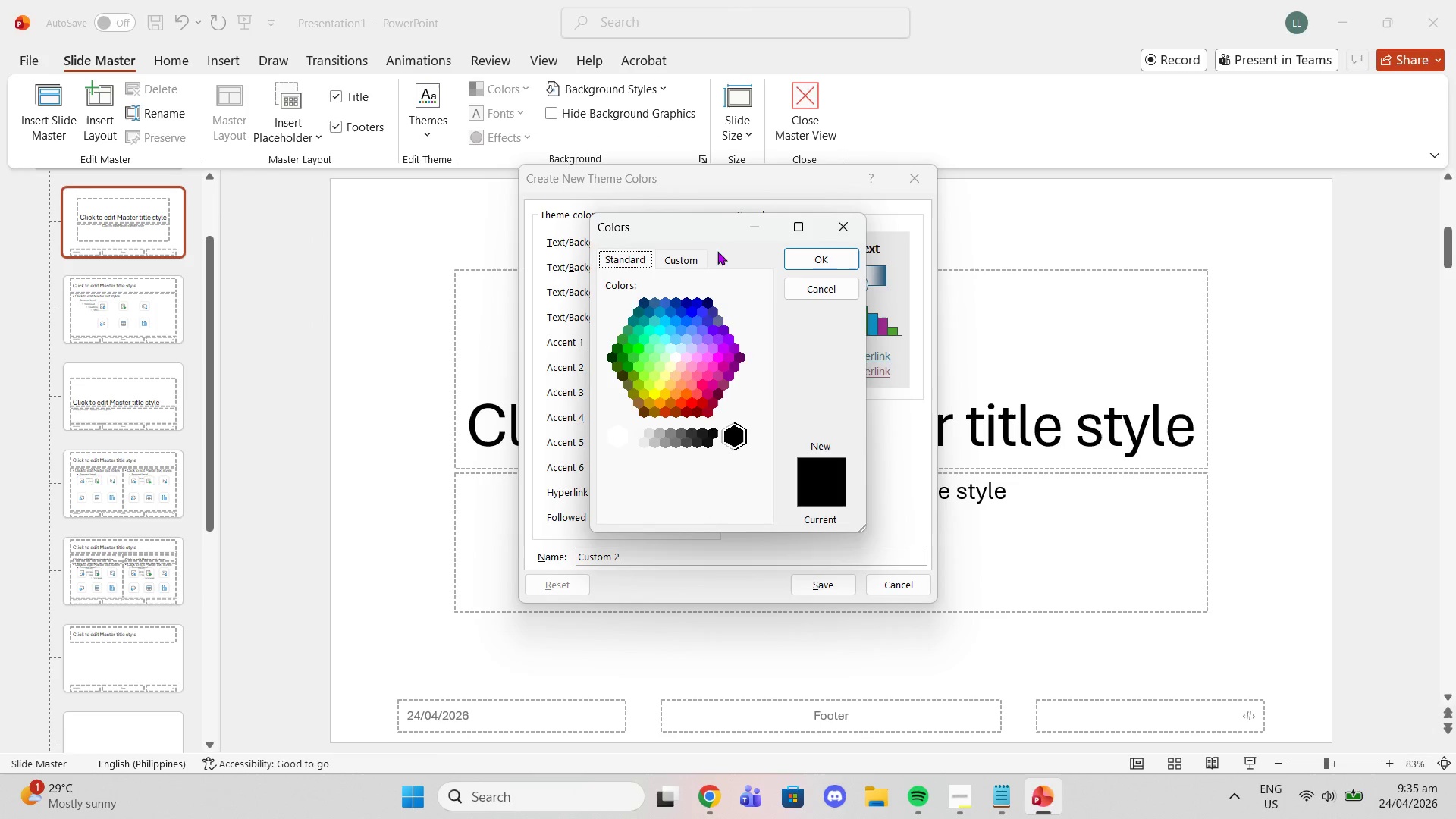 
left_click([697, 249])
 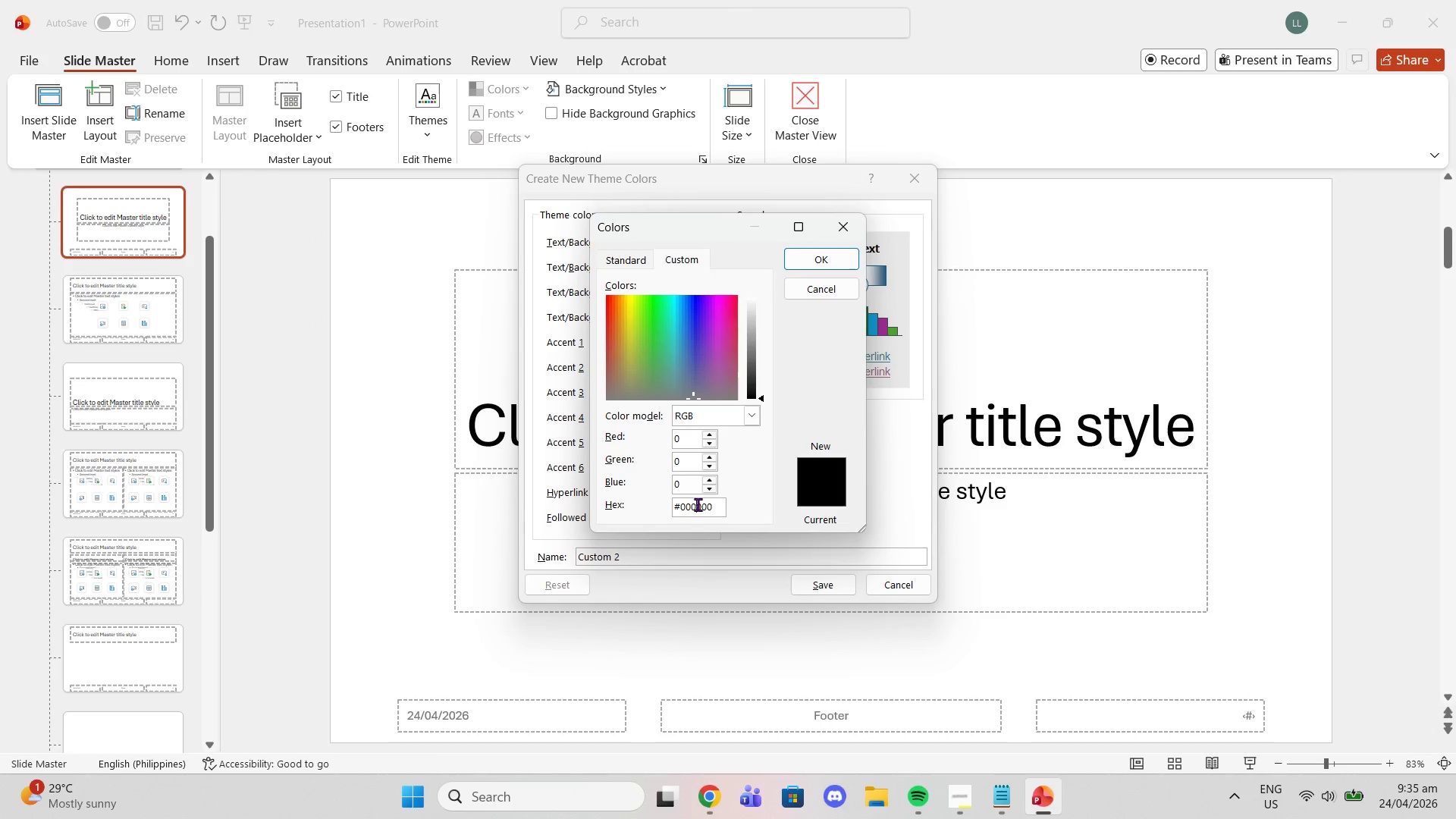 
double_click([695, 504])
 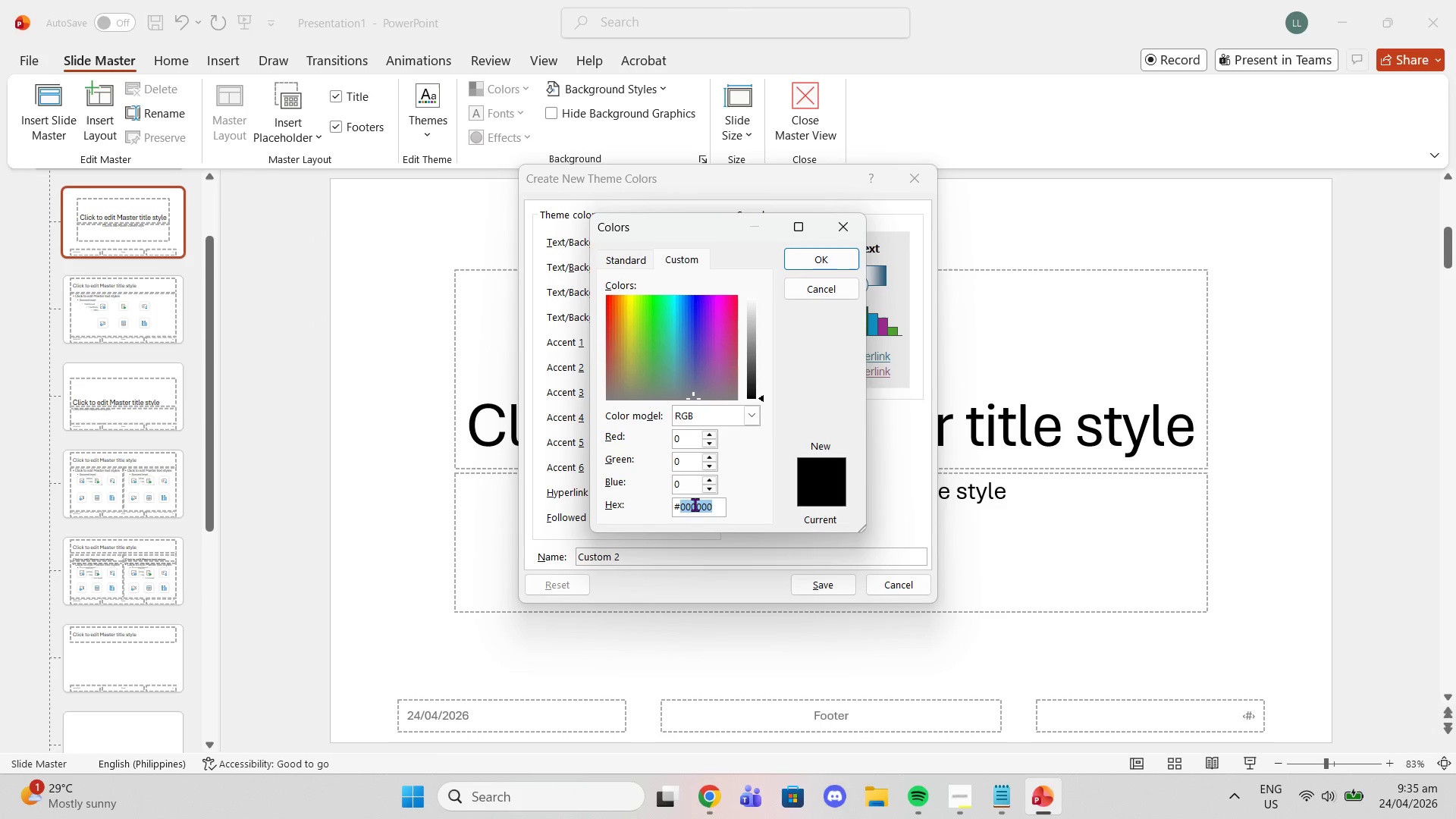 
triple_click([695, 504])
 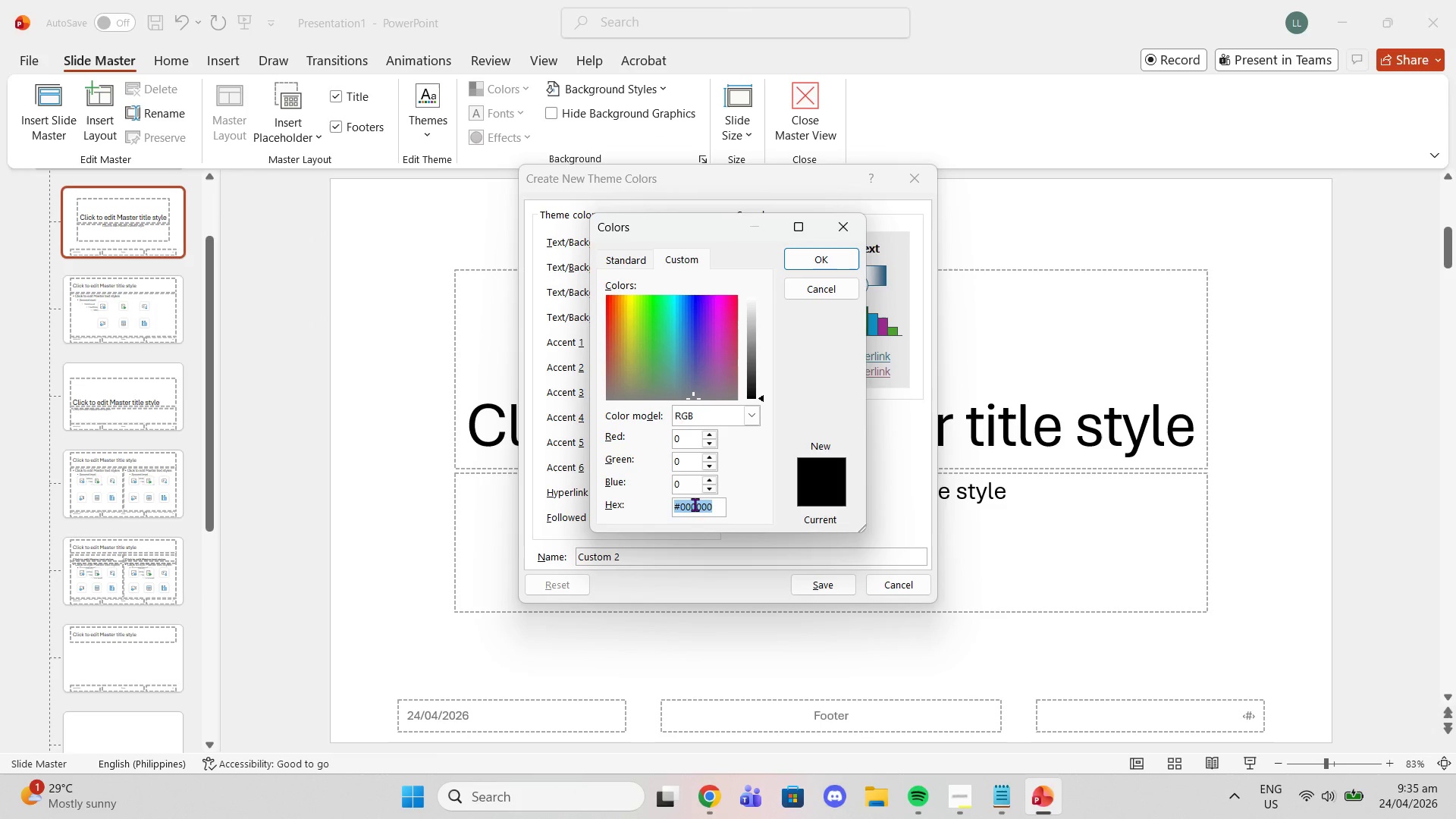 
triple_click([695, 504])
 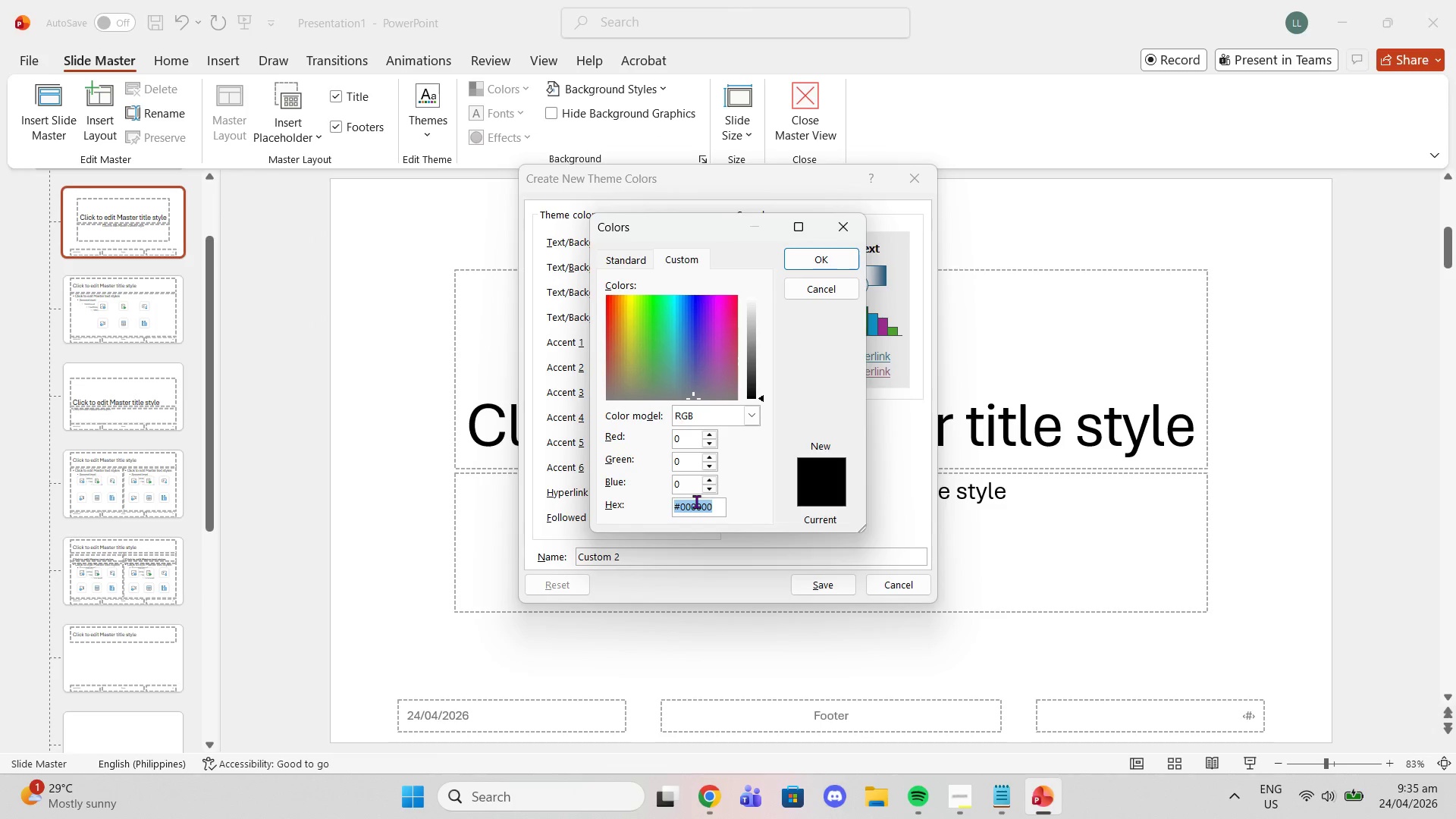 
key(Control+V)
 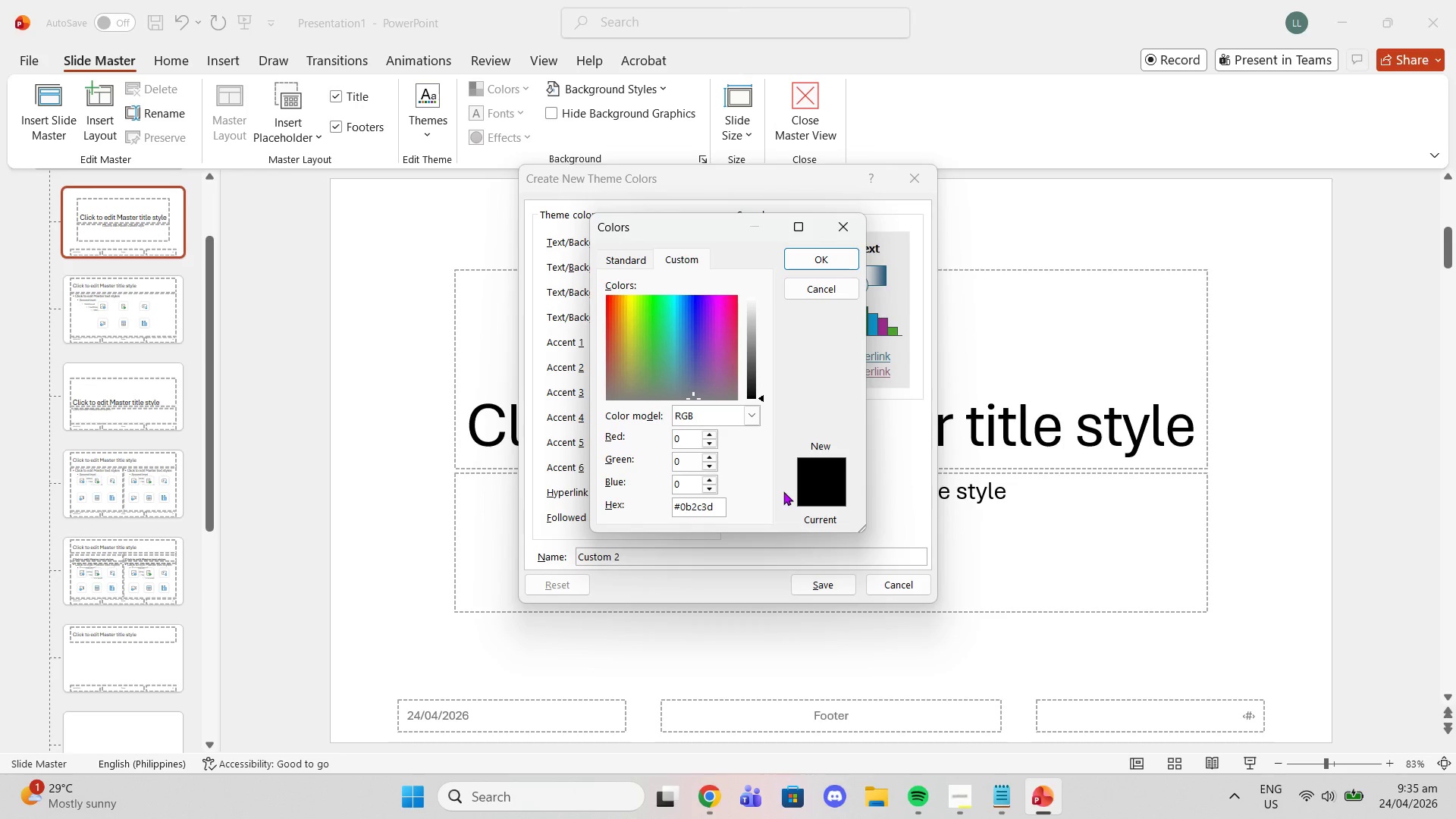 
key(Enter)
 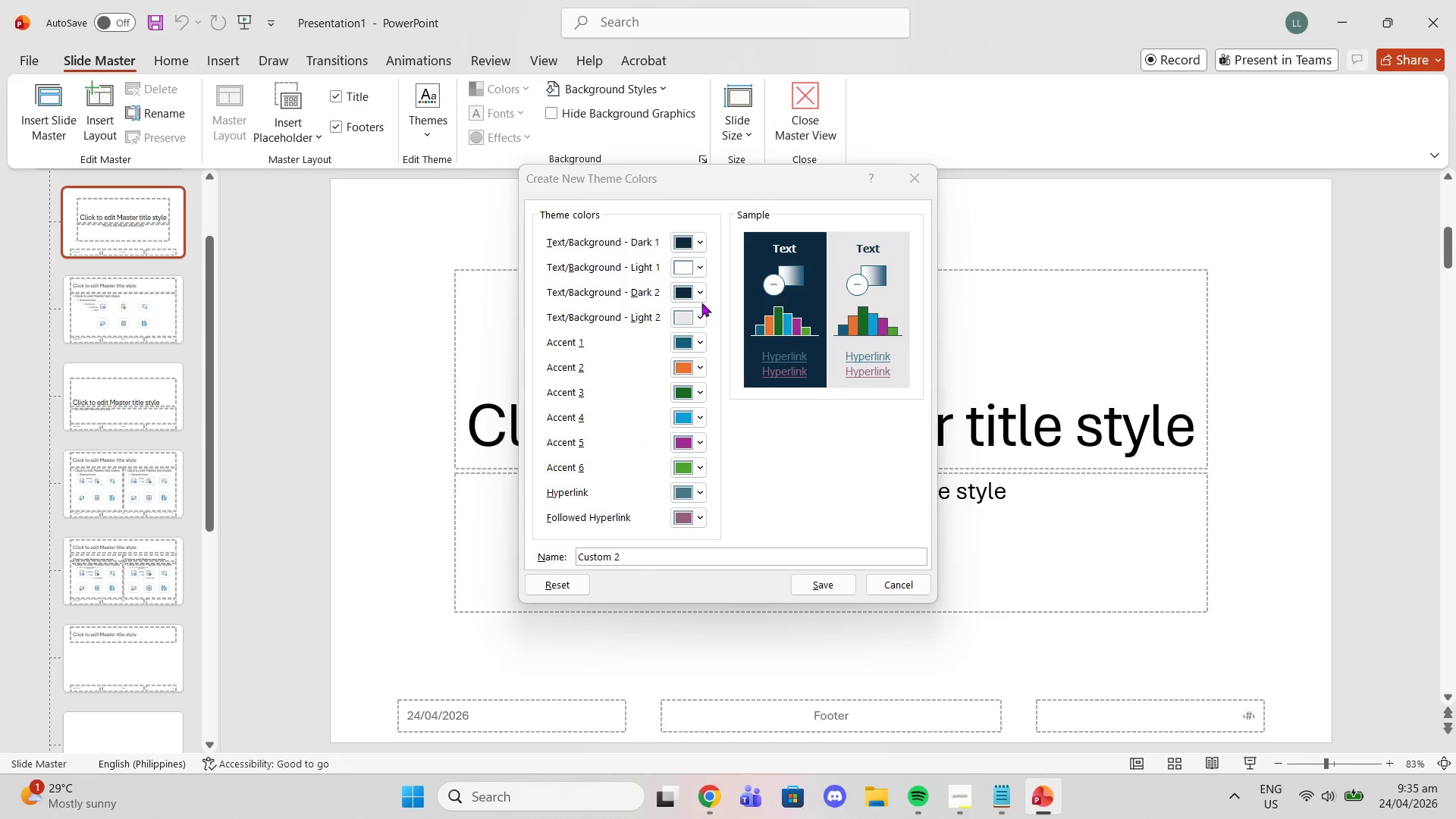 
left_click([698, 266])
 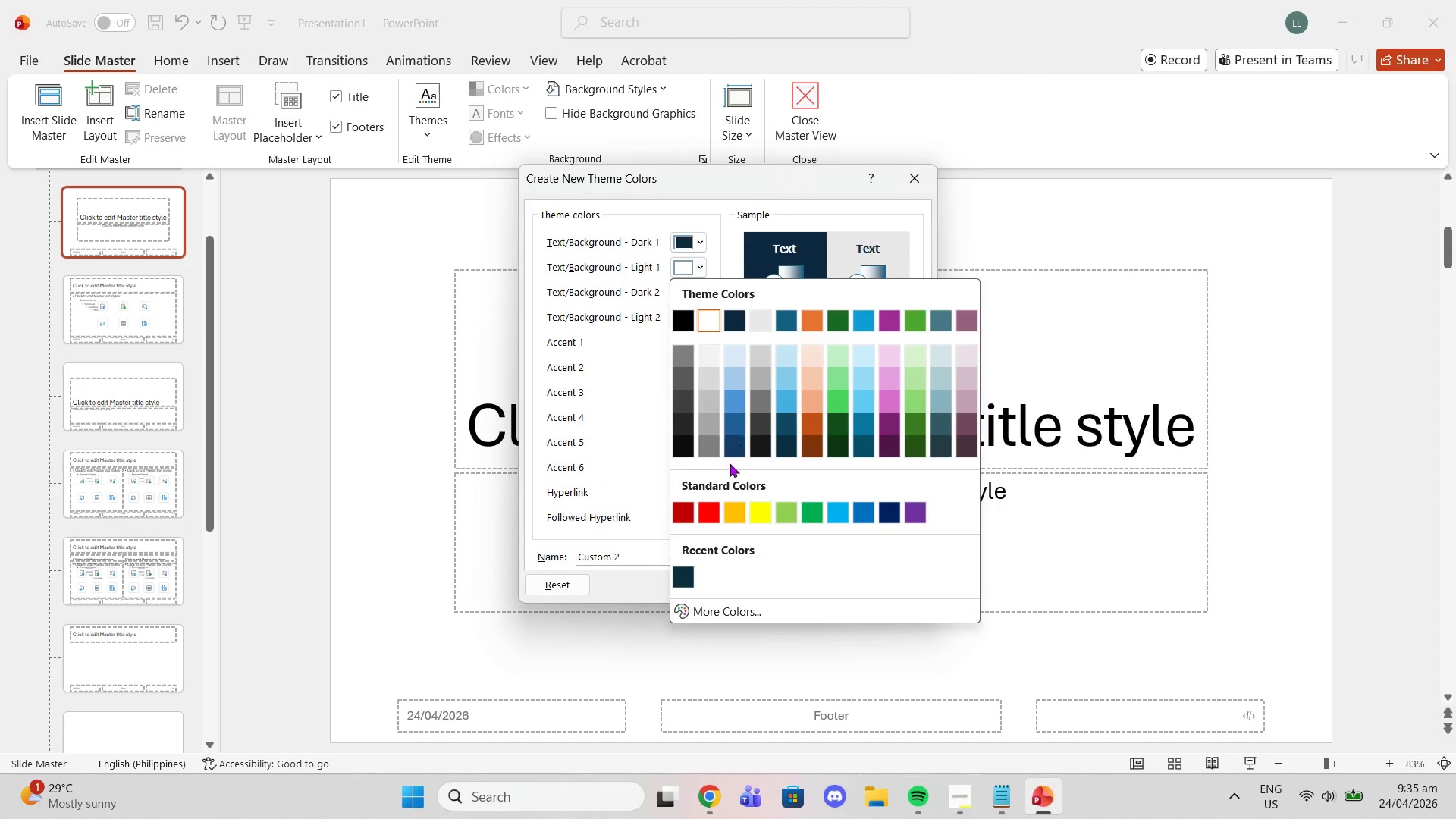 
mouse_move([714, 497])
 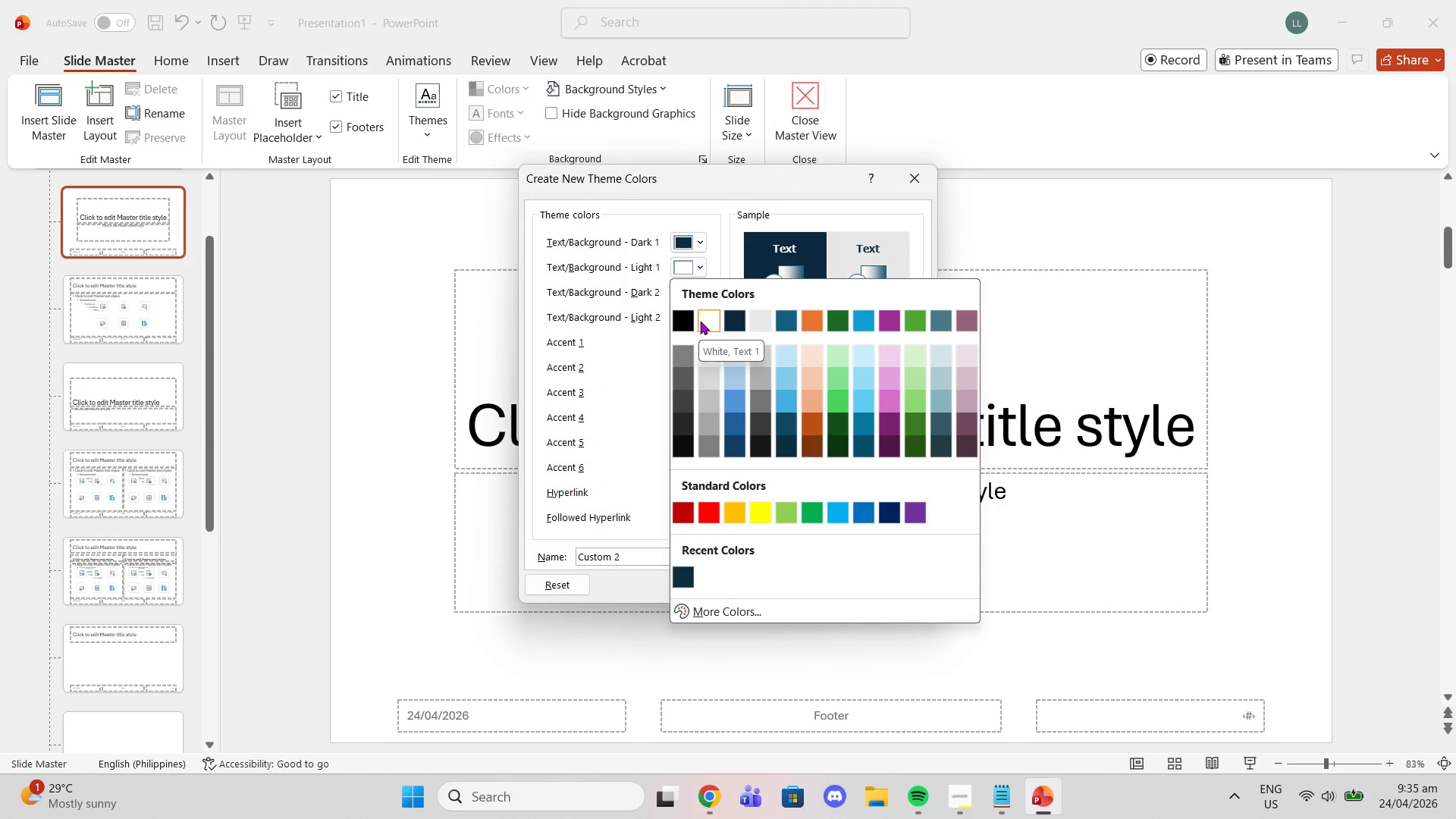 
left_click([700, 321])
 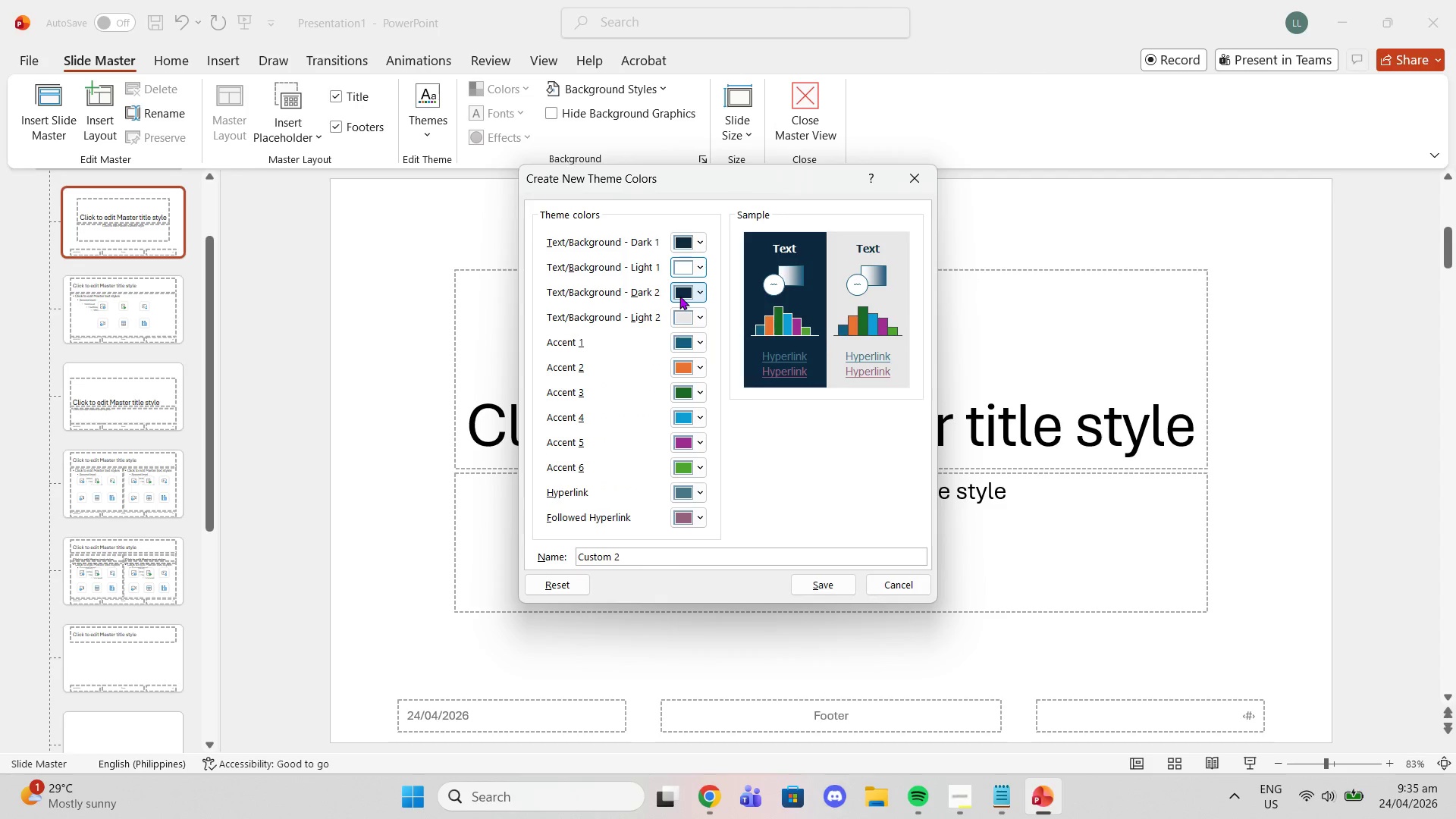 
left_click([679, 296])
 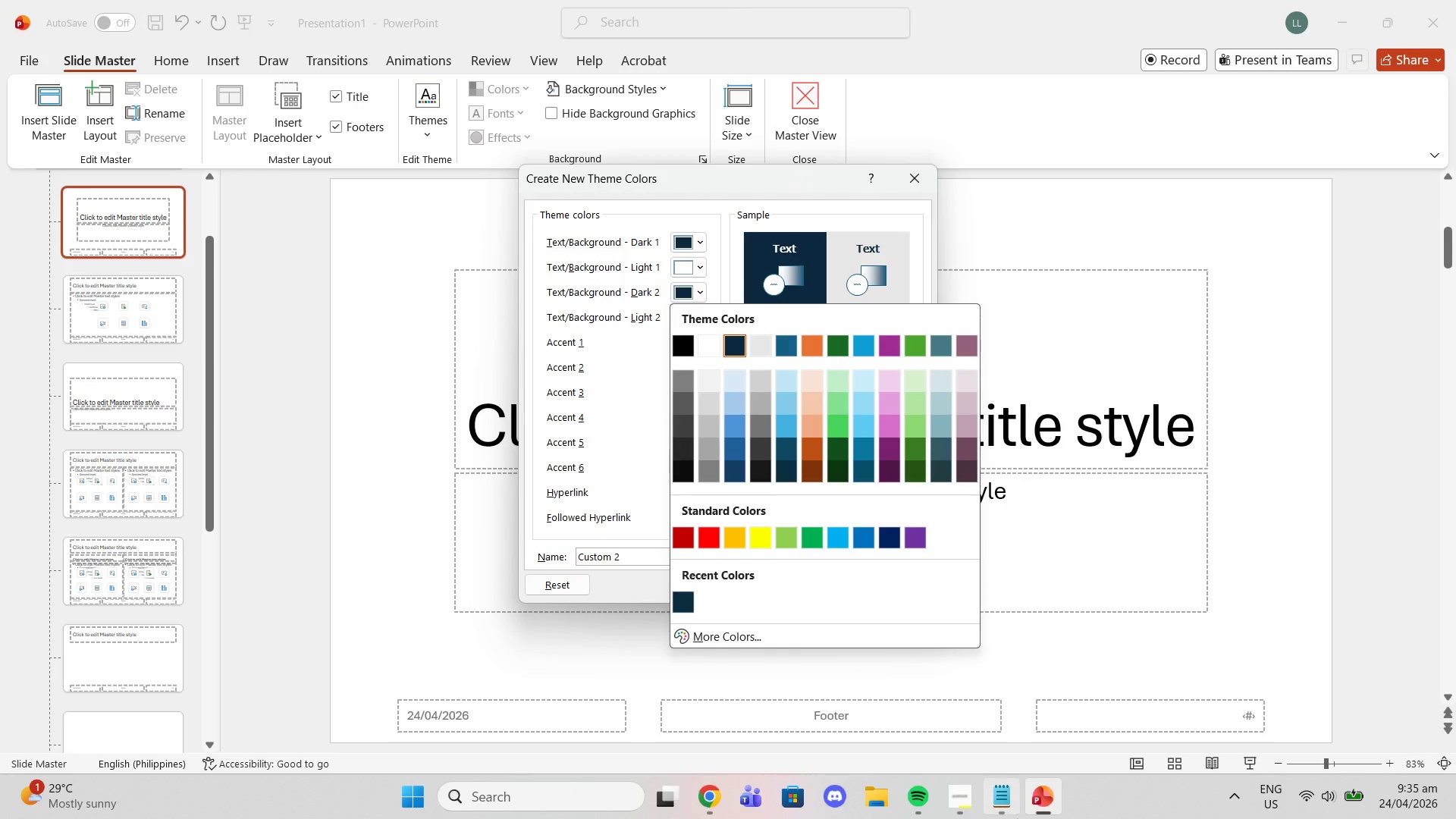 
wait(8.36)
 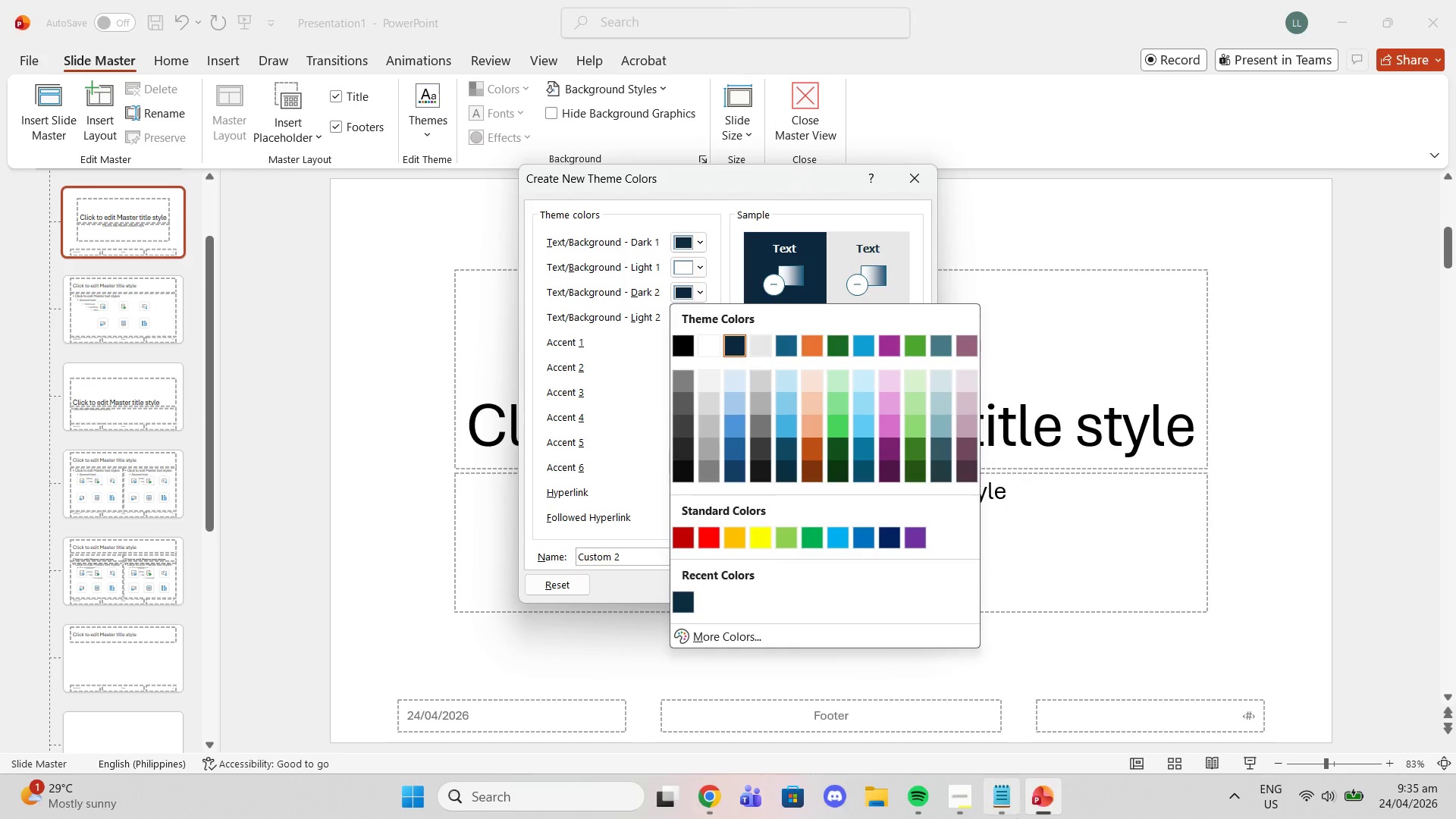 
left_click_drag(start_coordinate=[408, 318], to_coordinate=[463, 313])
 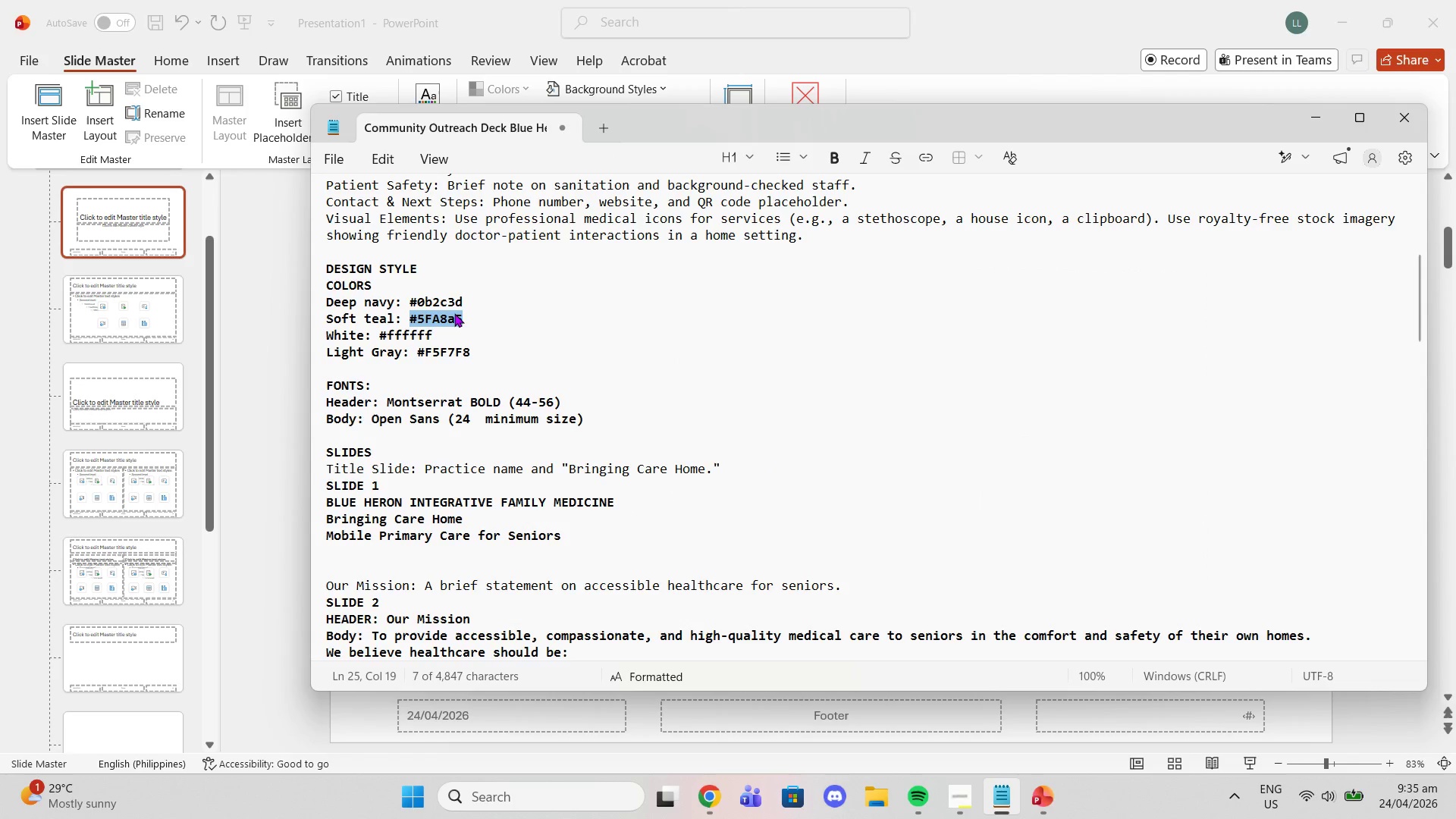 
key(Control+C)
 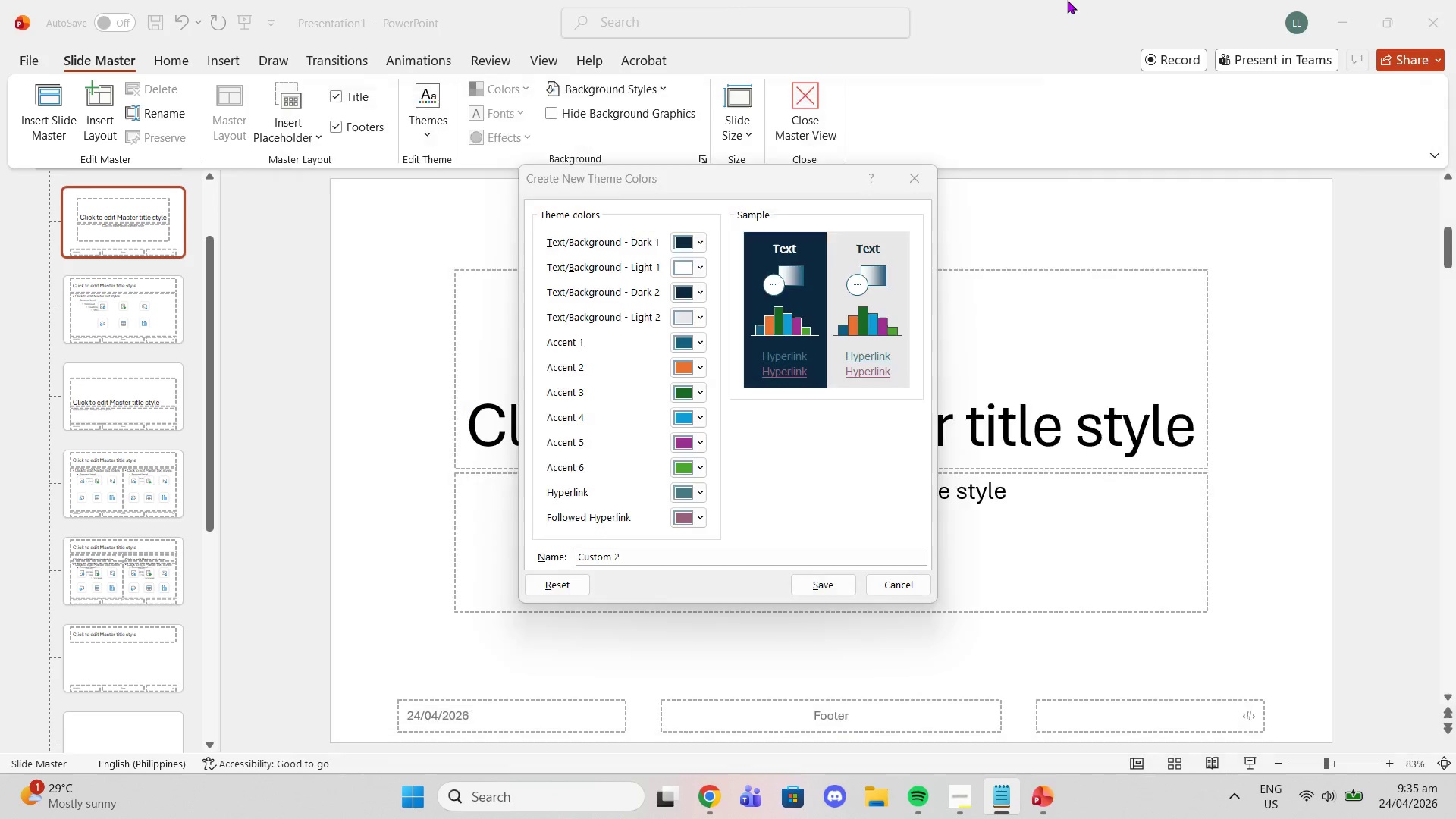 
left_click([1067, 0])
 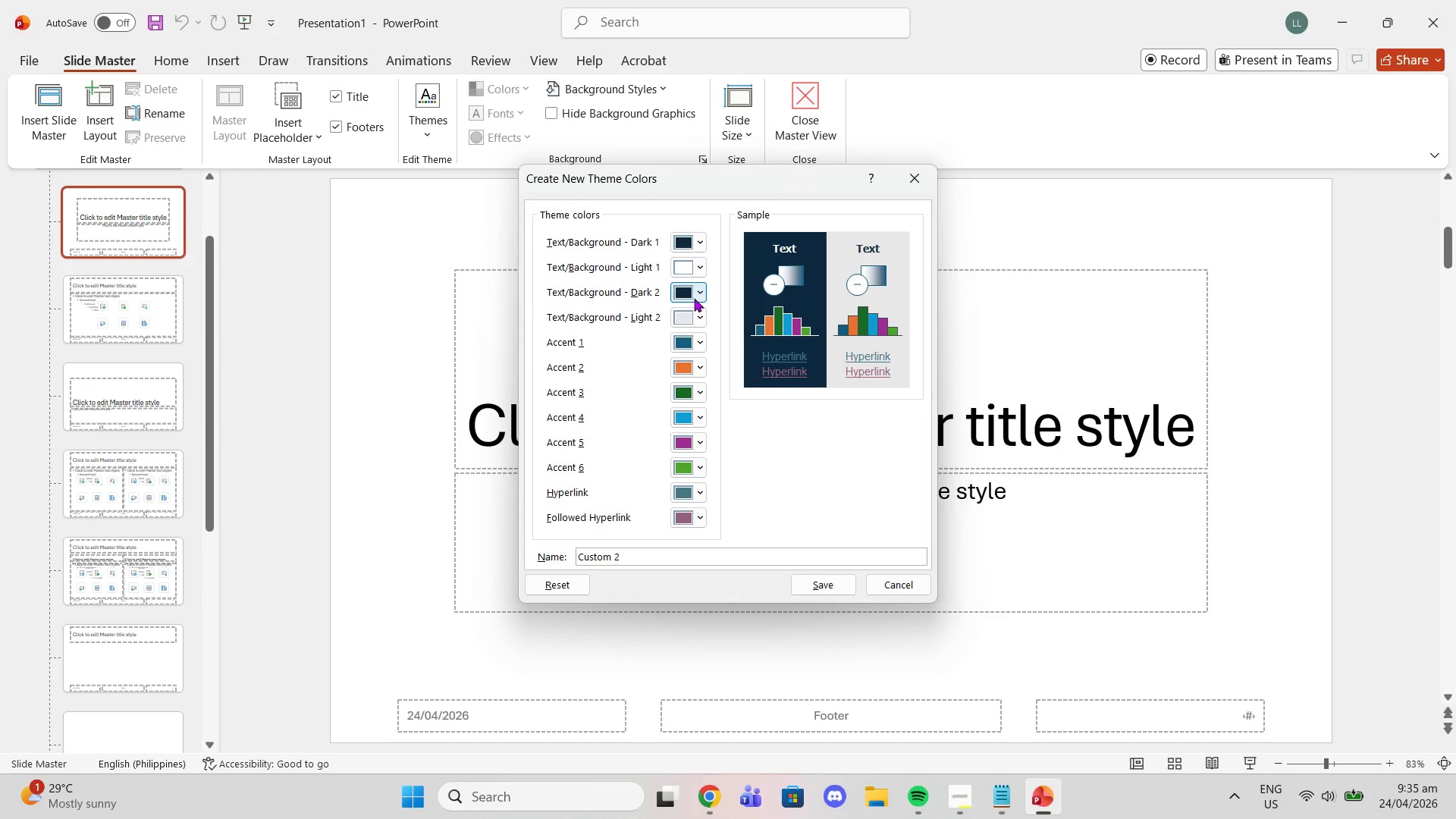 
left_click([694, 298])
 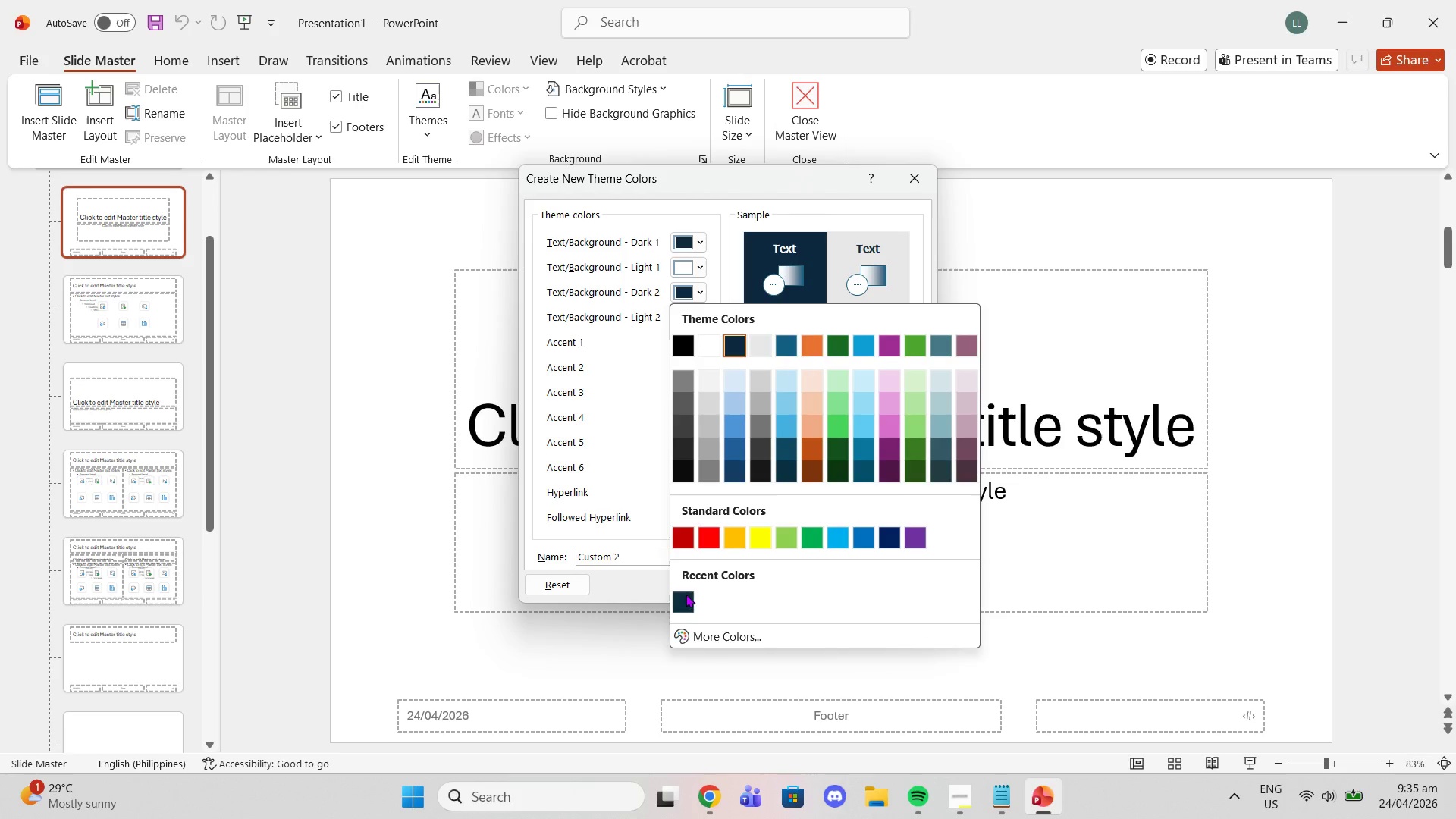 
left_click([682, 602])
 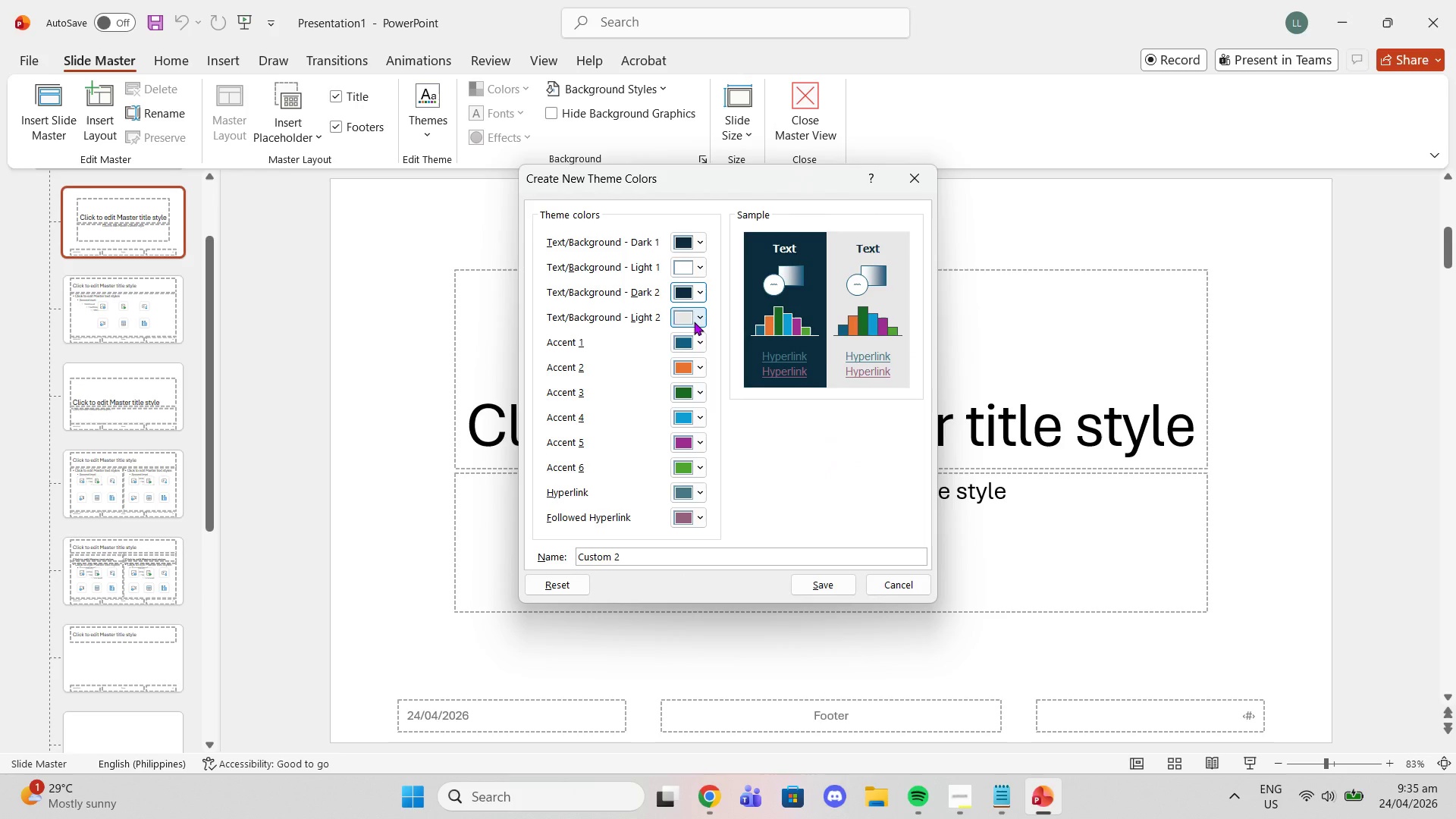 
left_click([694, 322])
 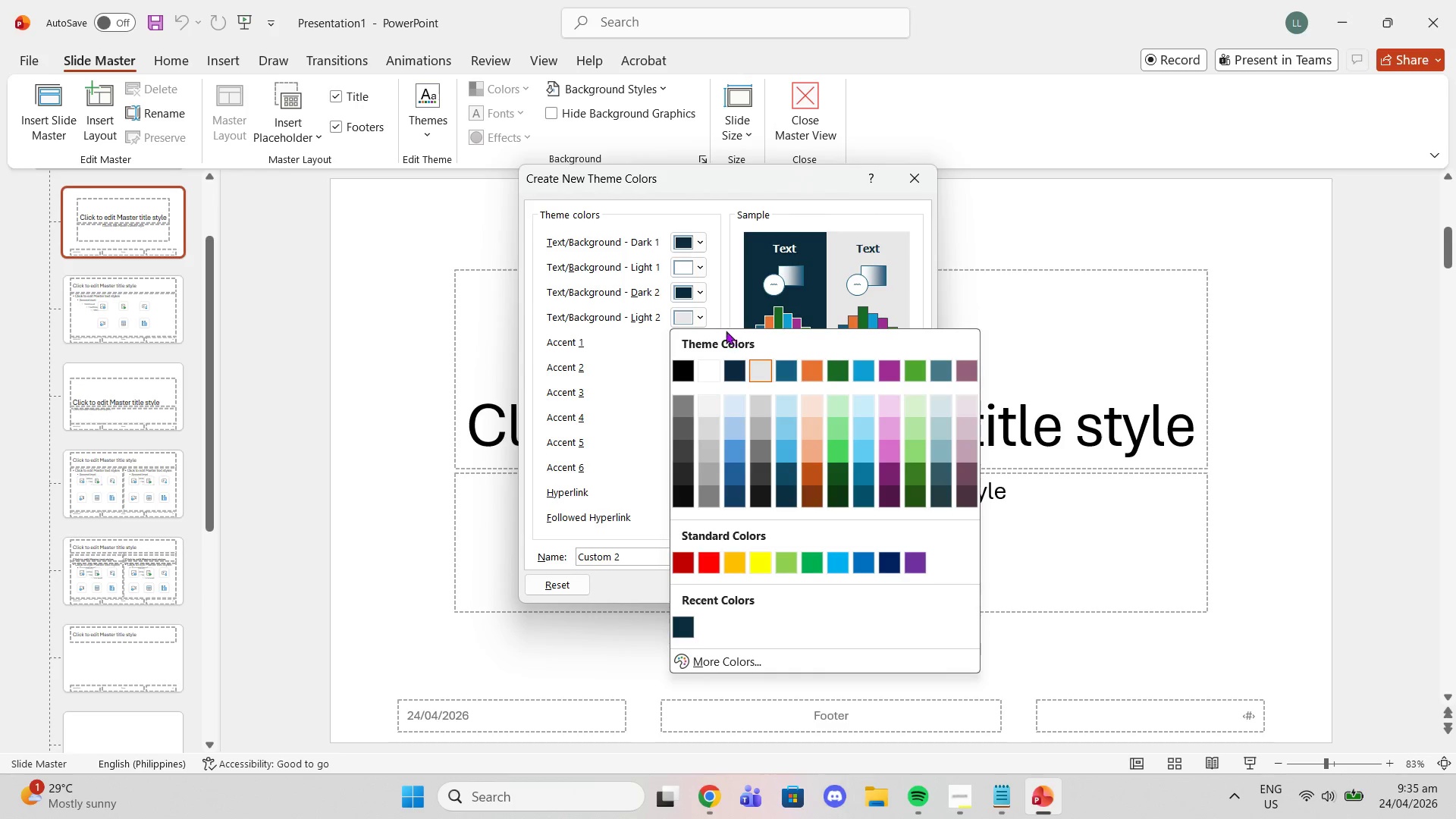 
left_click([711, 365])
 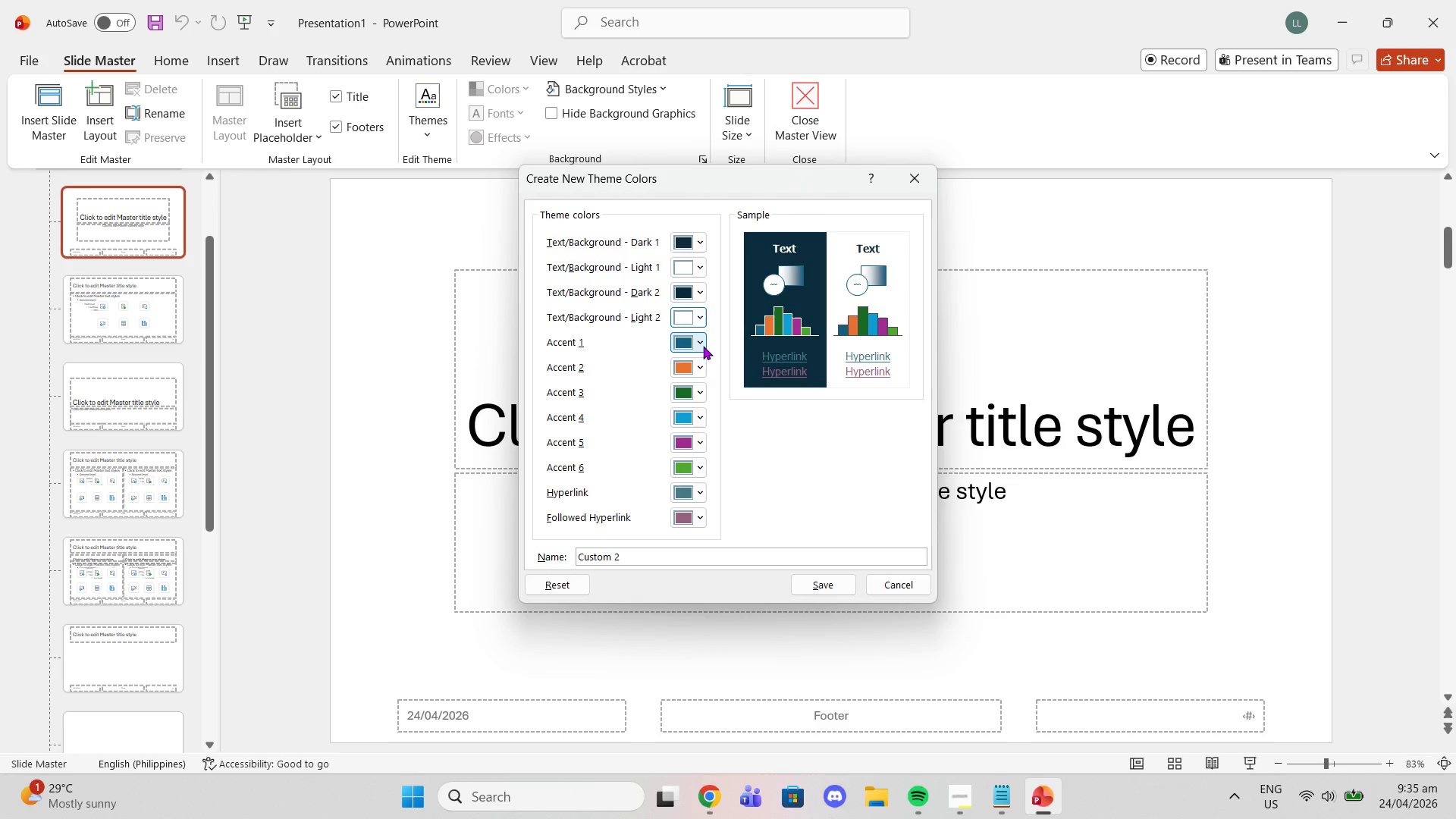 
left_click([703, 346])
 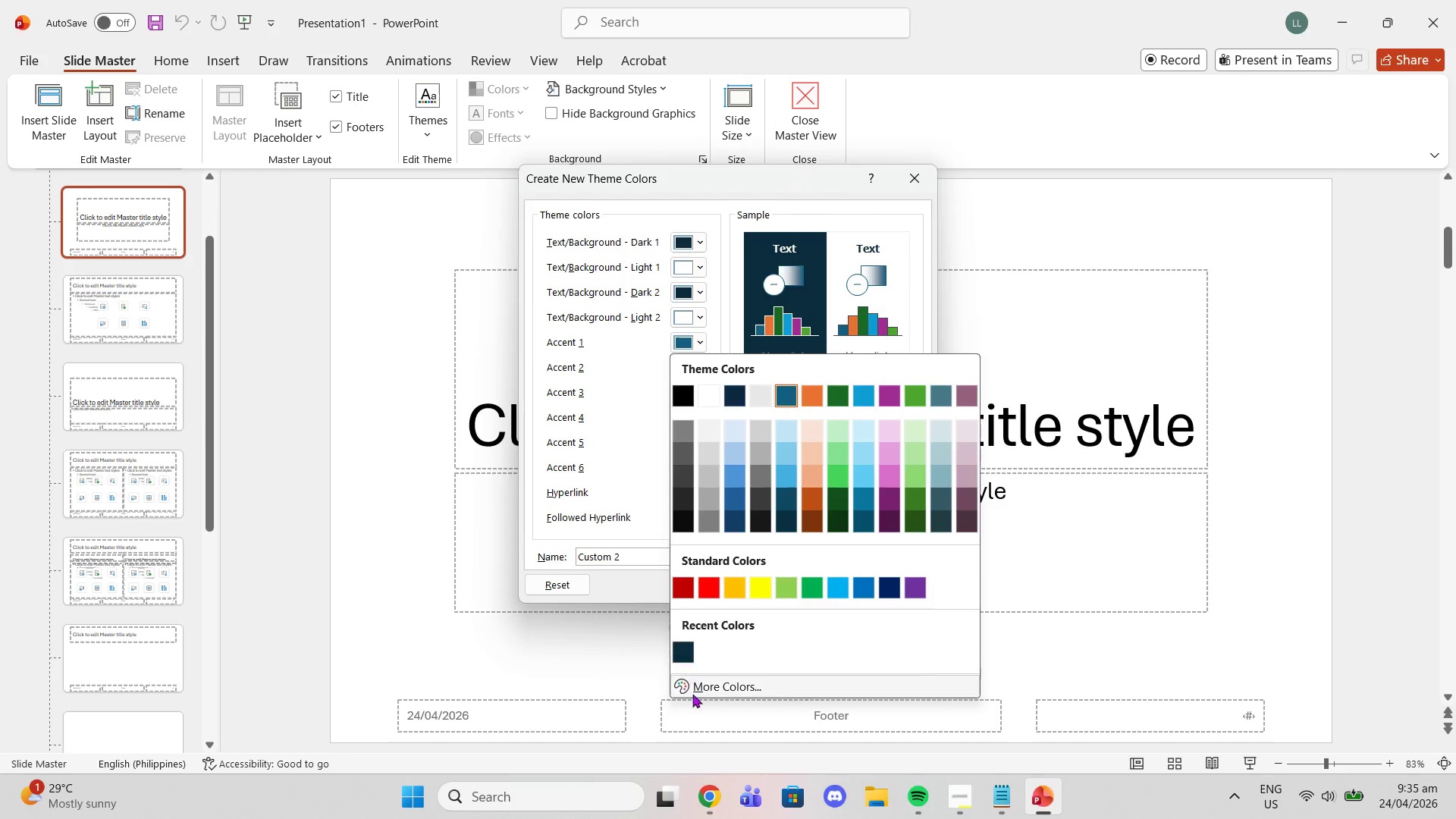 
left_click([692, 694])
 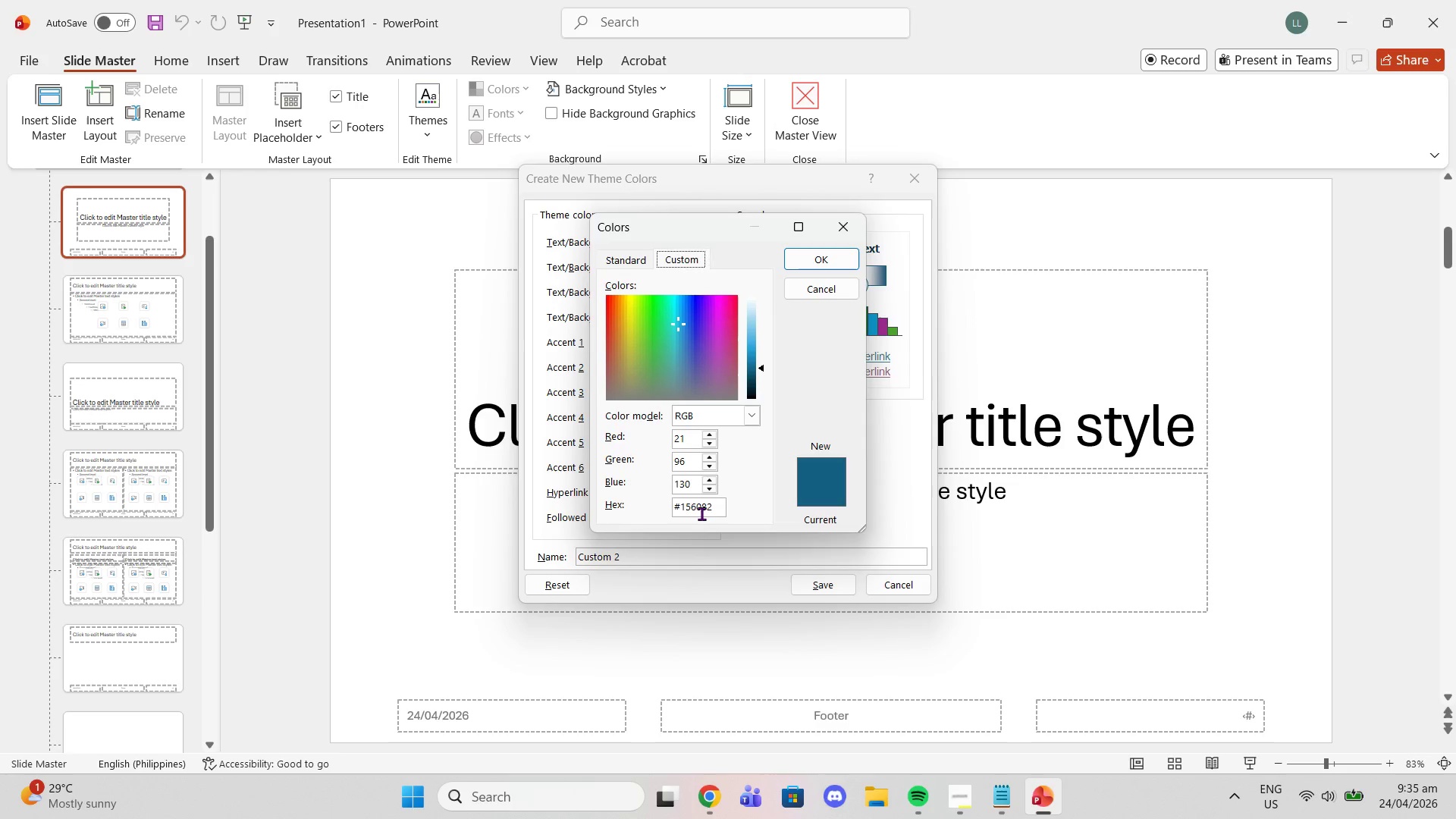 
double_click([701, 513])
 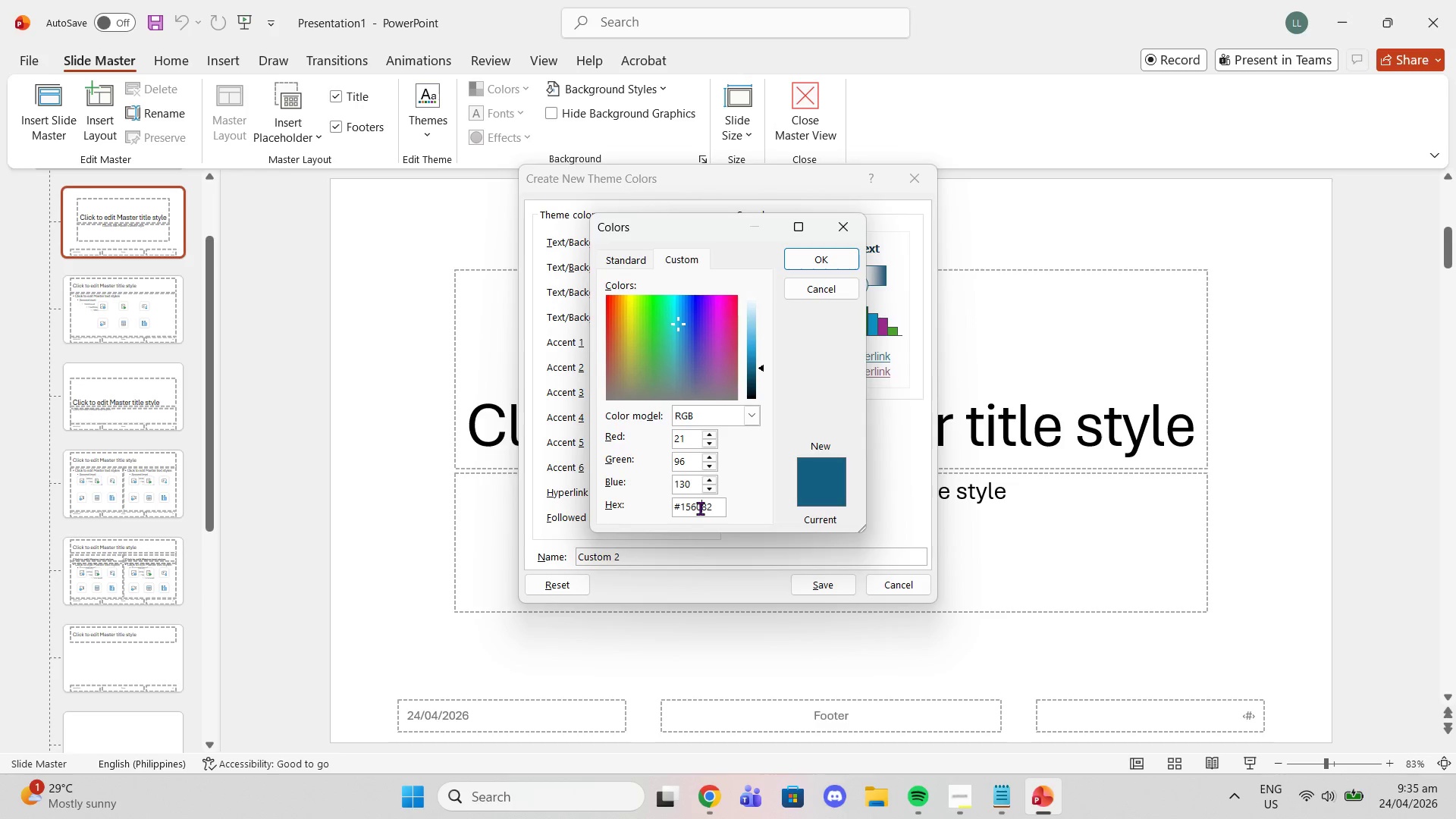 
triple_click([700, 508])
 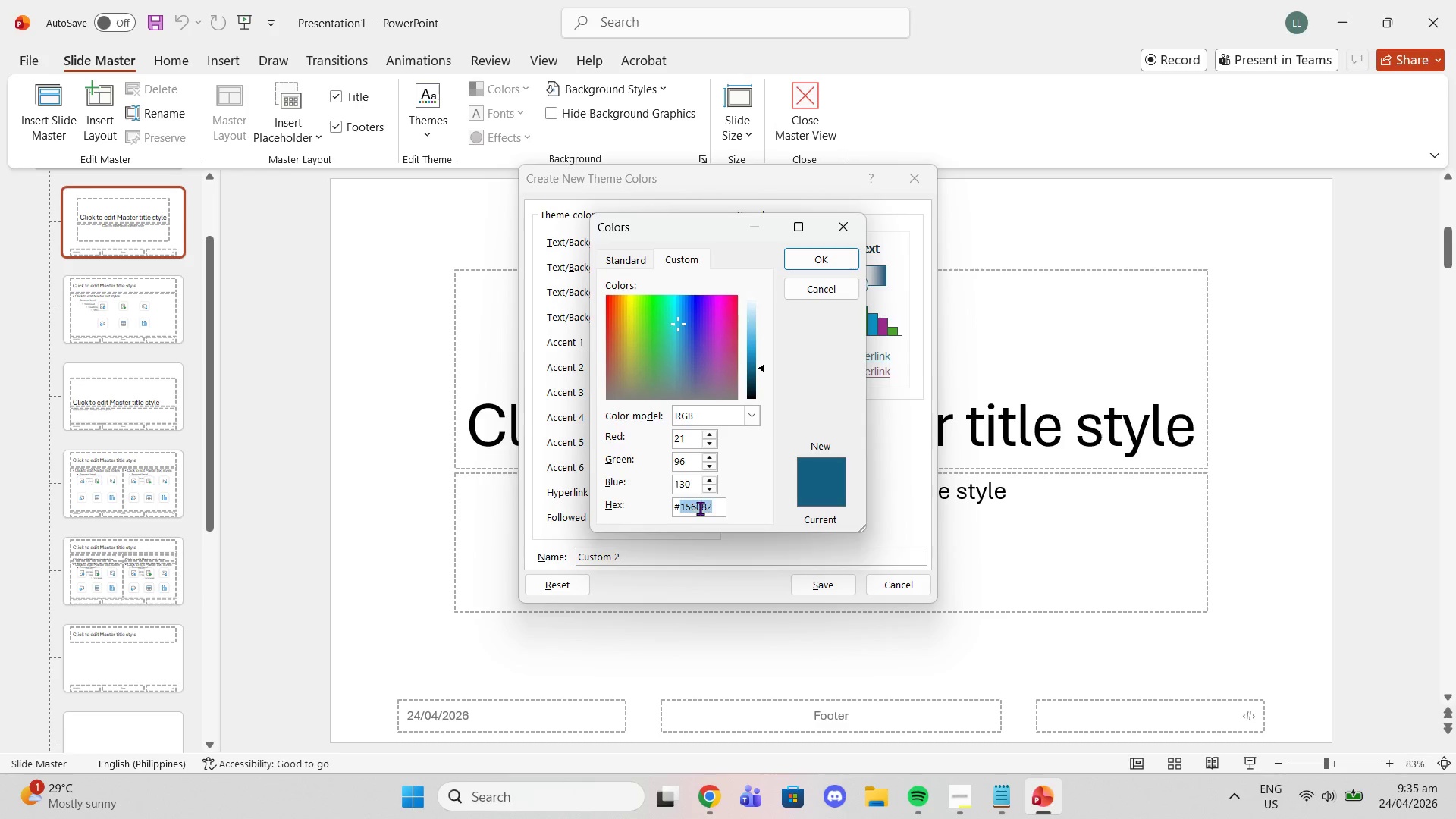 
triple_click([700, 508])
 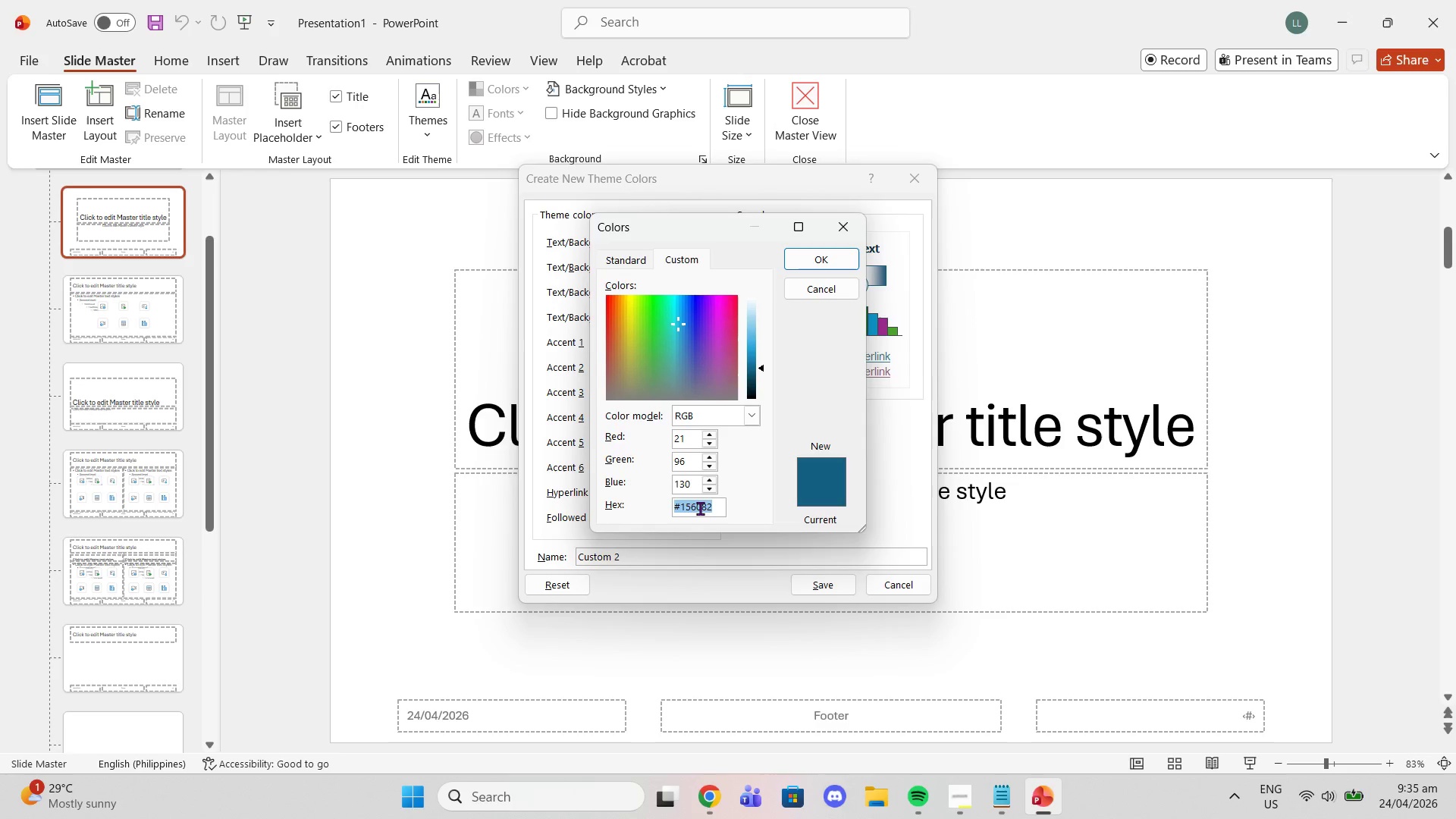 
triple_click([700, 508])
 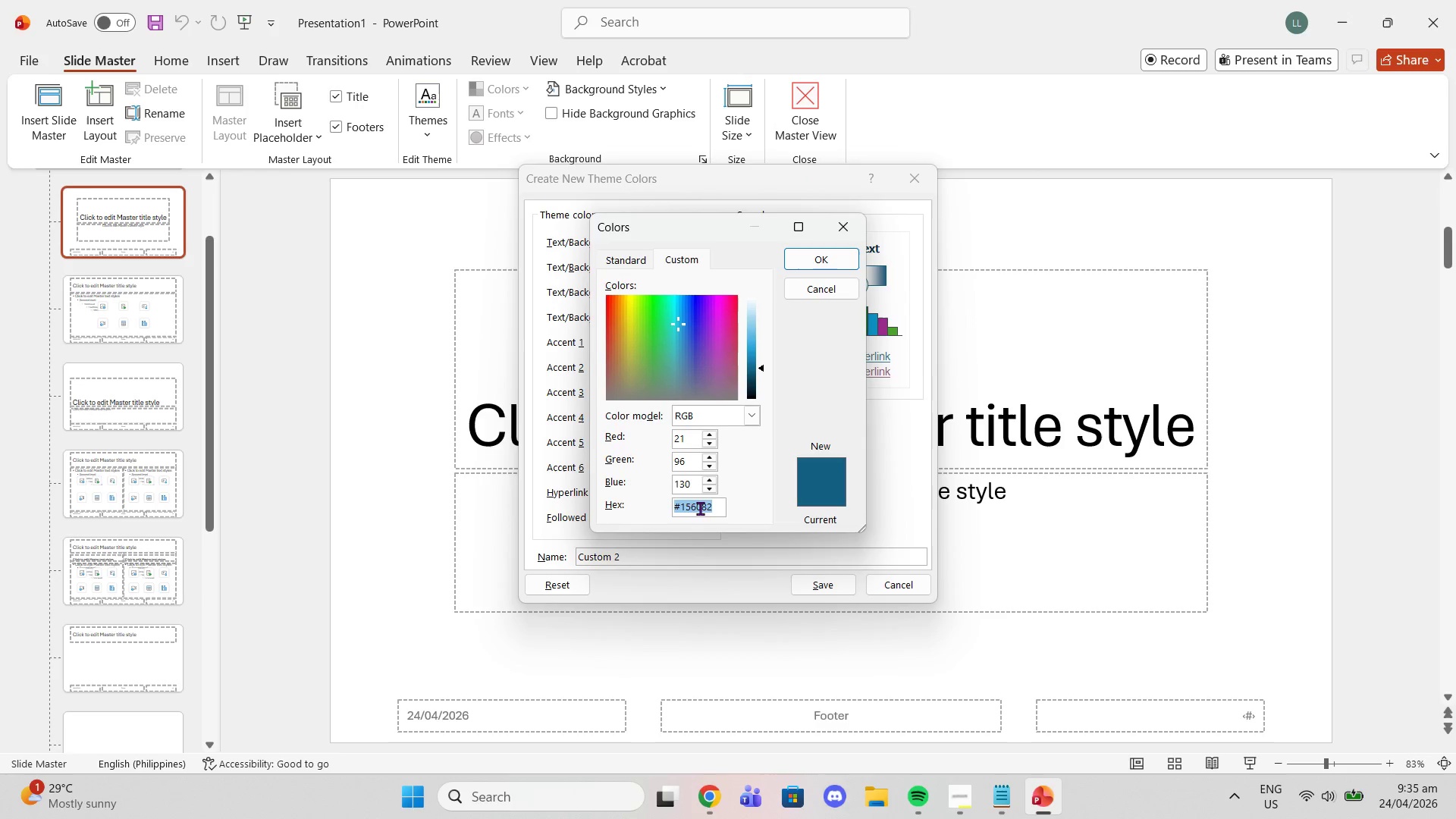 
key(Control+V)
 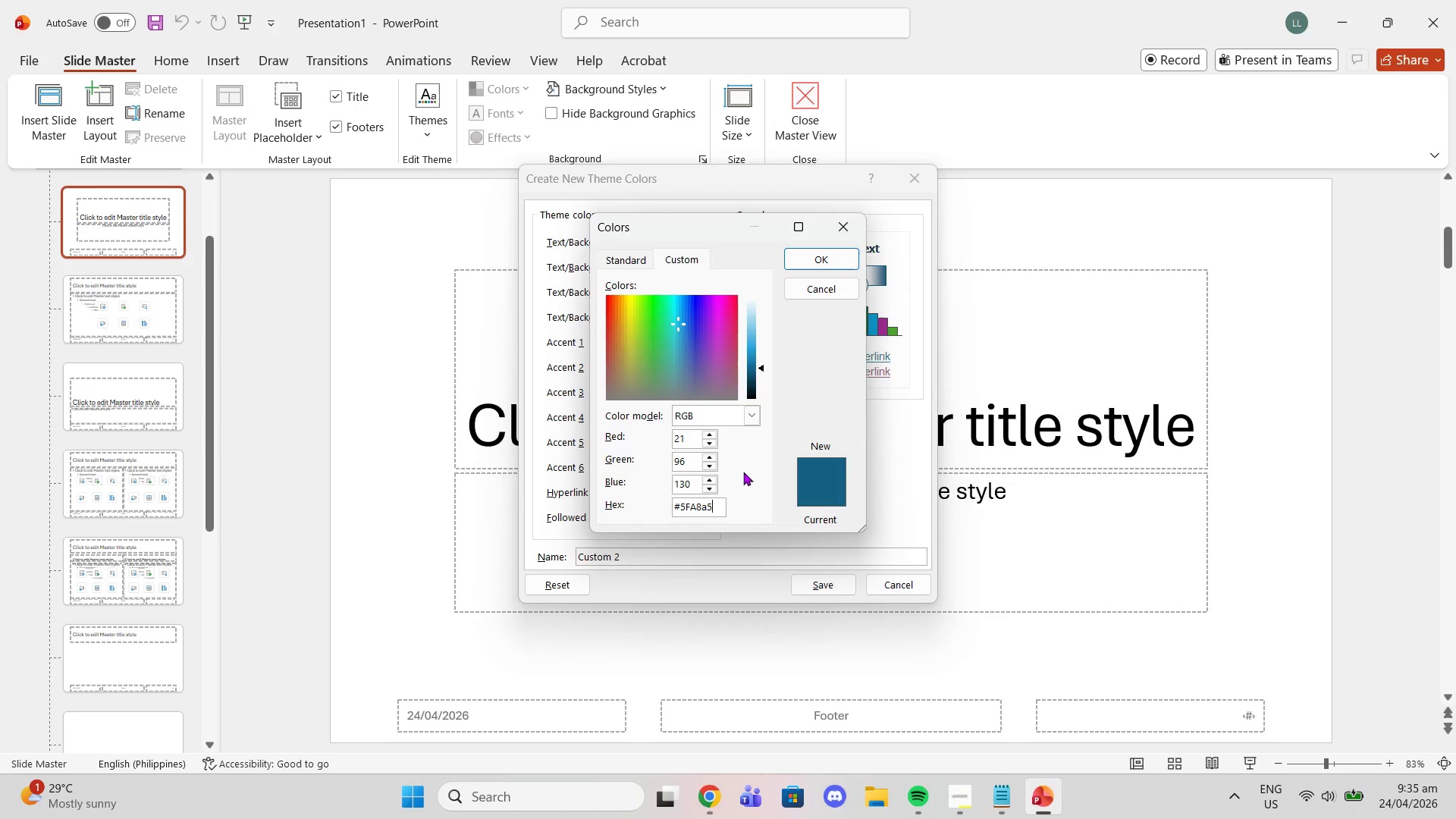 
key(Enter)
 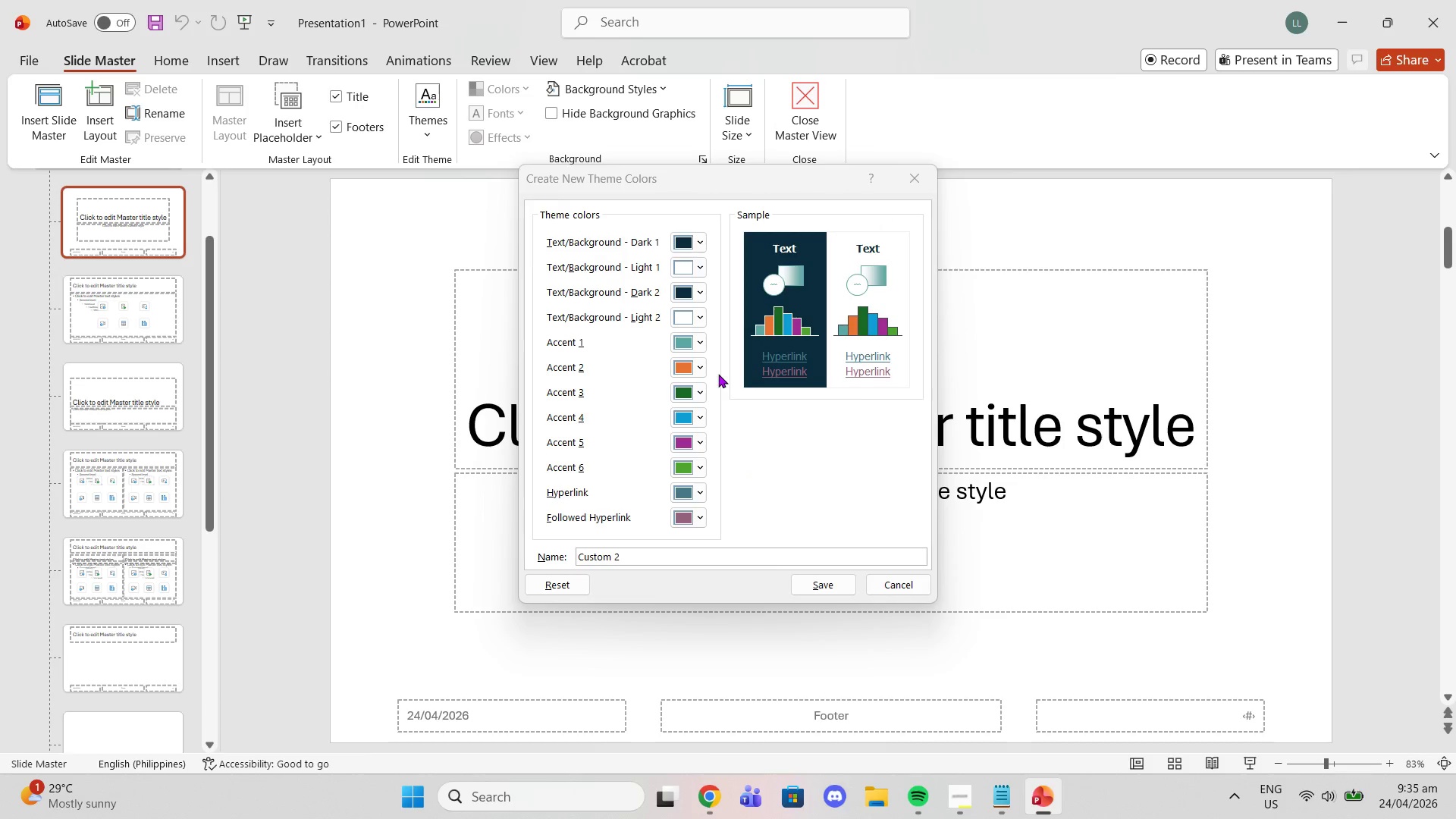 
left_click([703, 364])
 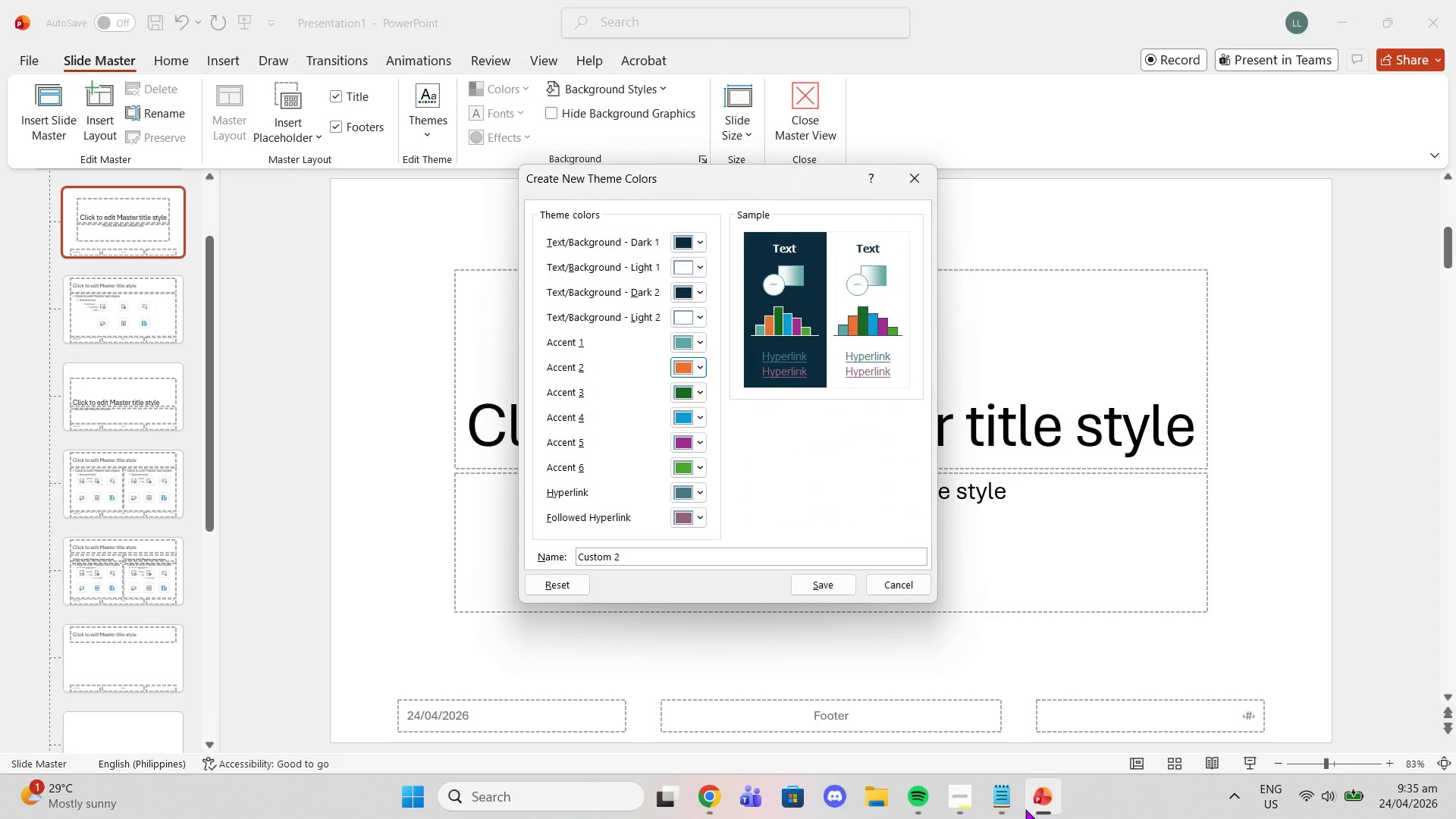 
double_click([1004, 803])
 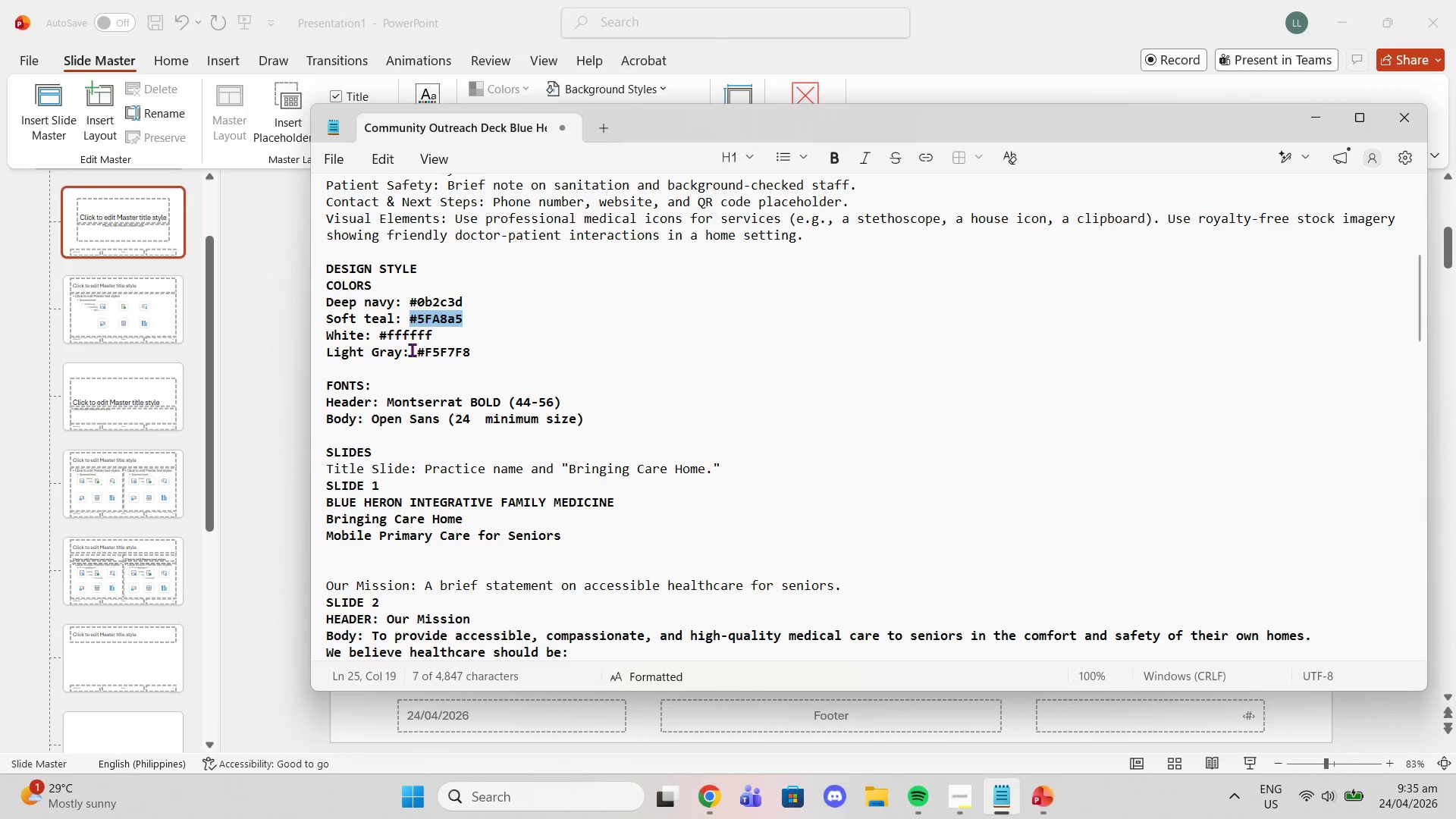 
left_click_drag(start_coordinate=[416, 350], to_coordinate=[482, 349])
 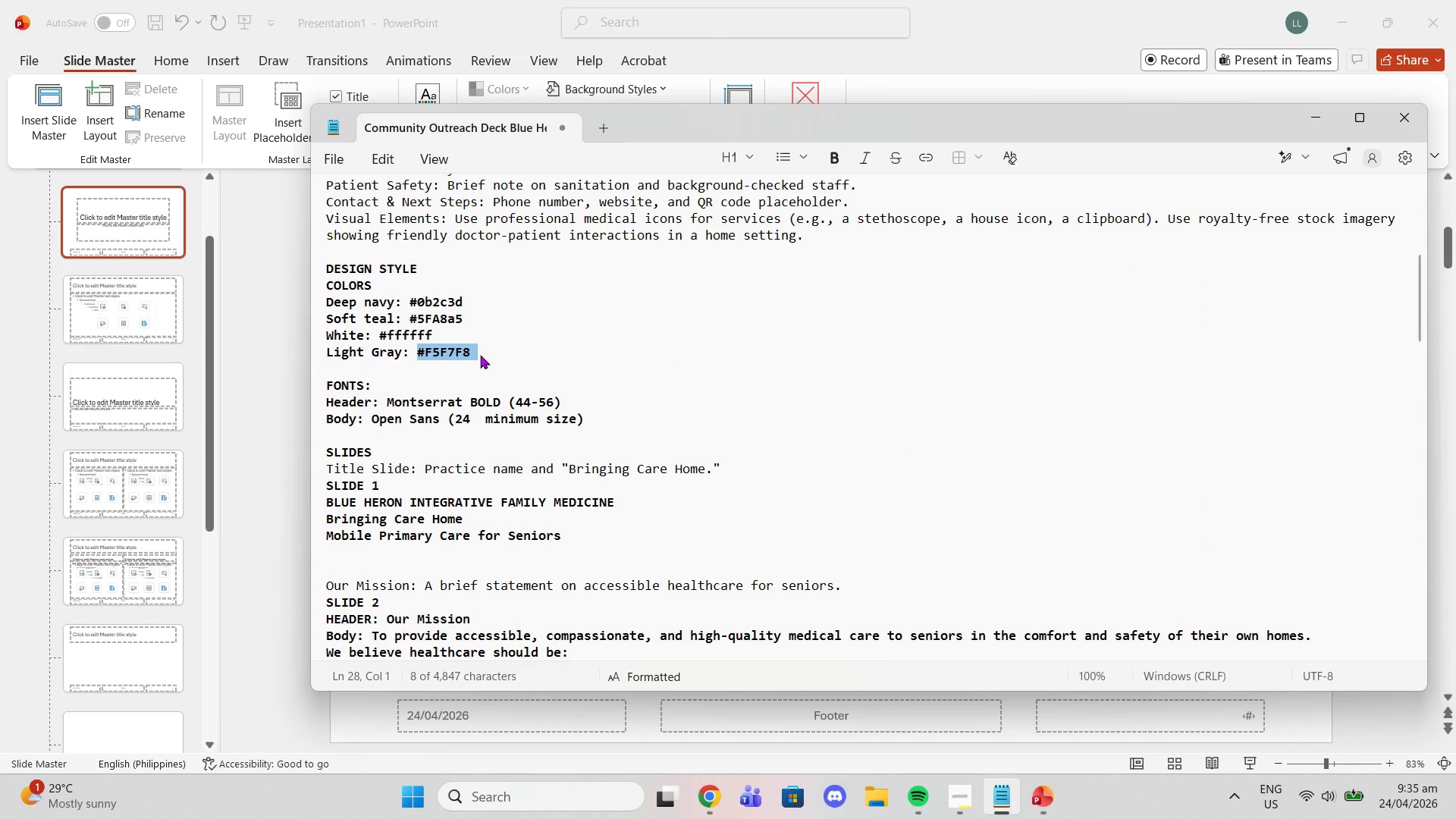 
key(Control+C)
 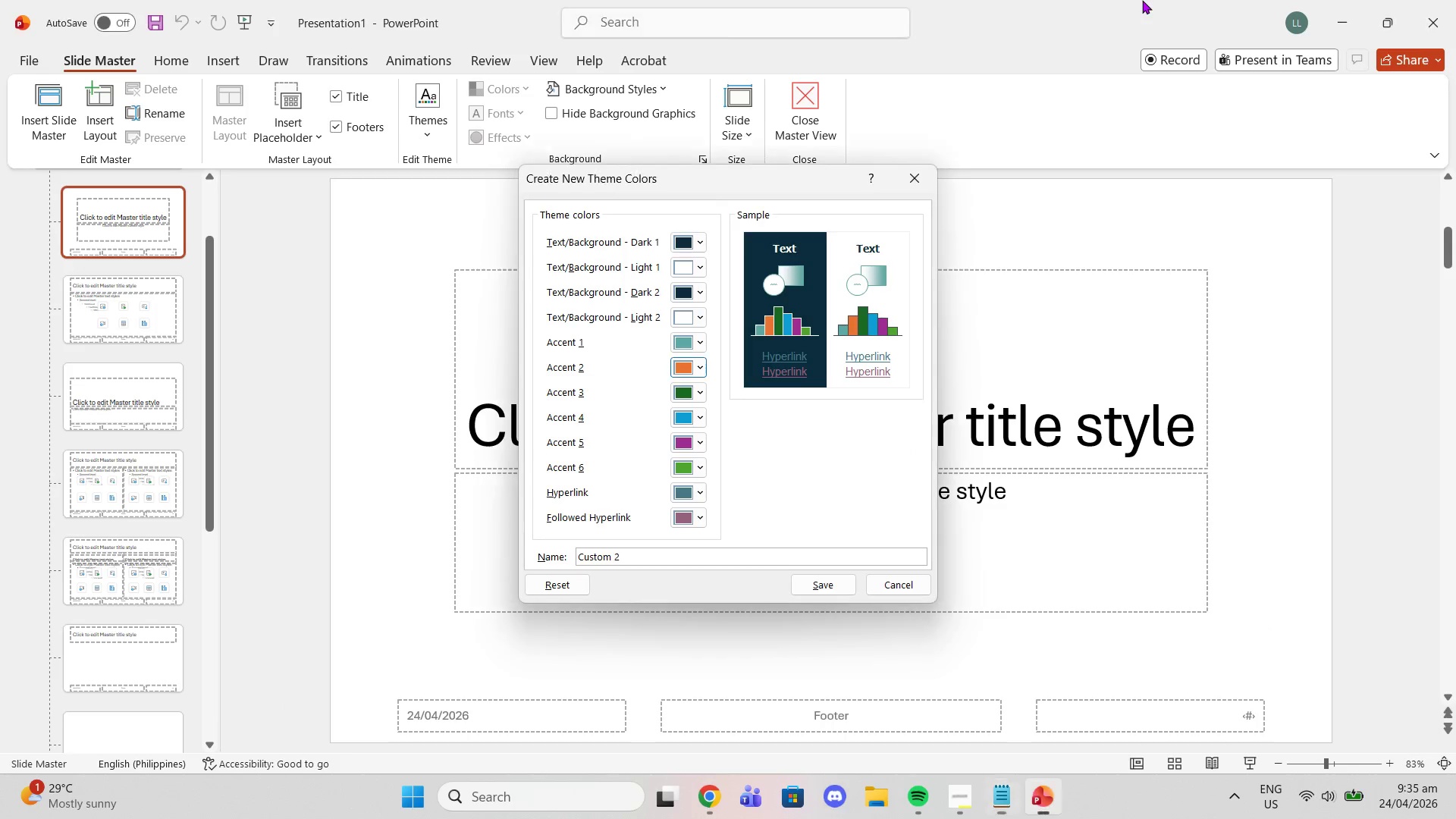 
left_click([1142, 0])
 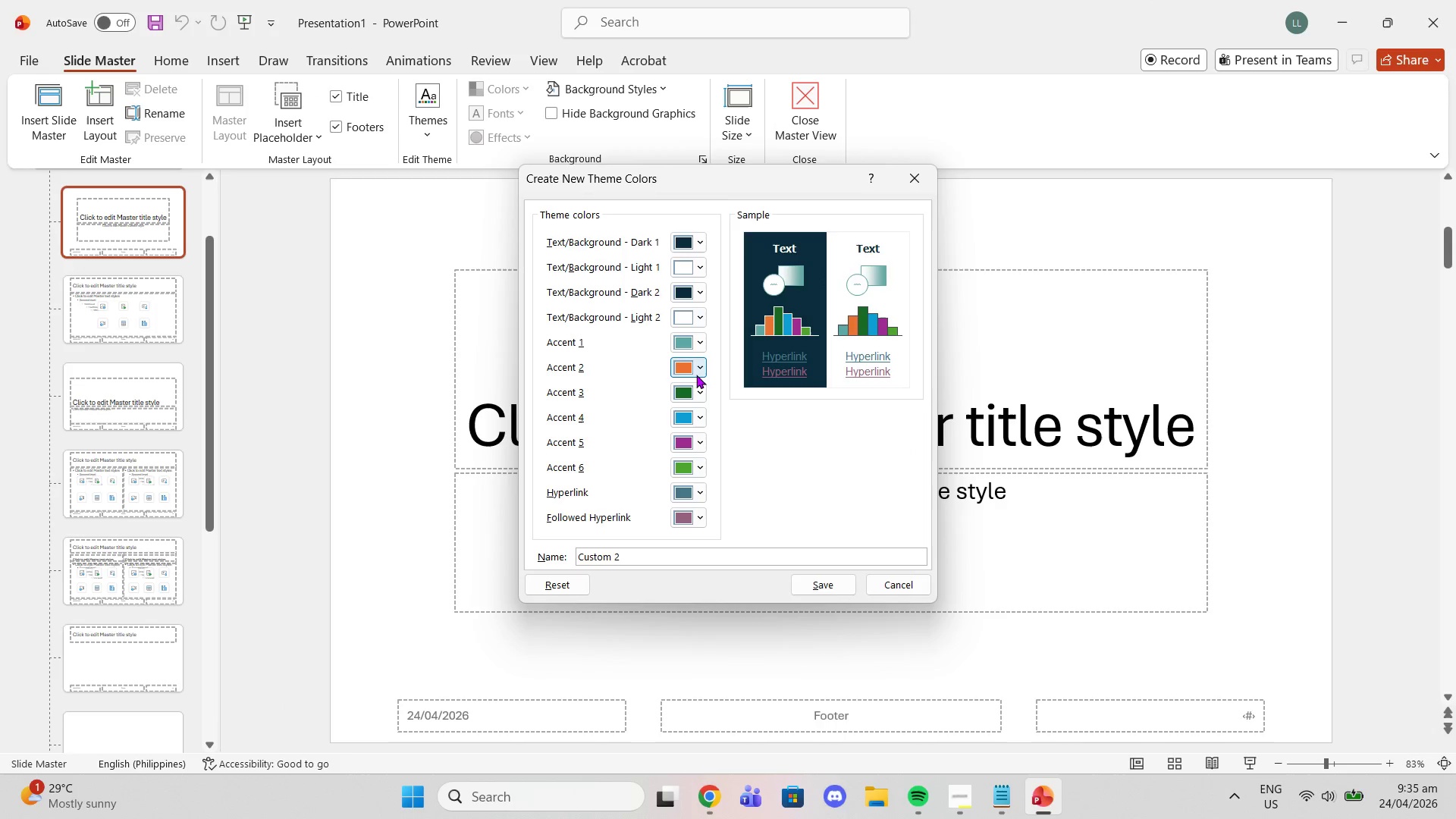 
left_click([696, 375])
 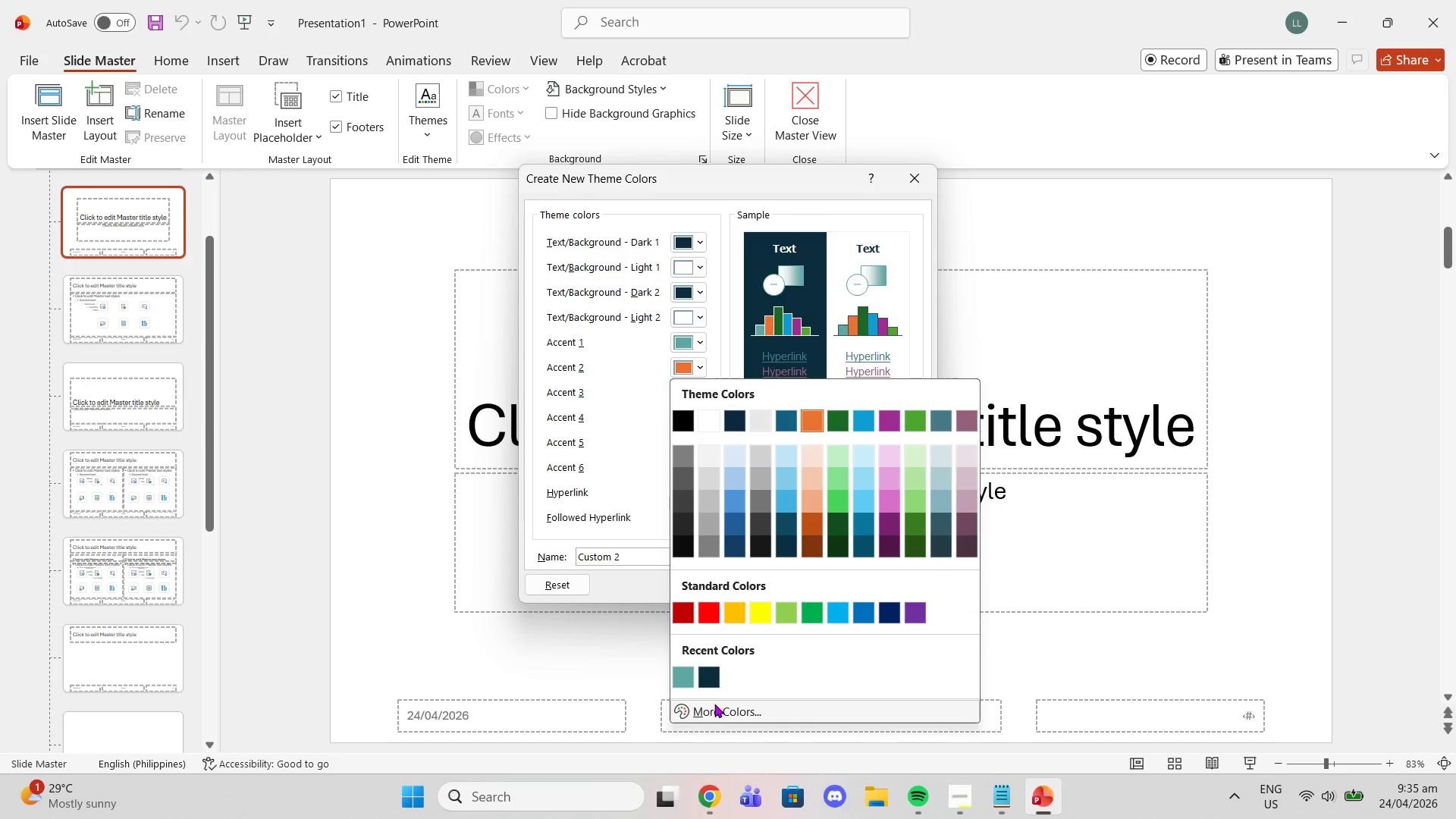 
left_click([713, 716])
 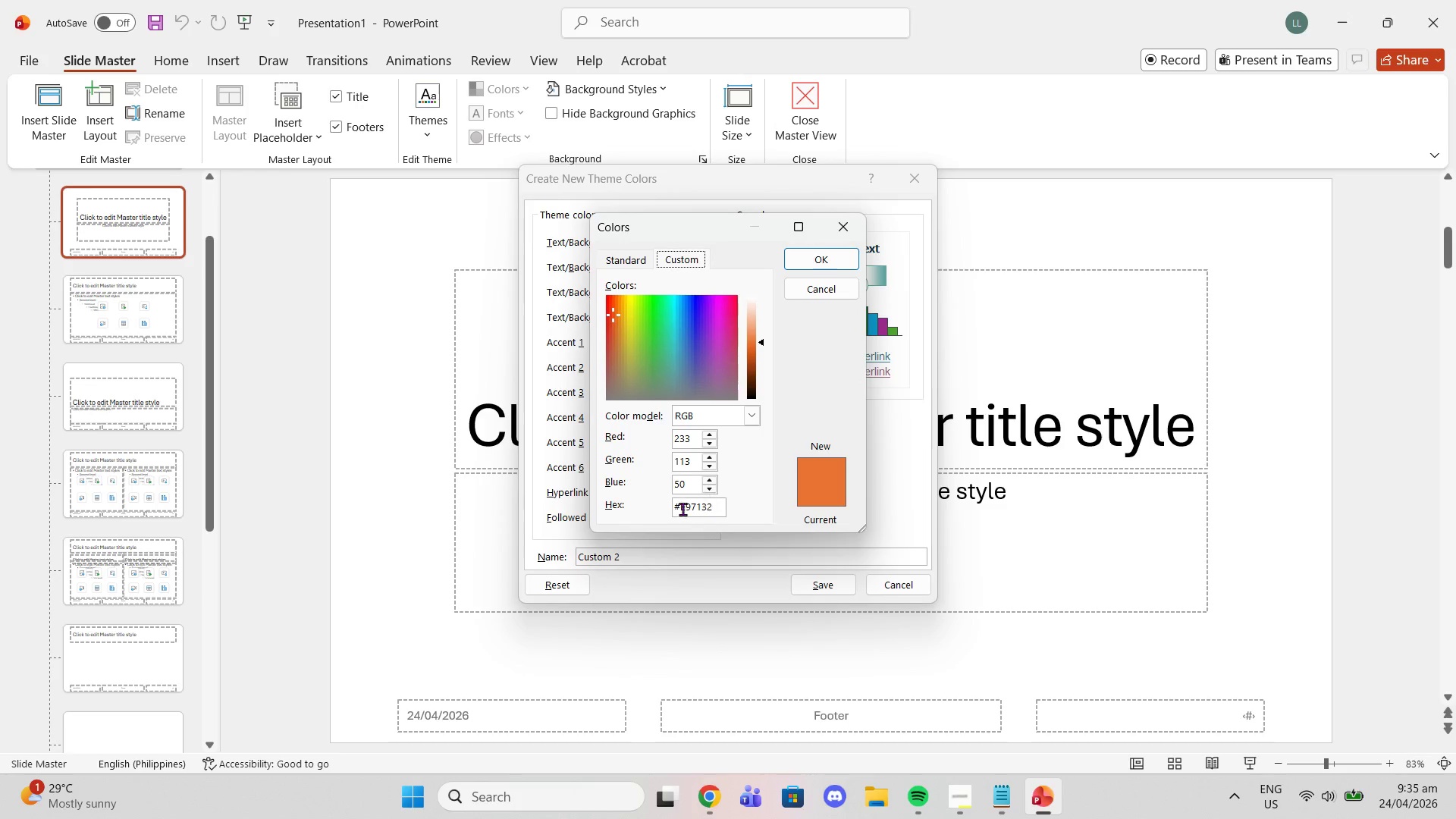 
double_click([682, 510])
 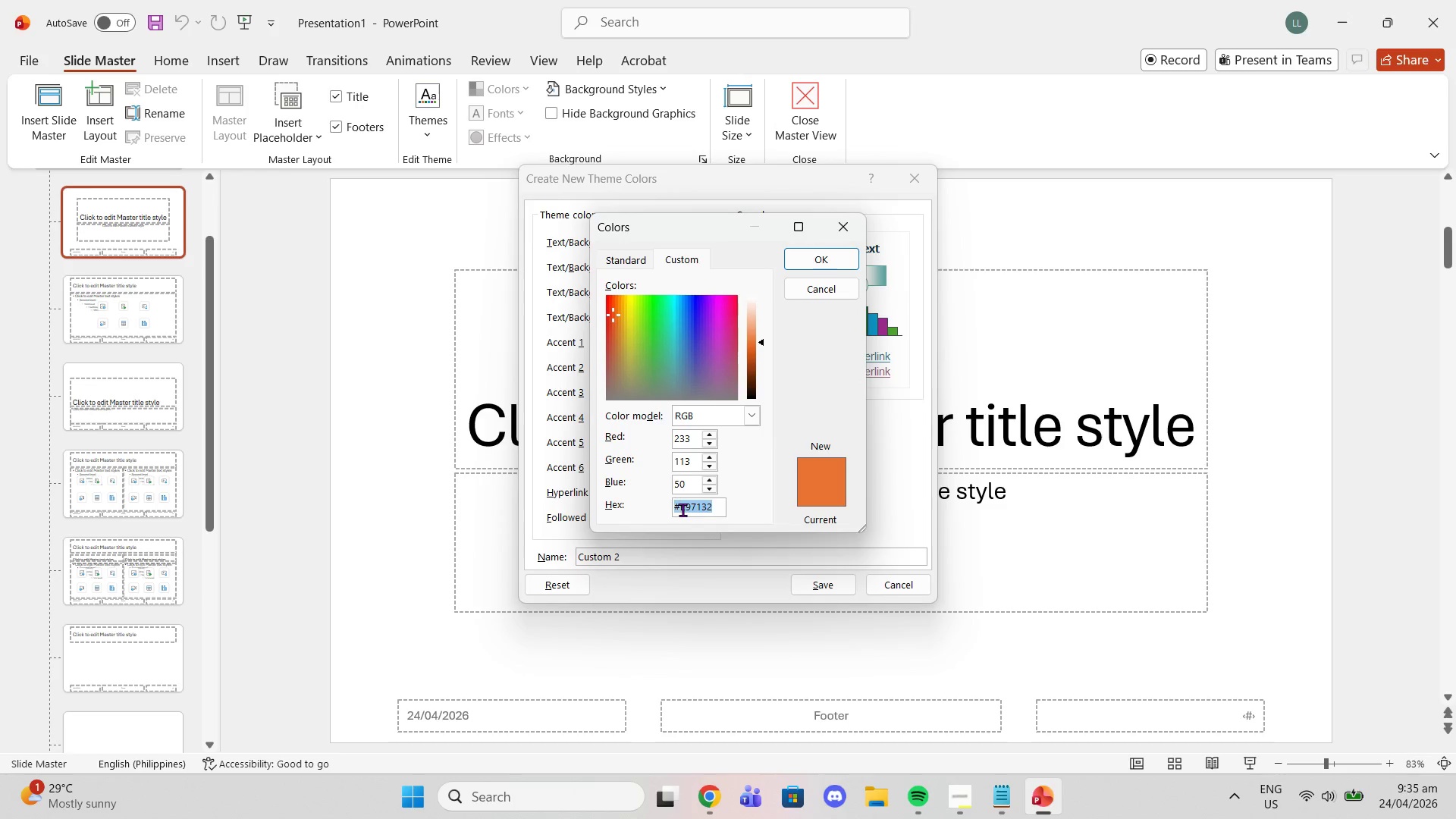 
triple_click([682, 510])
 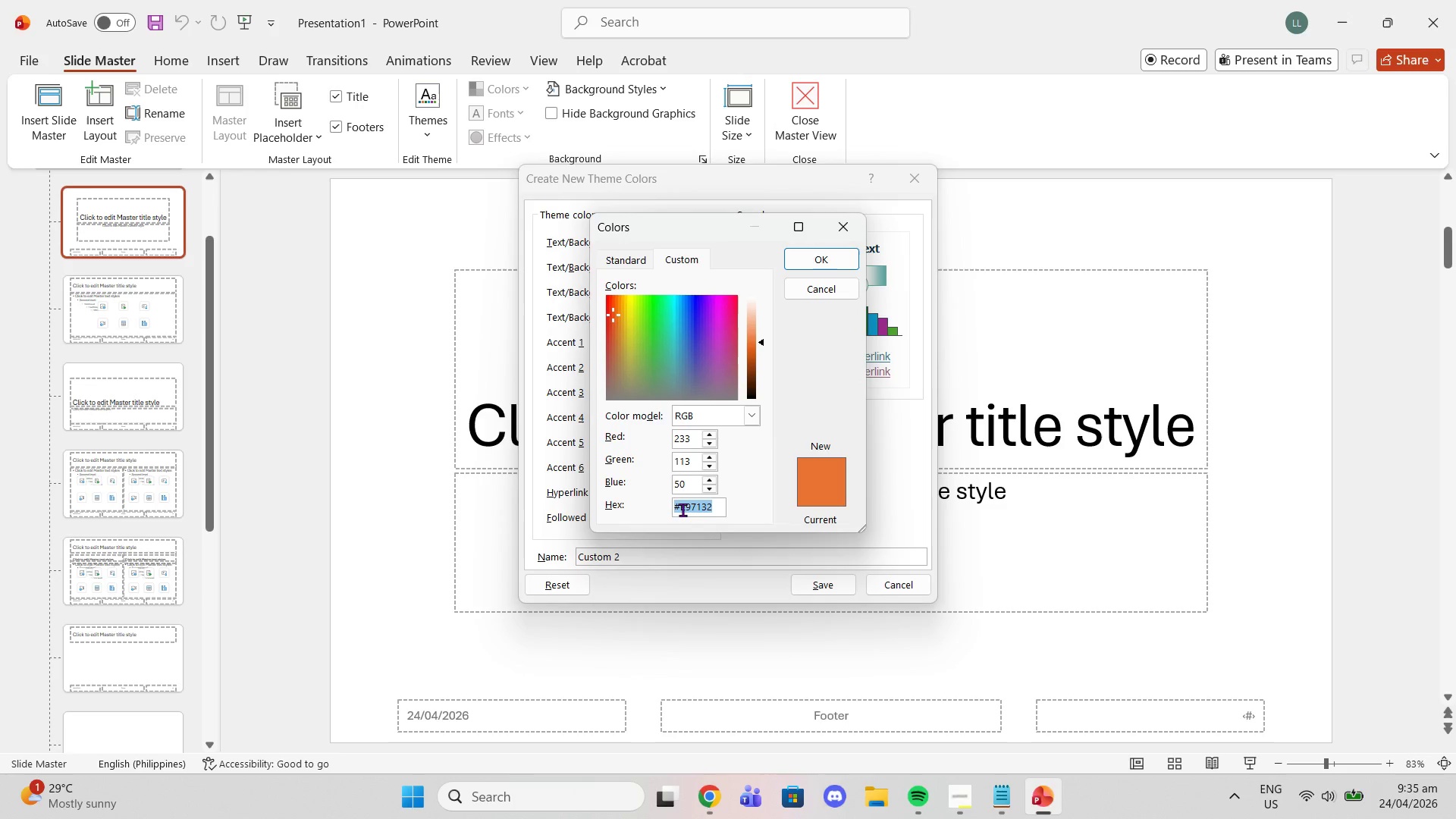 
key(Control+V)
 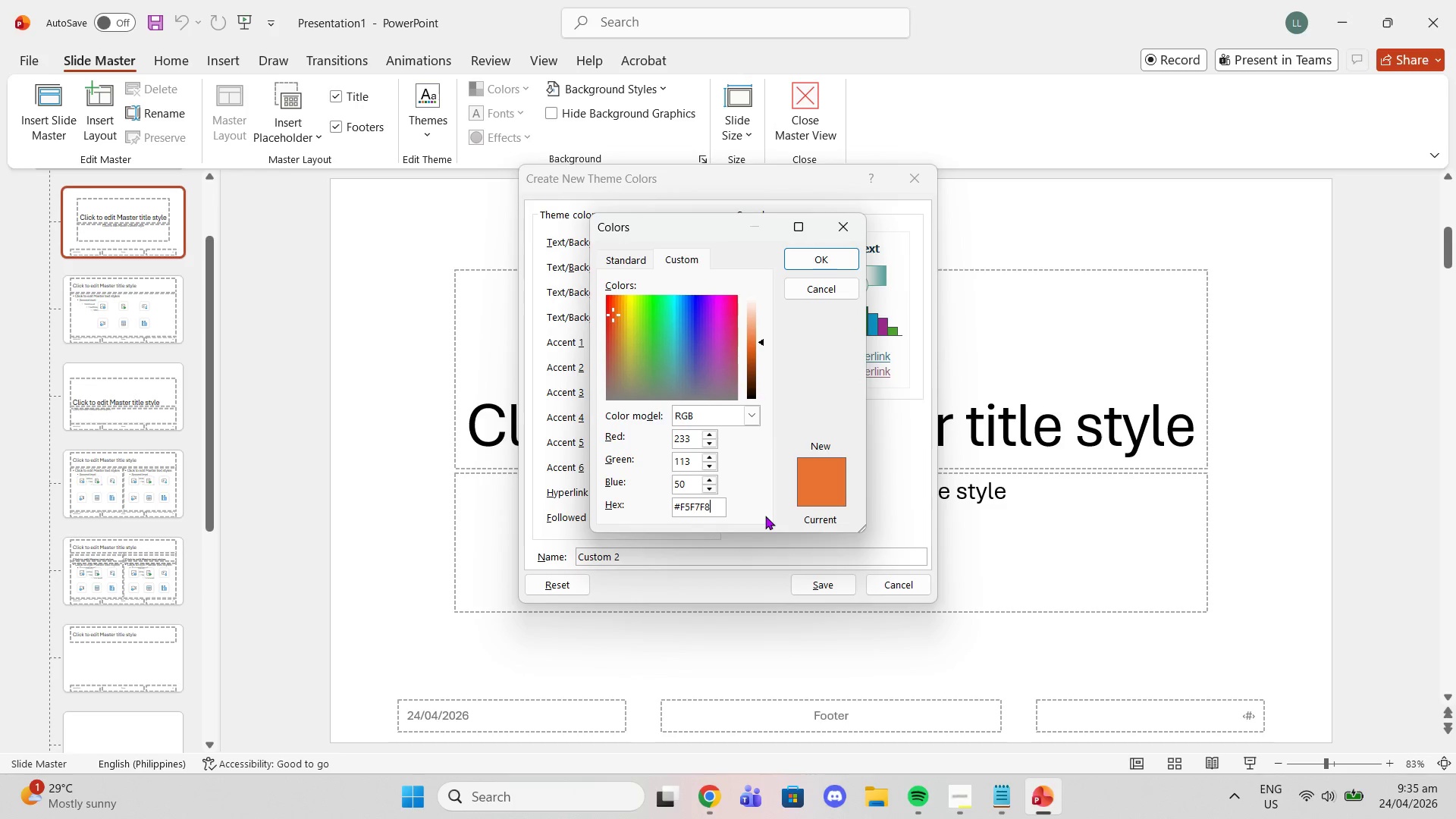 
key(Enter)
 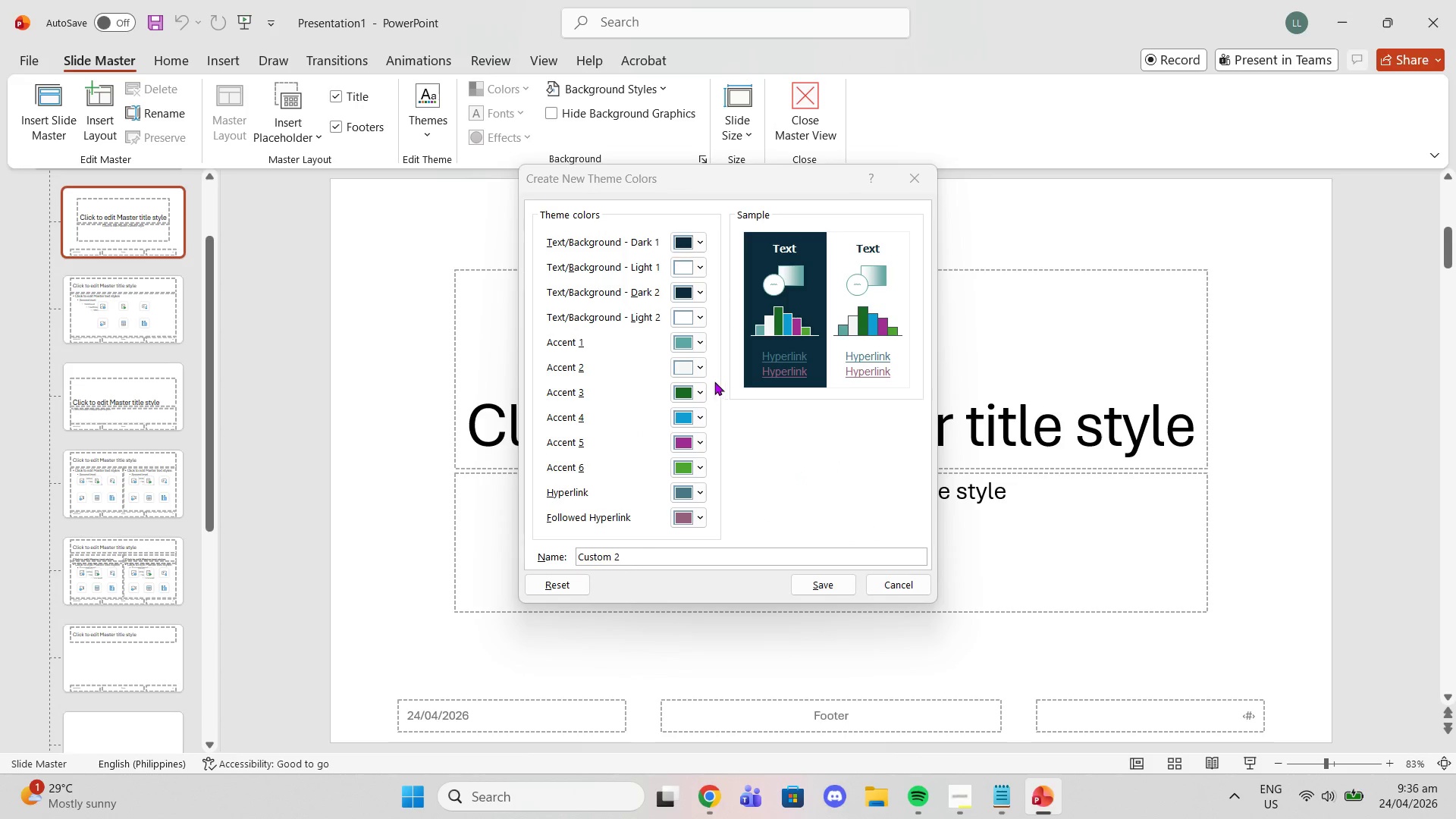 
left_click([698, 388])
 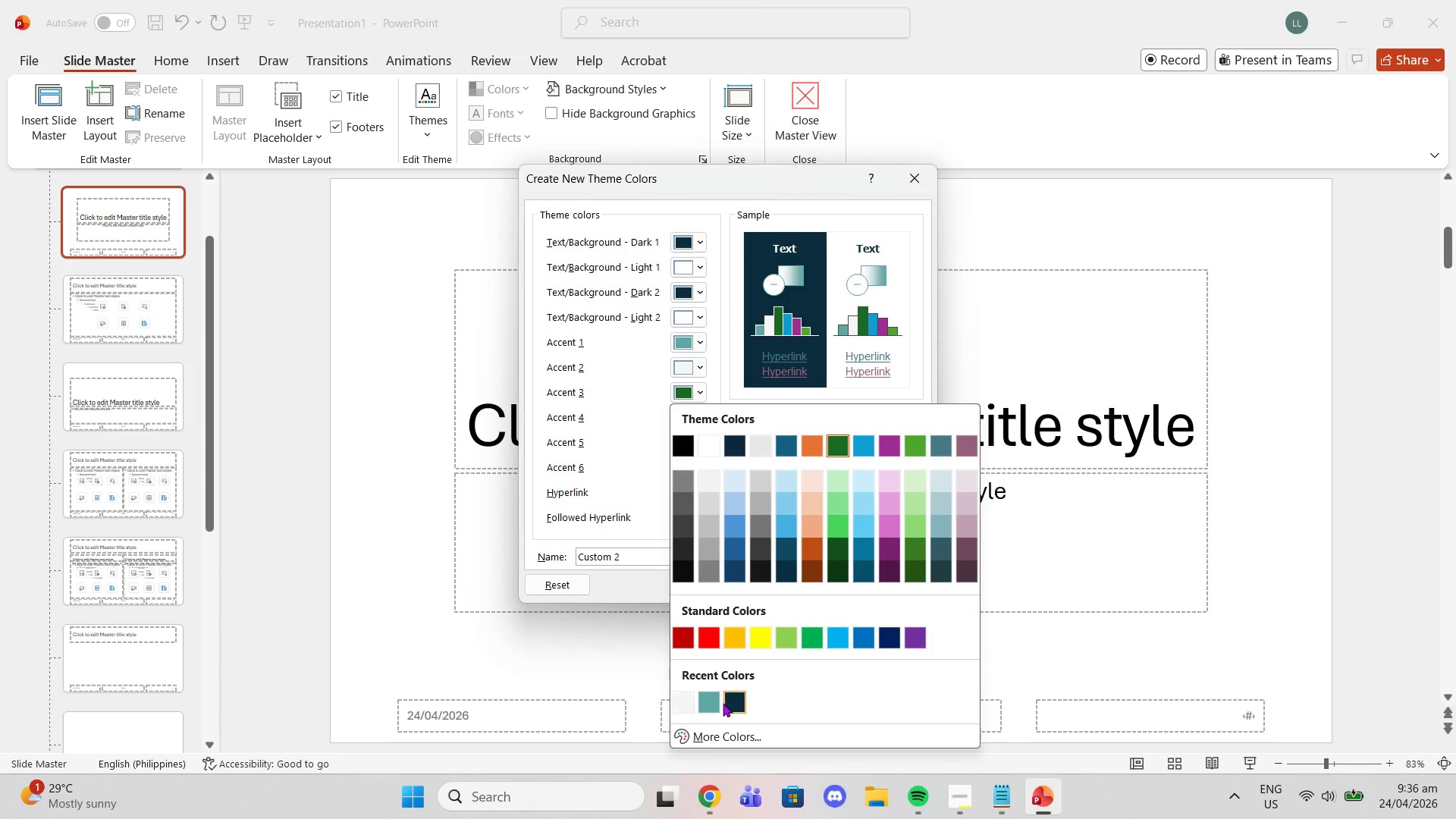 
left_click([714, 704])
 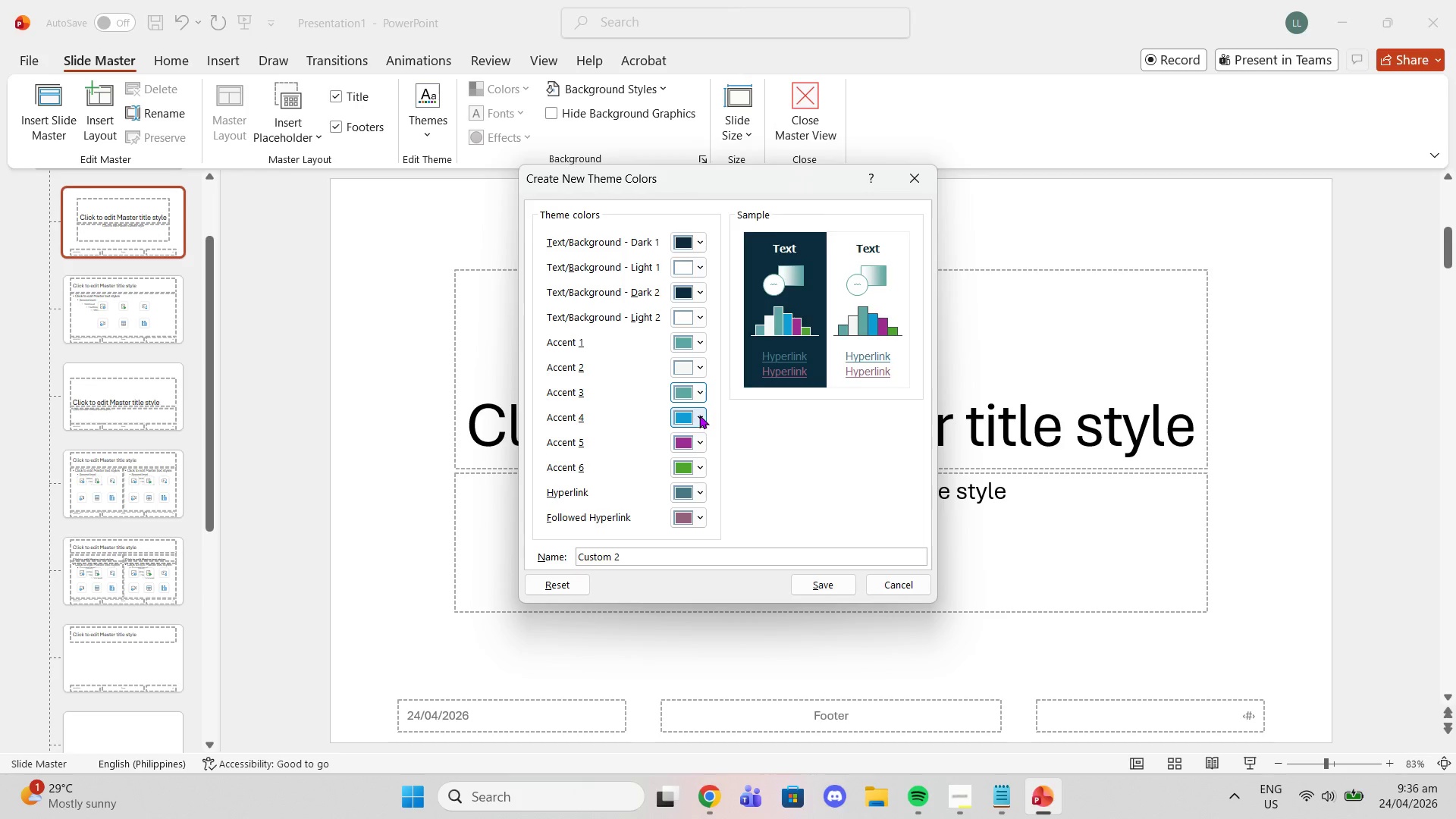 
left_click([699, 415])
 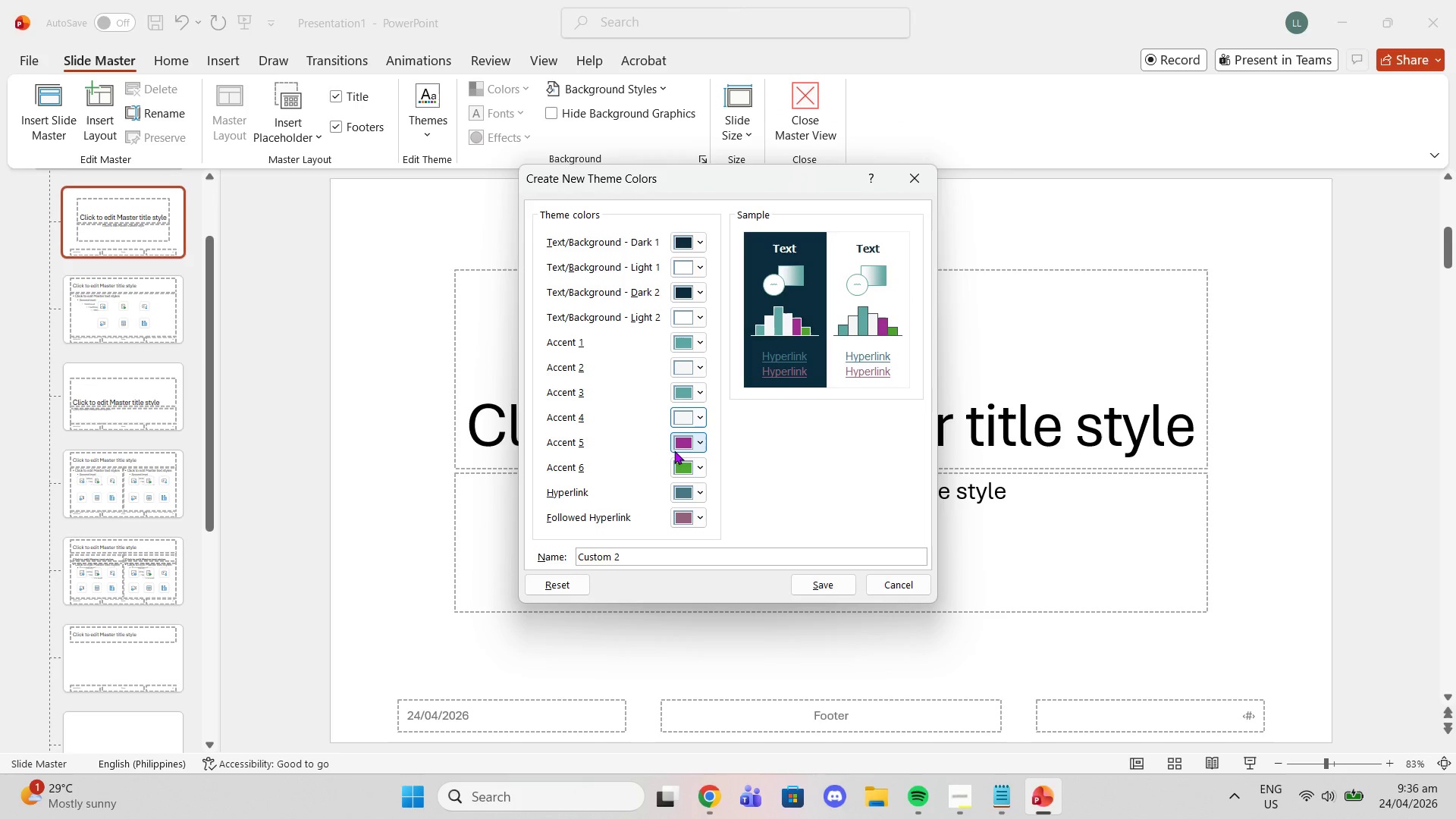 
left_click([689, 453])
 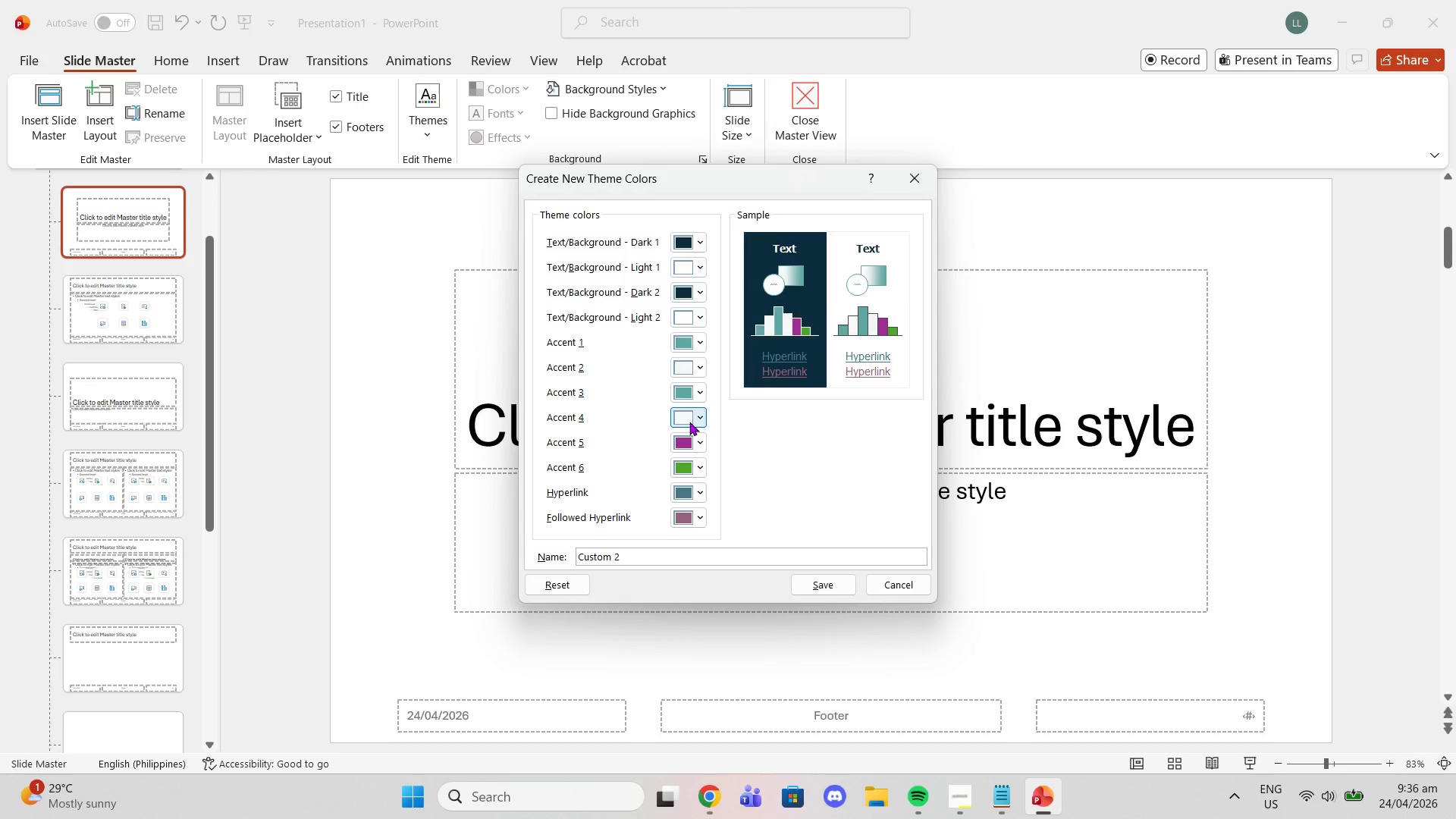 
left_click([689, 422])
 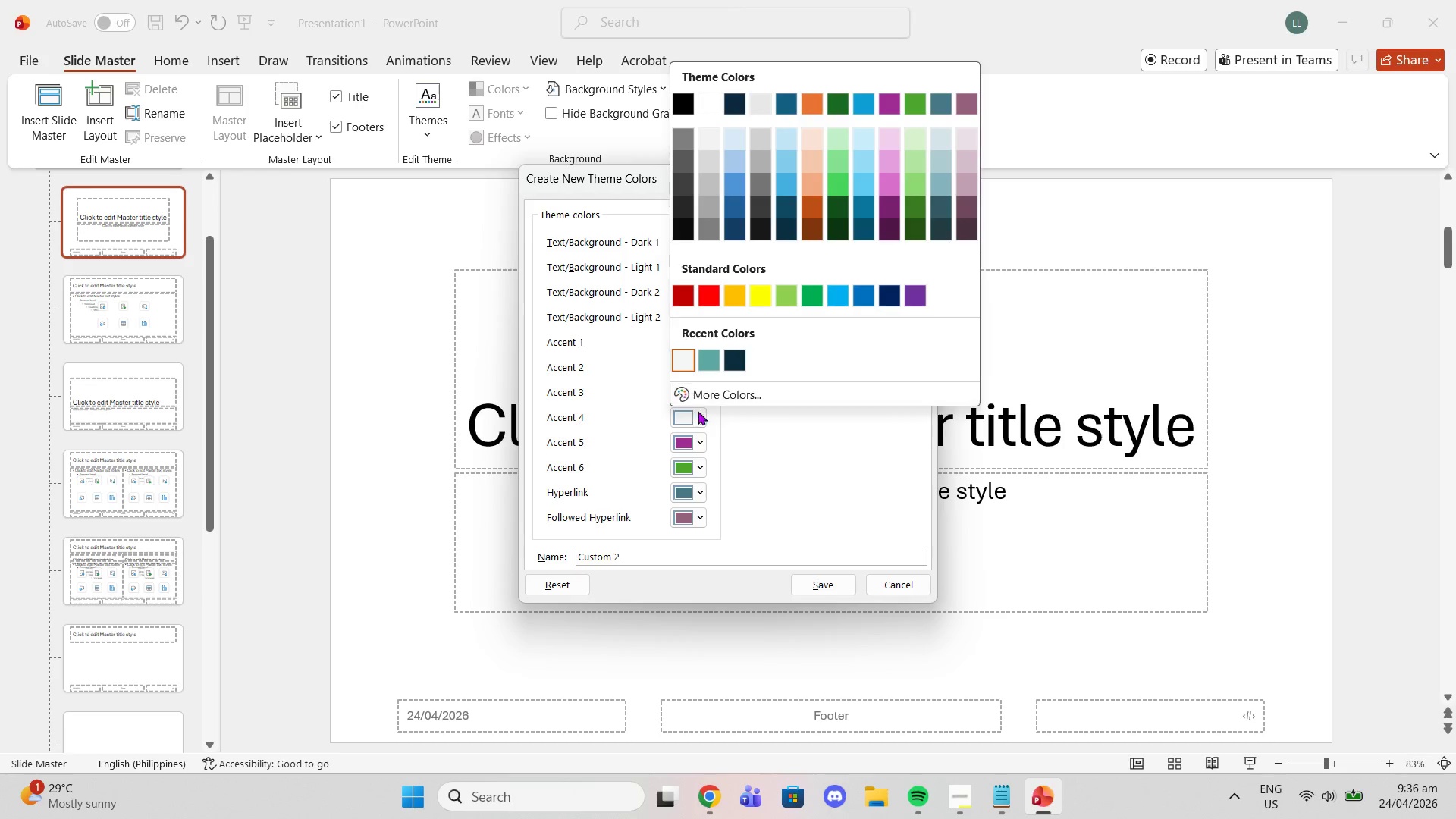 
left_click([692, 446])
 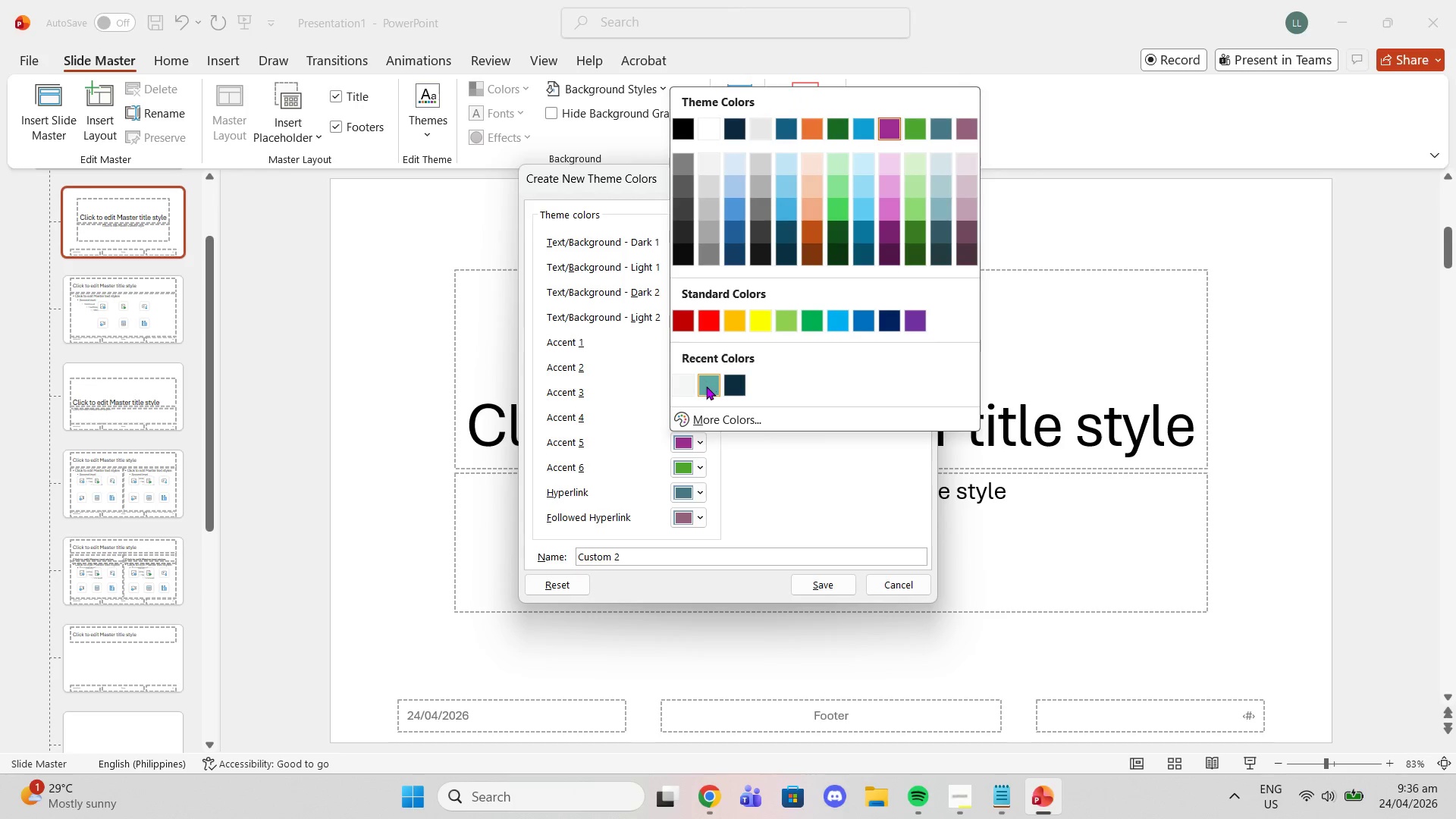 
left_click([706, 391])
 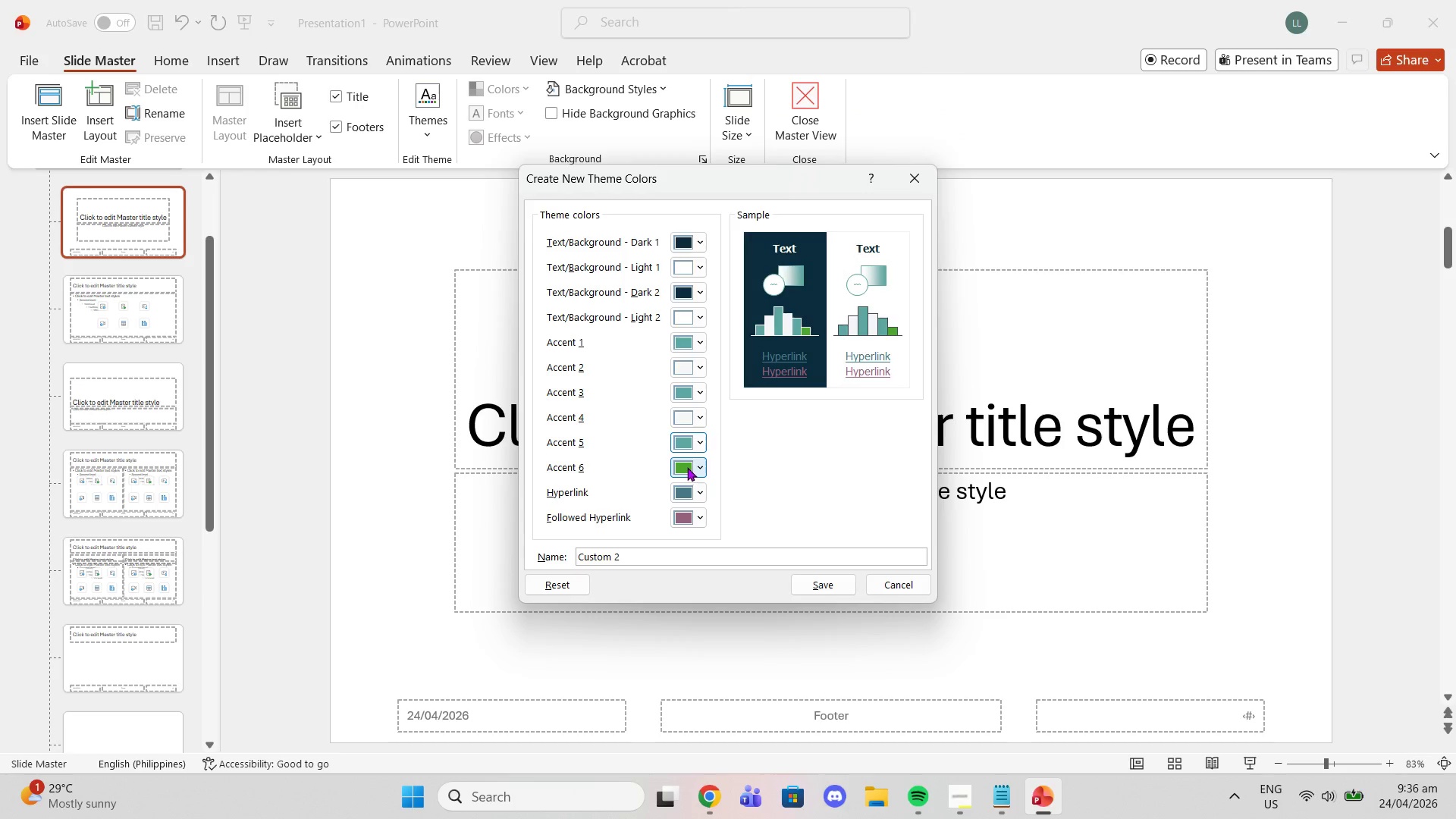 
left_click([687, 467])
 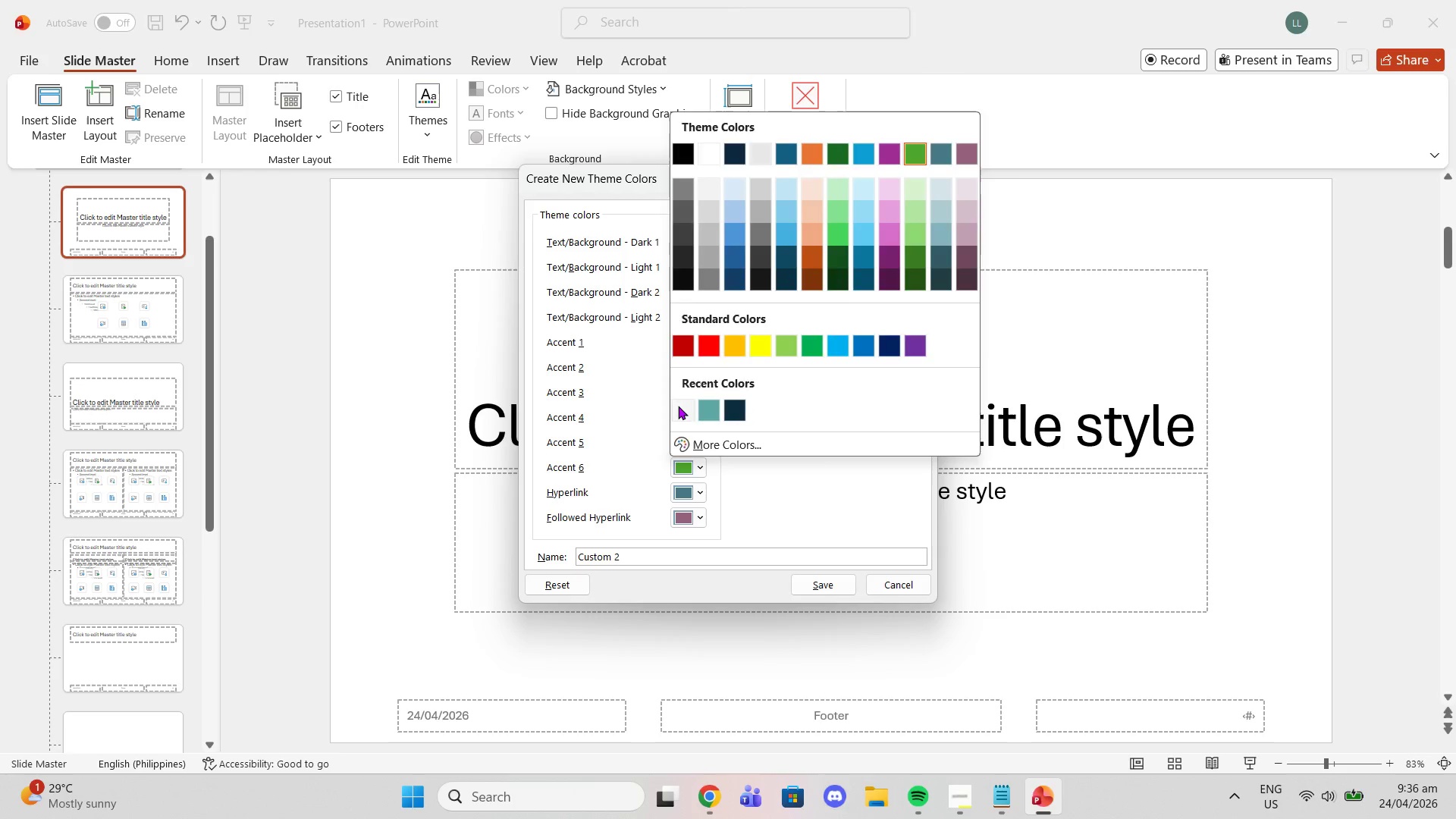 
left_click([678, 406])
 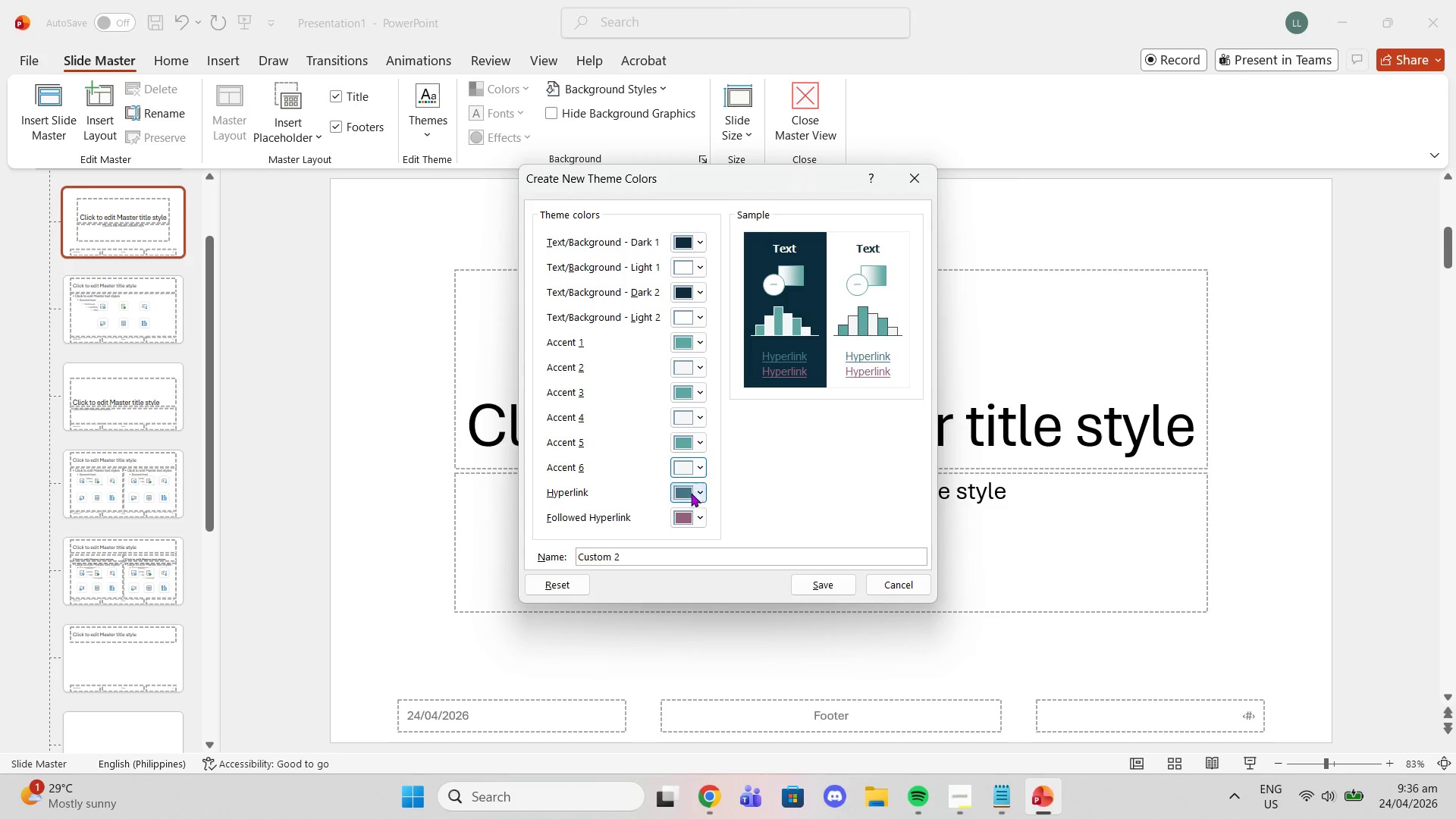 
left_click([692, 500])
 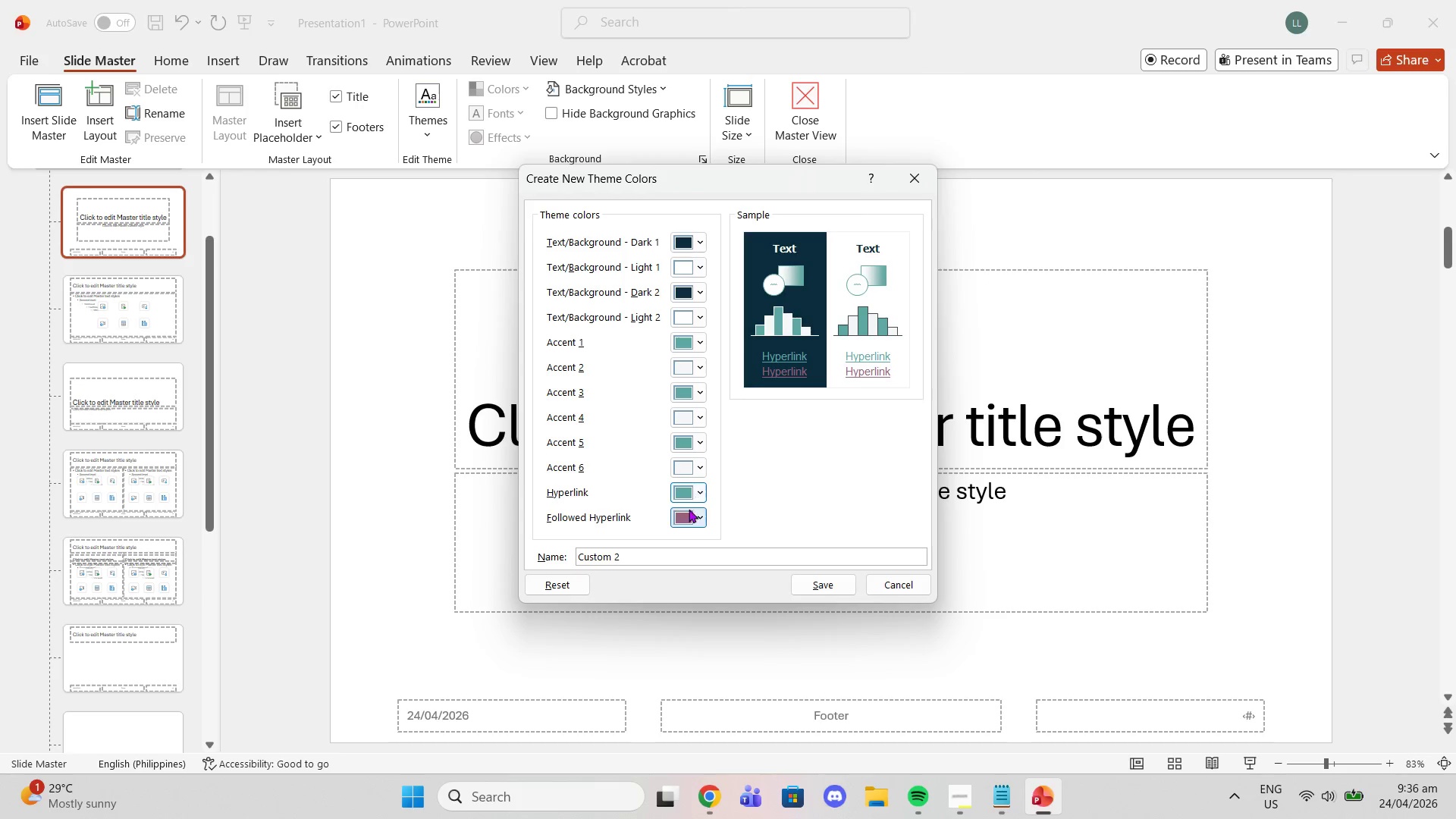 
double_click([690, 519])
 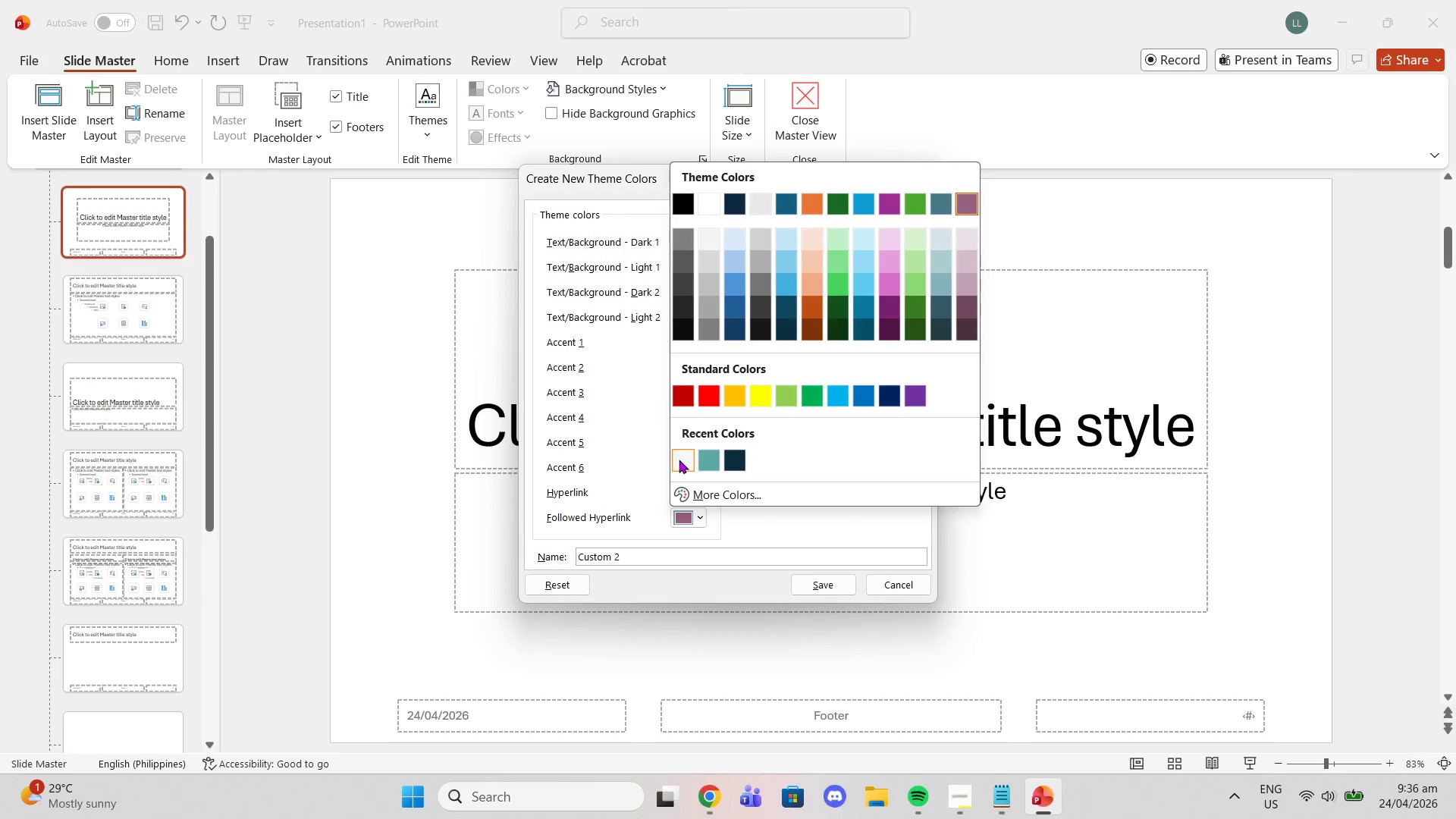 
left_click([679, 460])
 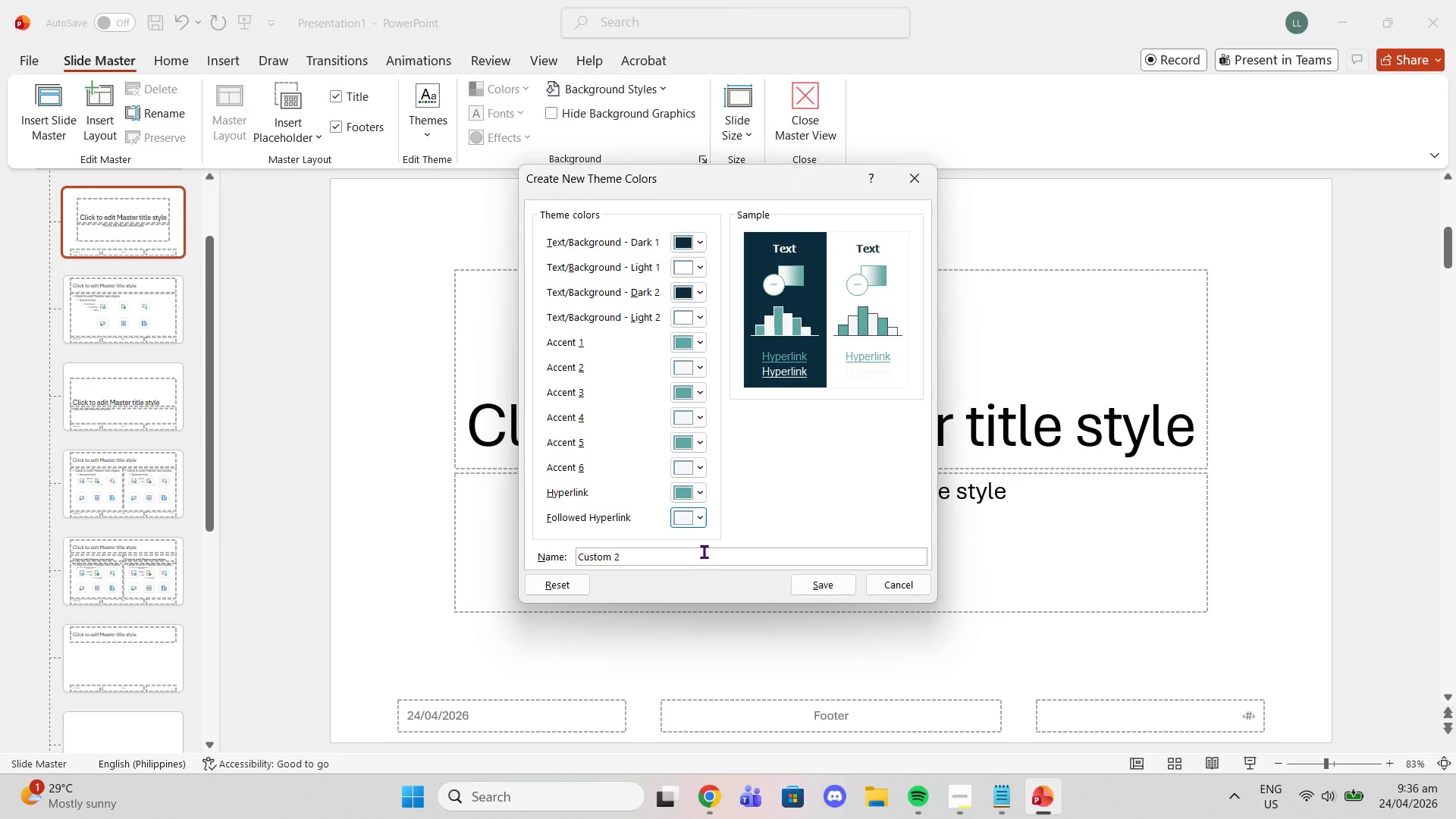 
left_click([704, 551])
 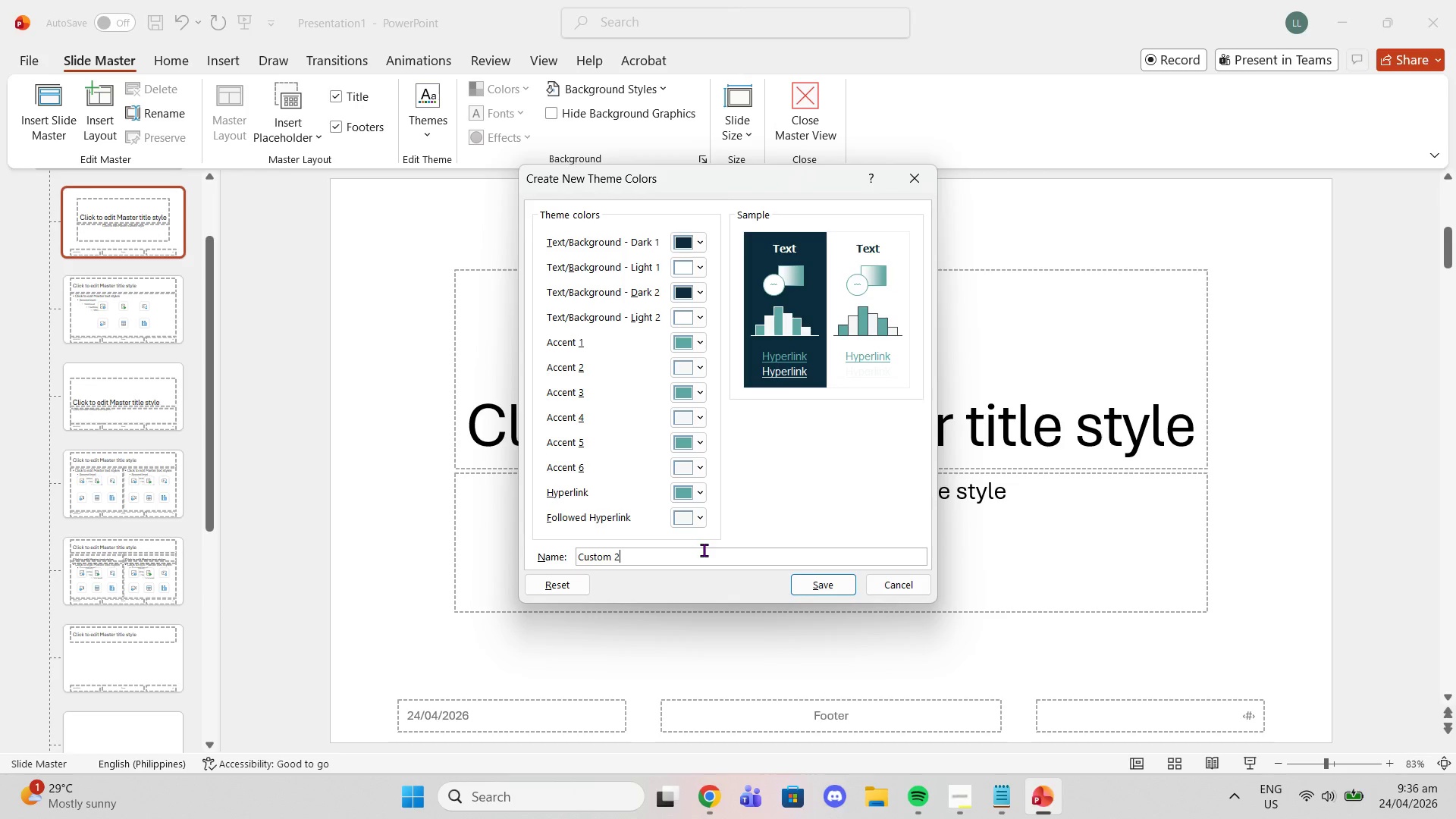 
left_click_drag(start_coordinate=[704, 550], to_coordinate=[217, 604])
 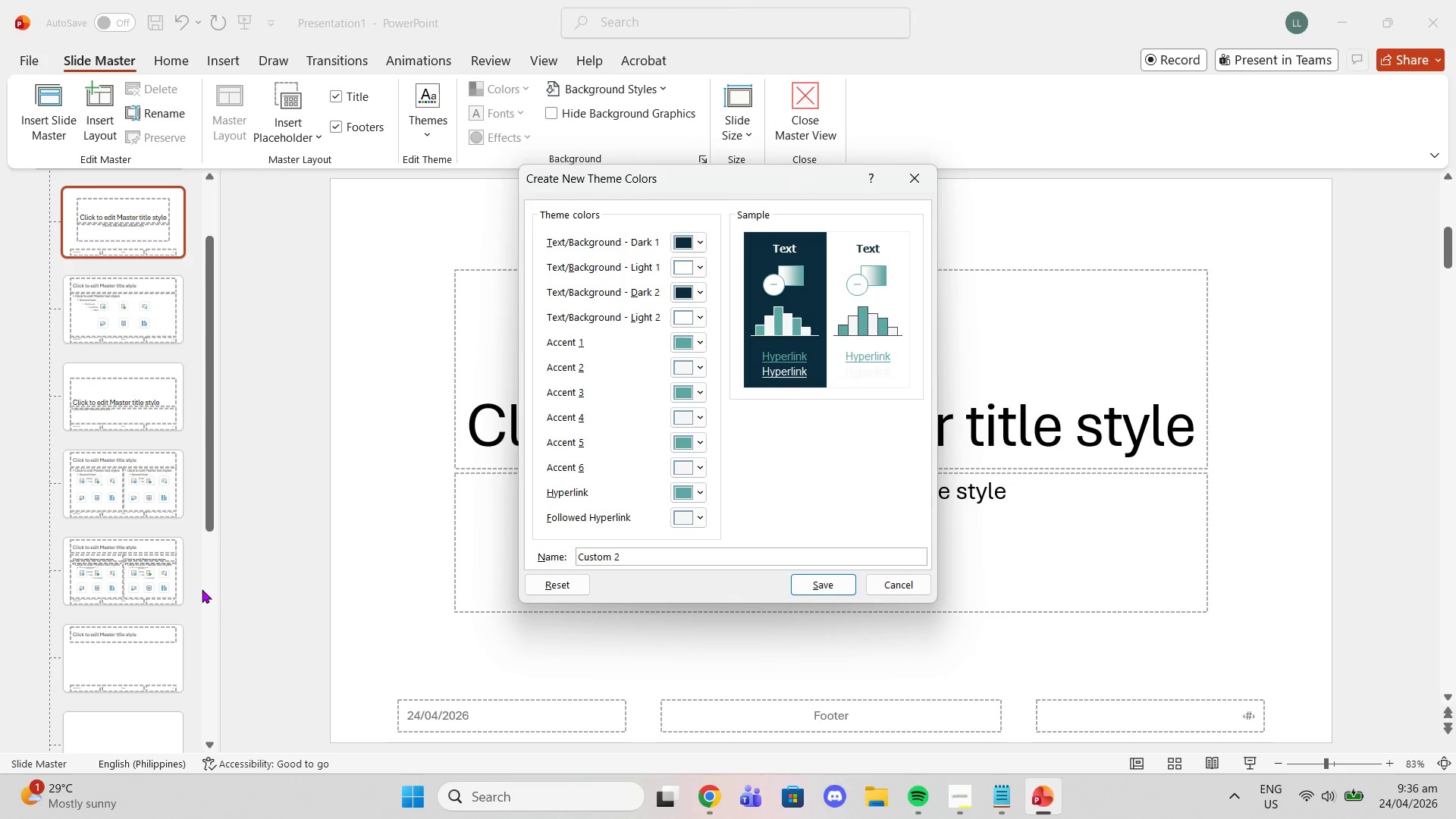 
type(`)
key(Backspace)
type(`)
key(Backspace)
type(BLUE HERP)
key(Backspace)
type(P)
key(Backspace)
type(ON)
 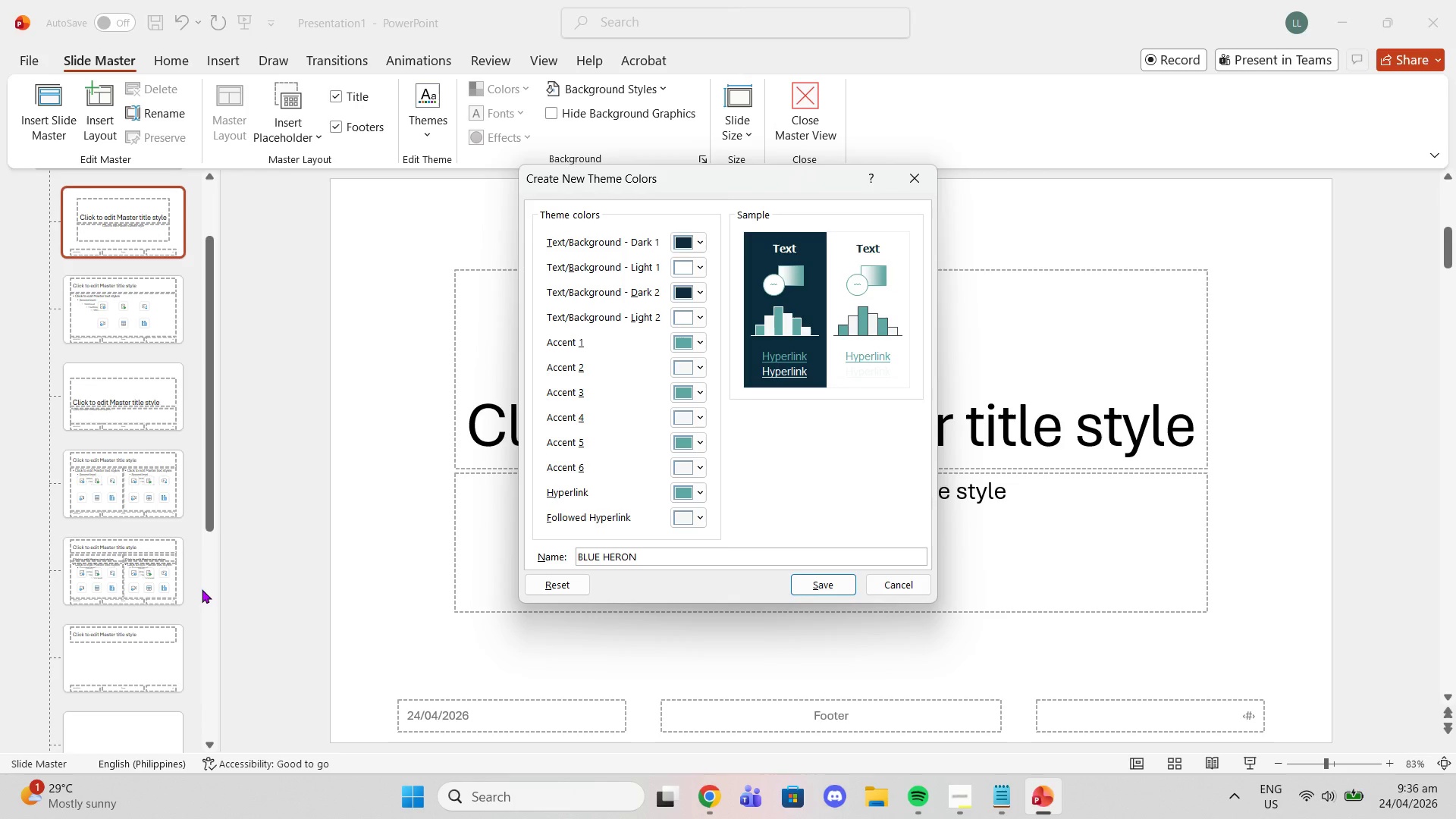 
left_click([824, 585])
 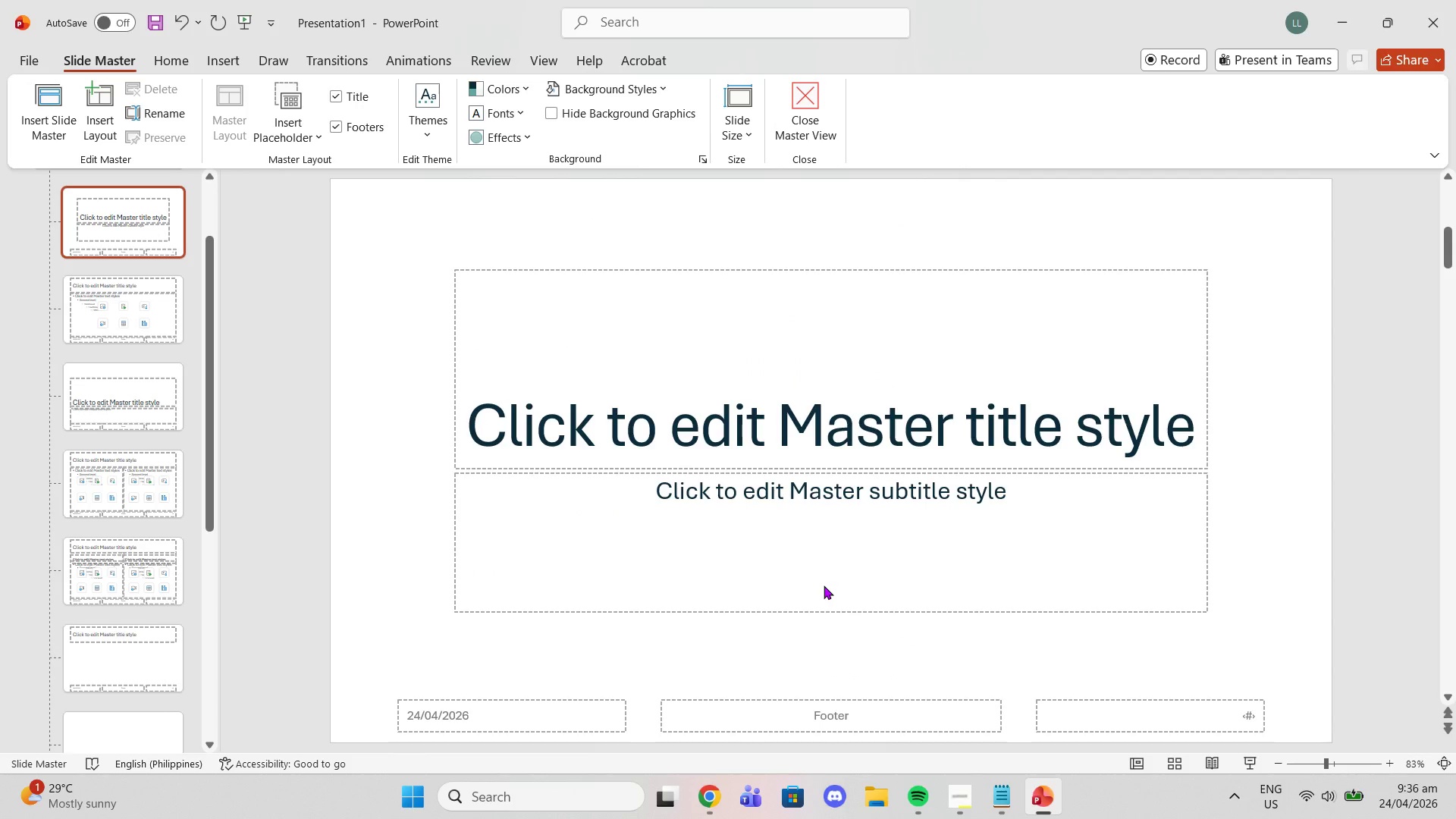 
scroll: coordinate [170, 325], scroll_direction: up, amount: 3.0
 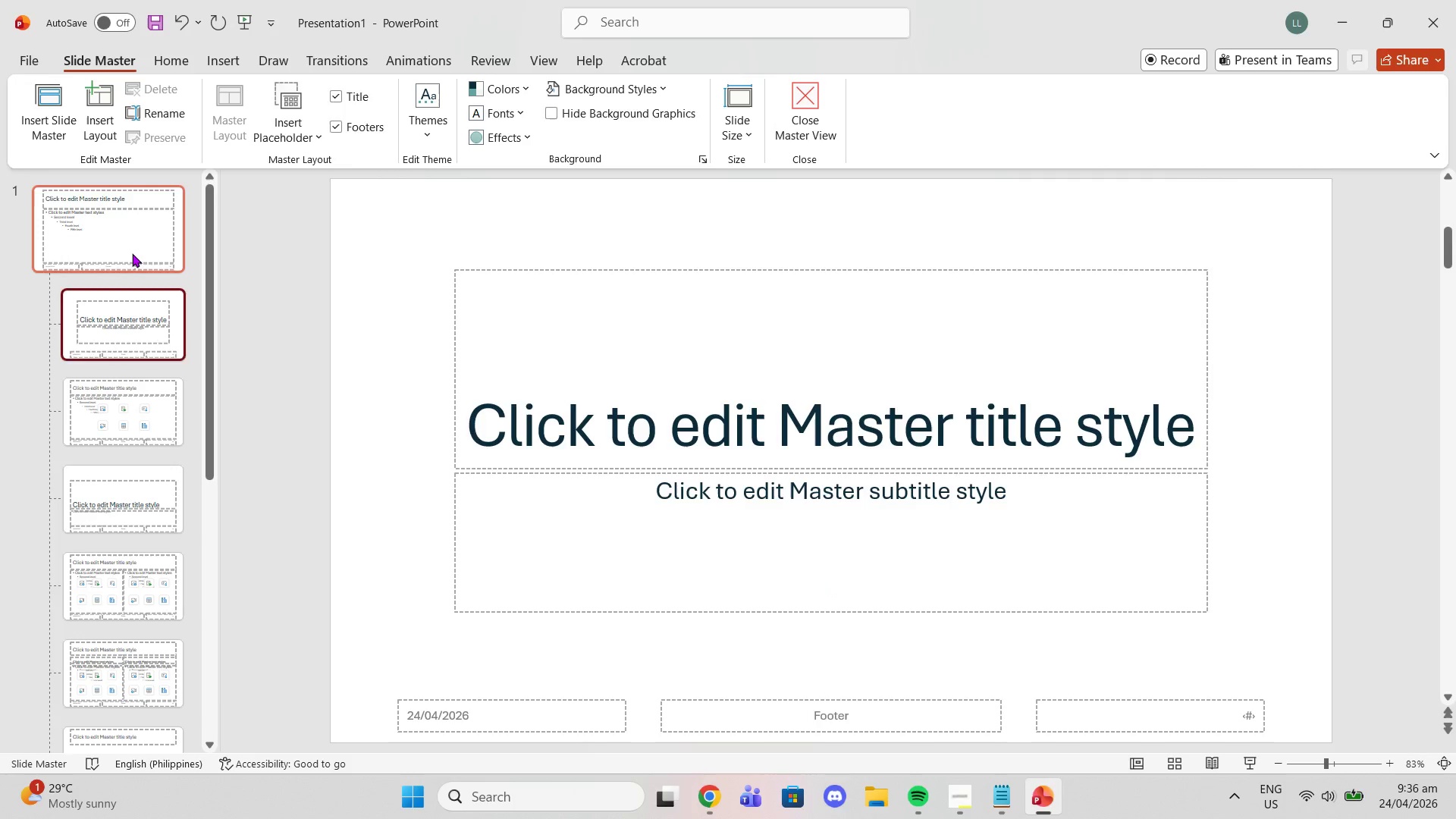 
left_click([132, 253])
 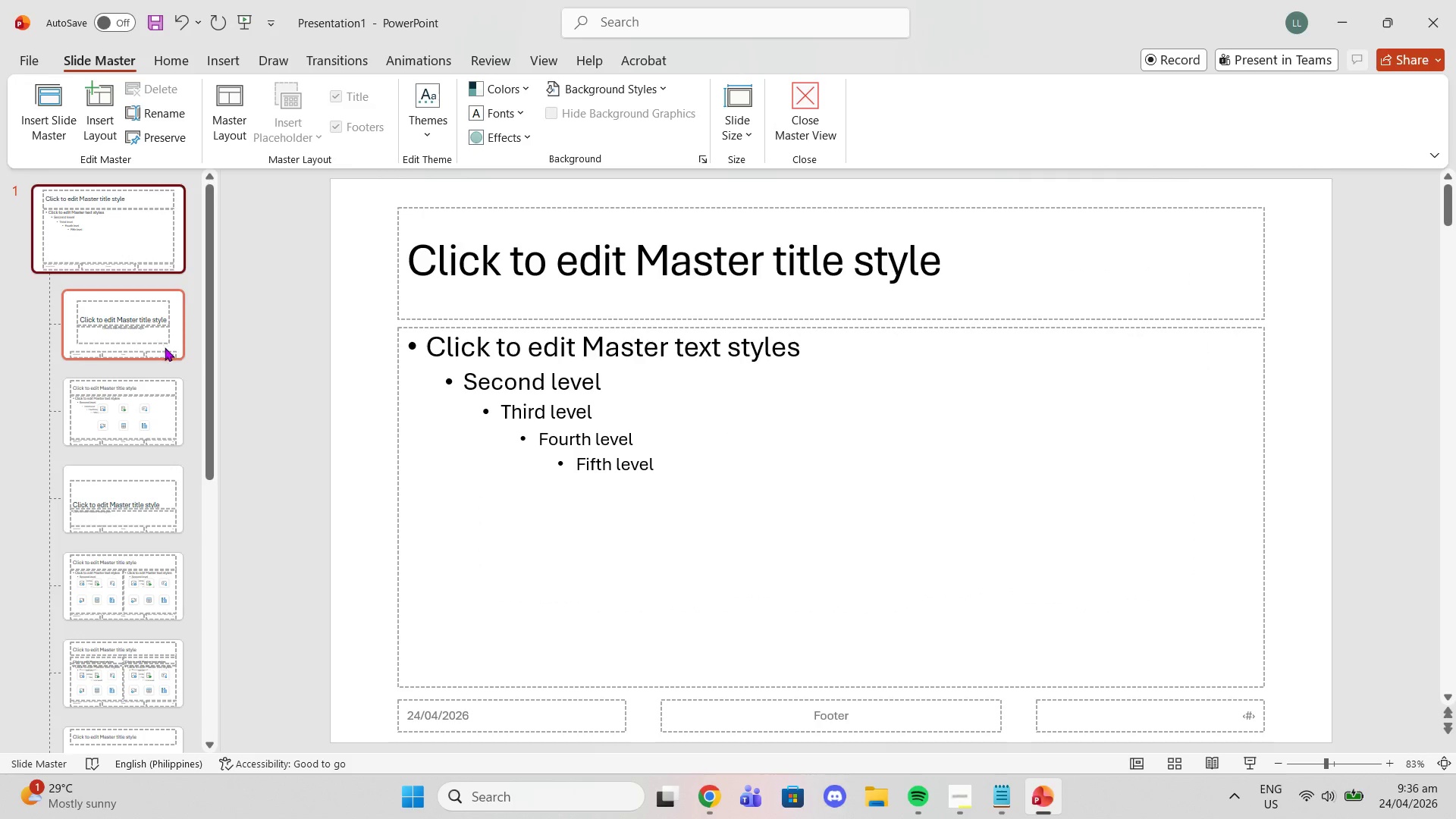 
left_click([165, 347])
 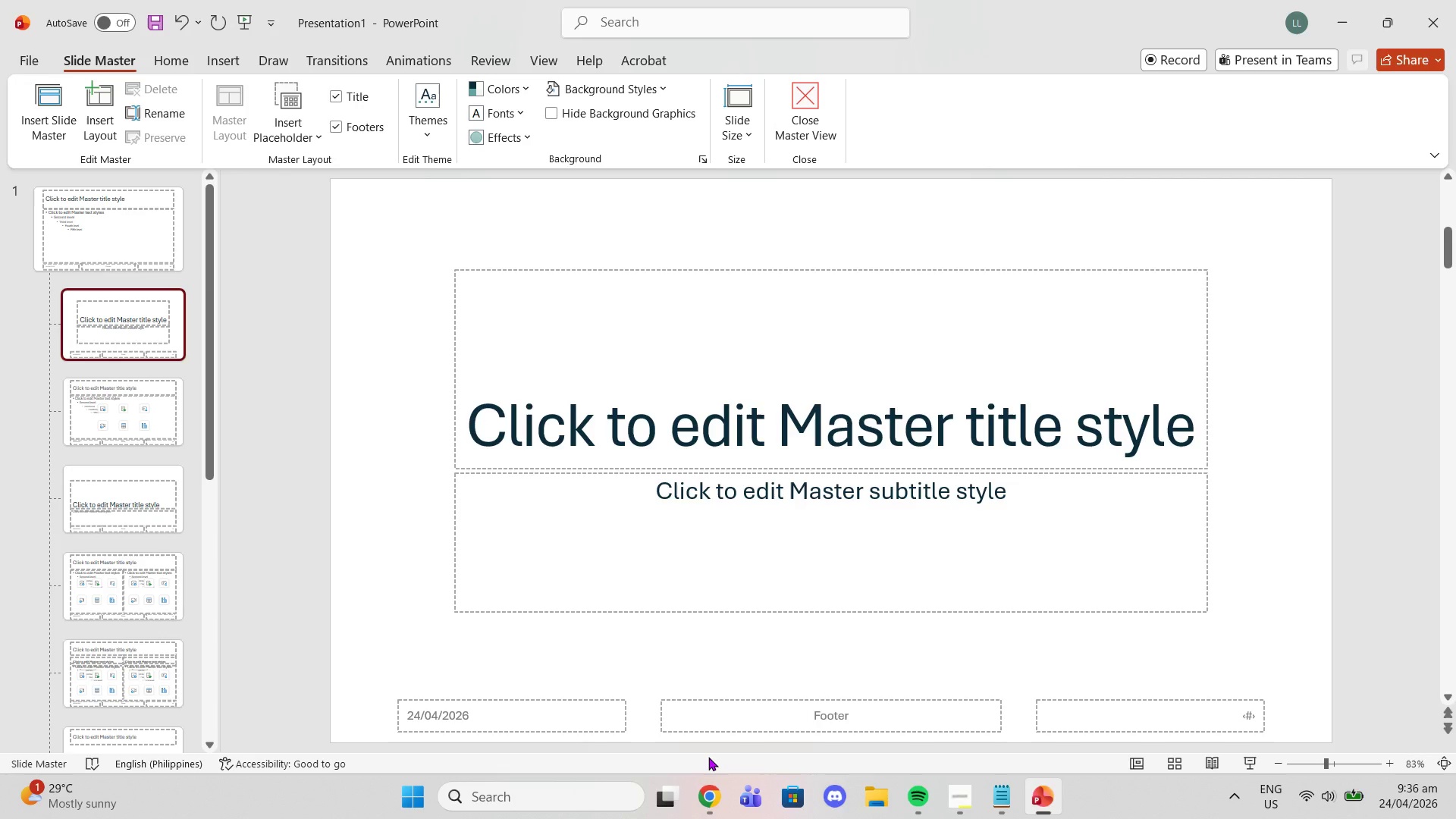 
wait(12.66)
 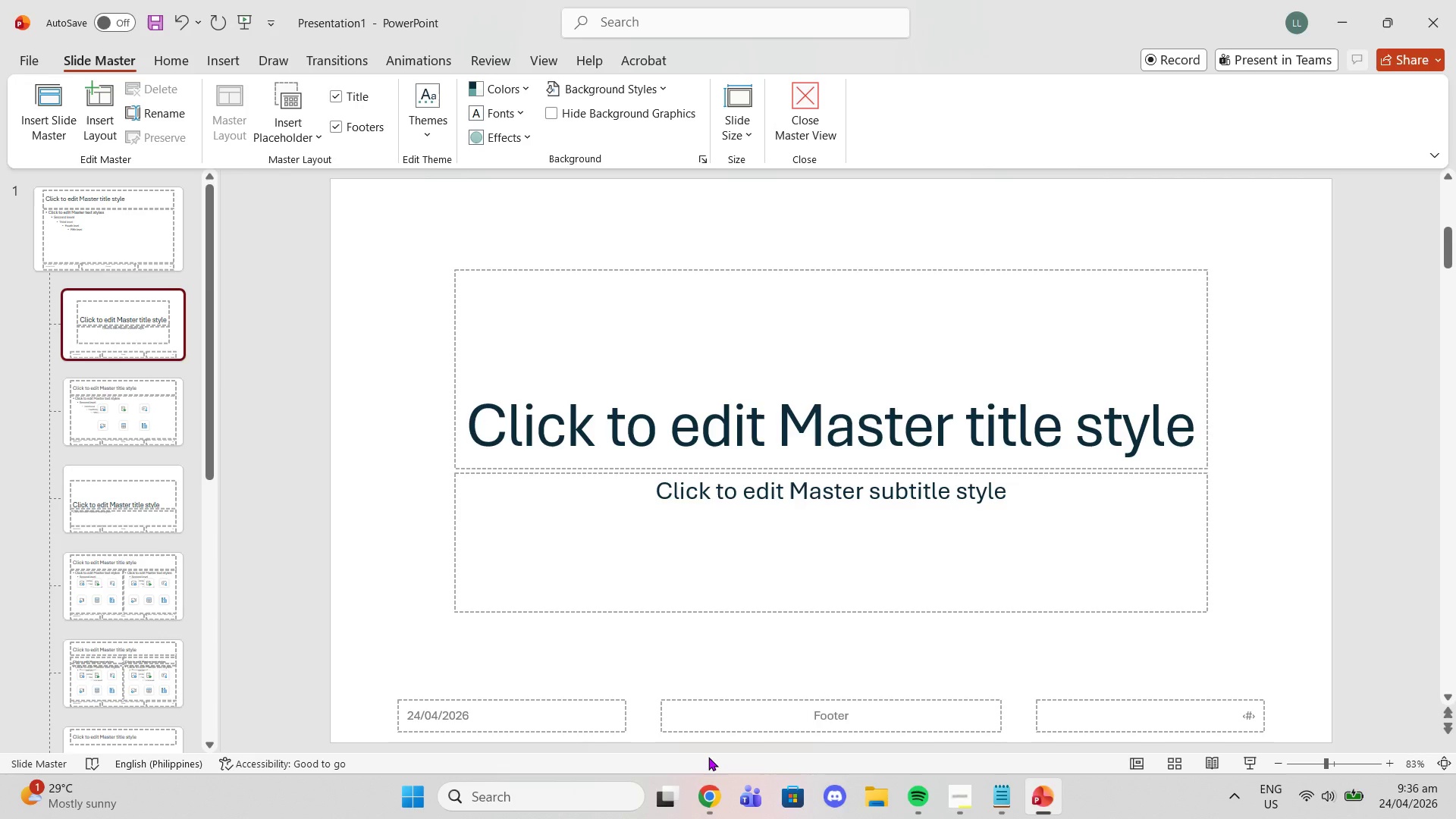 
left_click([993, 790])
 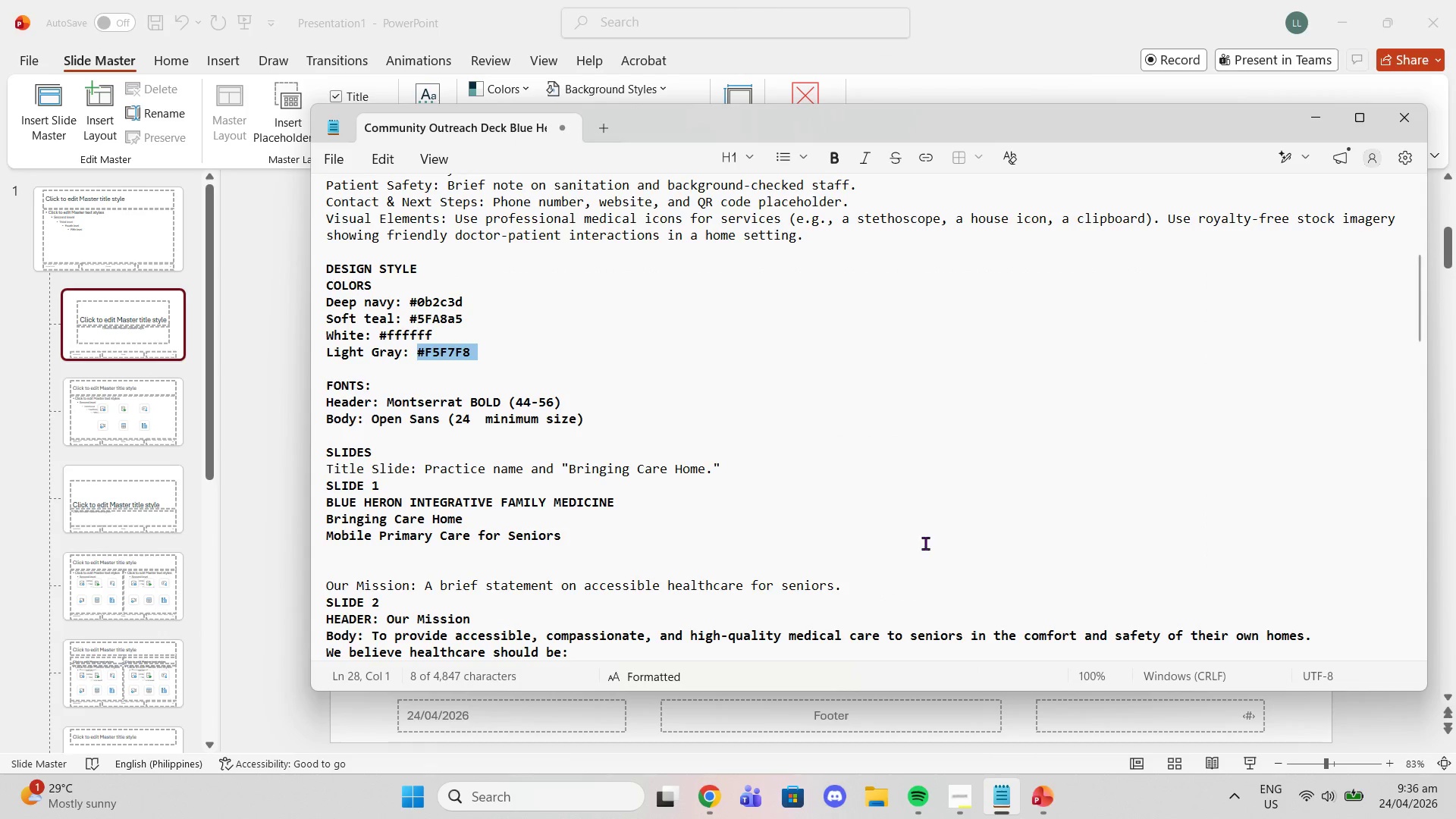 
scroll: coordinate [890, 432], scroll_direction: down, amount: 16.0
 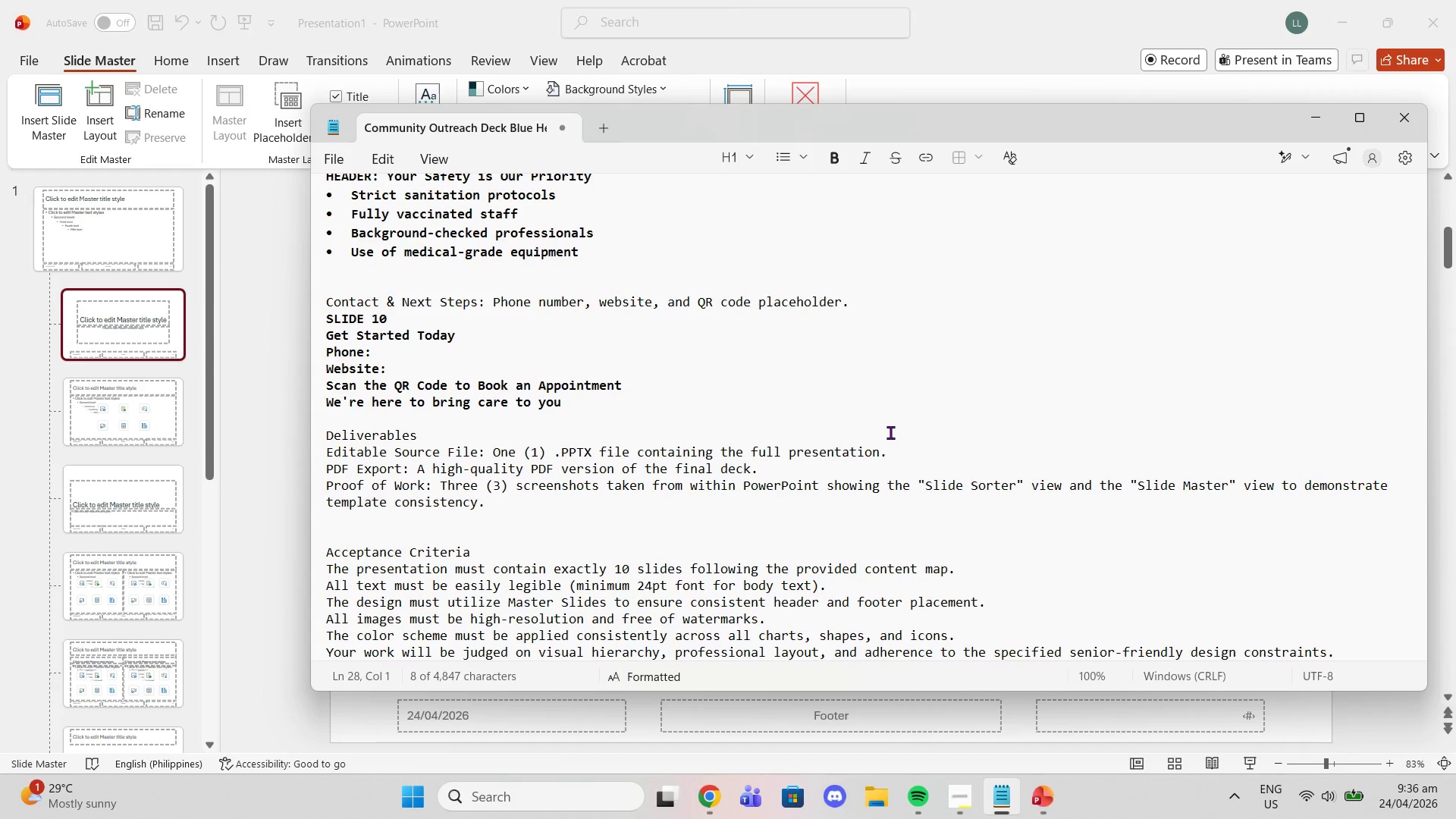 
wait(5.44)
 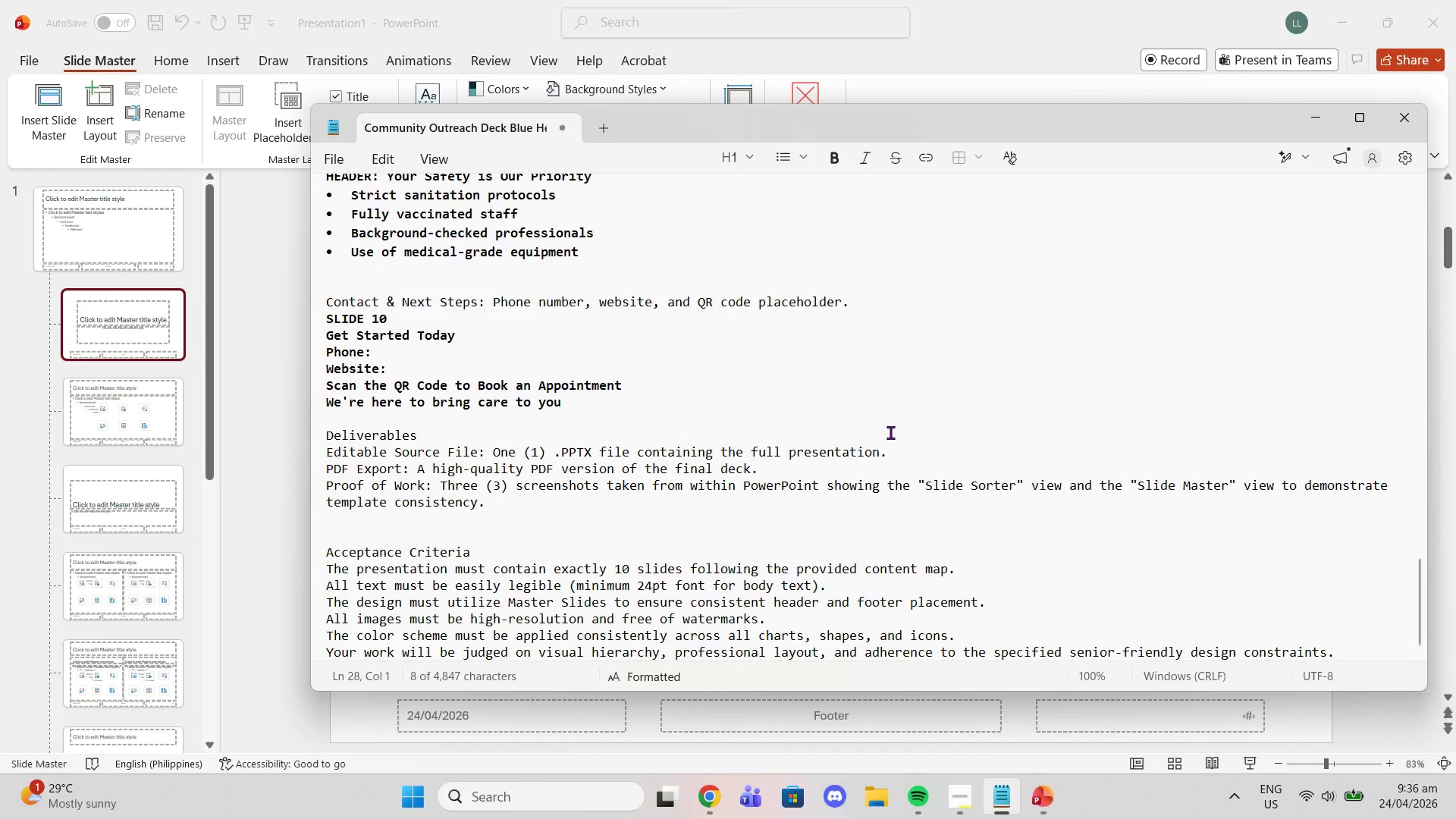 
scroll: coordinate [940, 293], scroll_direction: up, amount: 22.0
 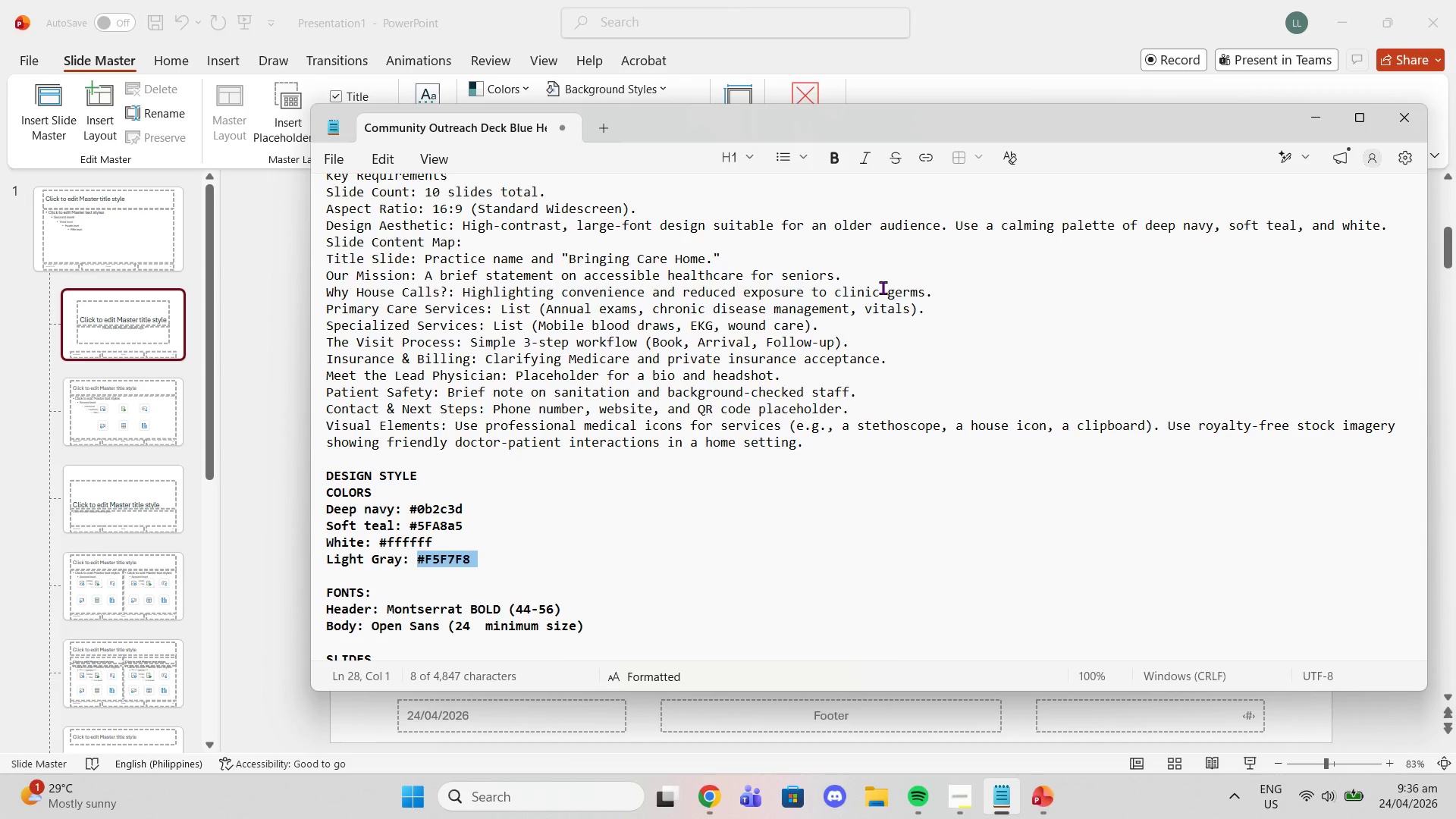 
wait(7.75)
 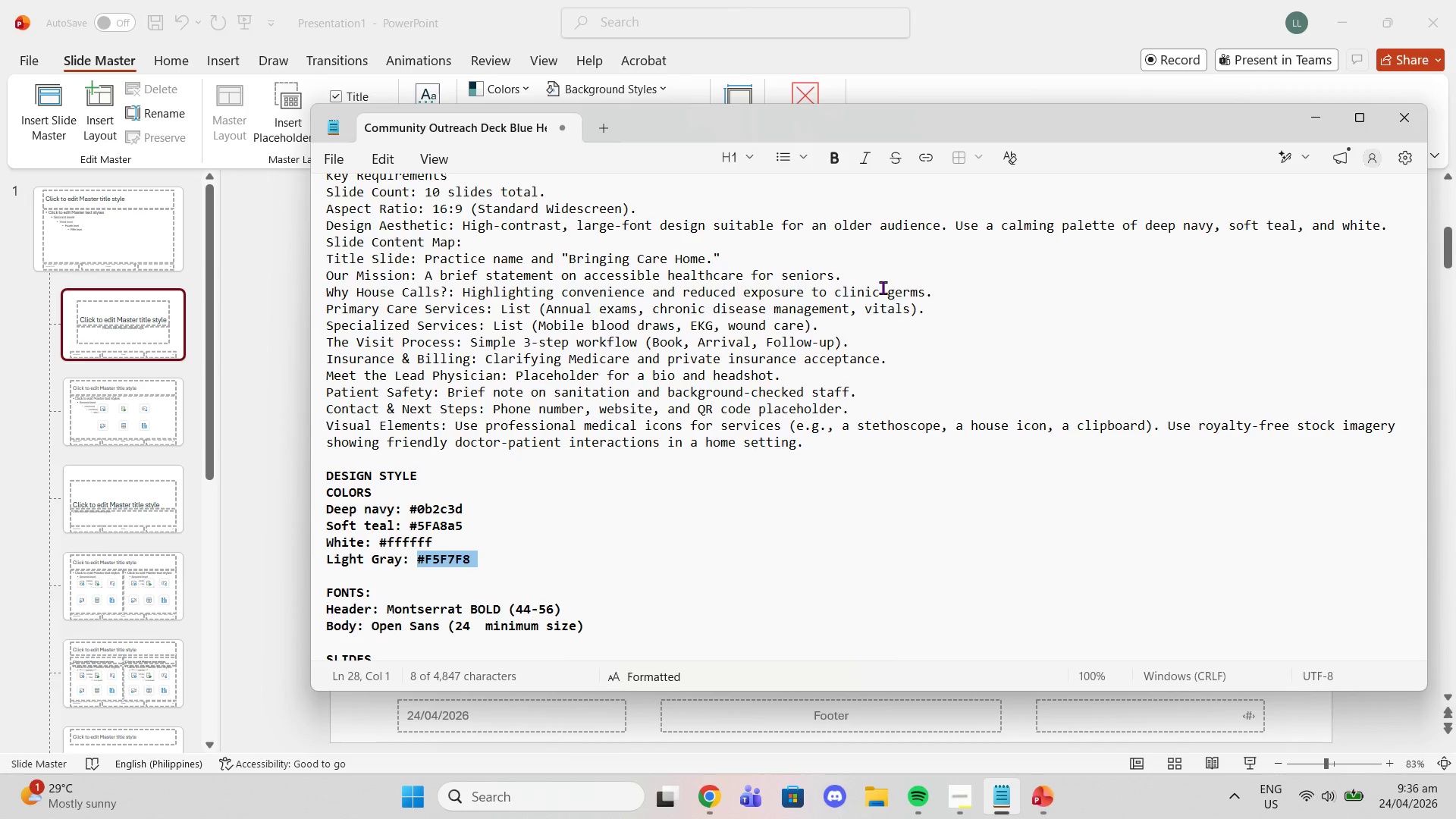 
left_click([952, 11])
 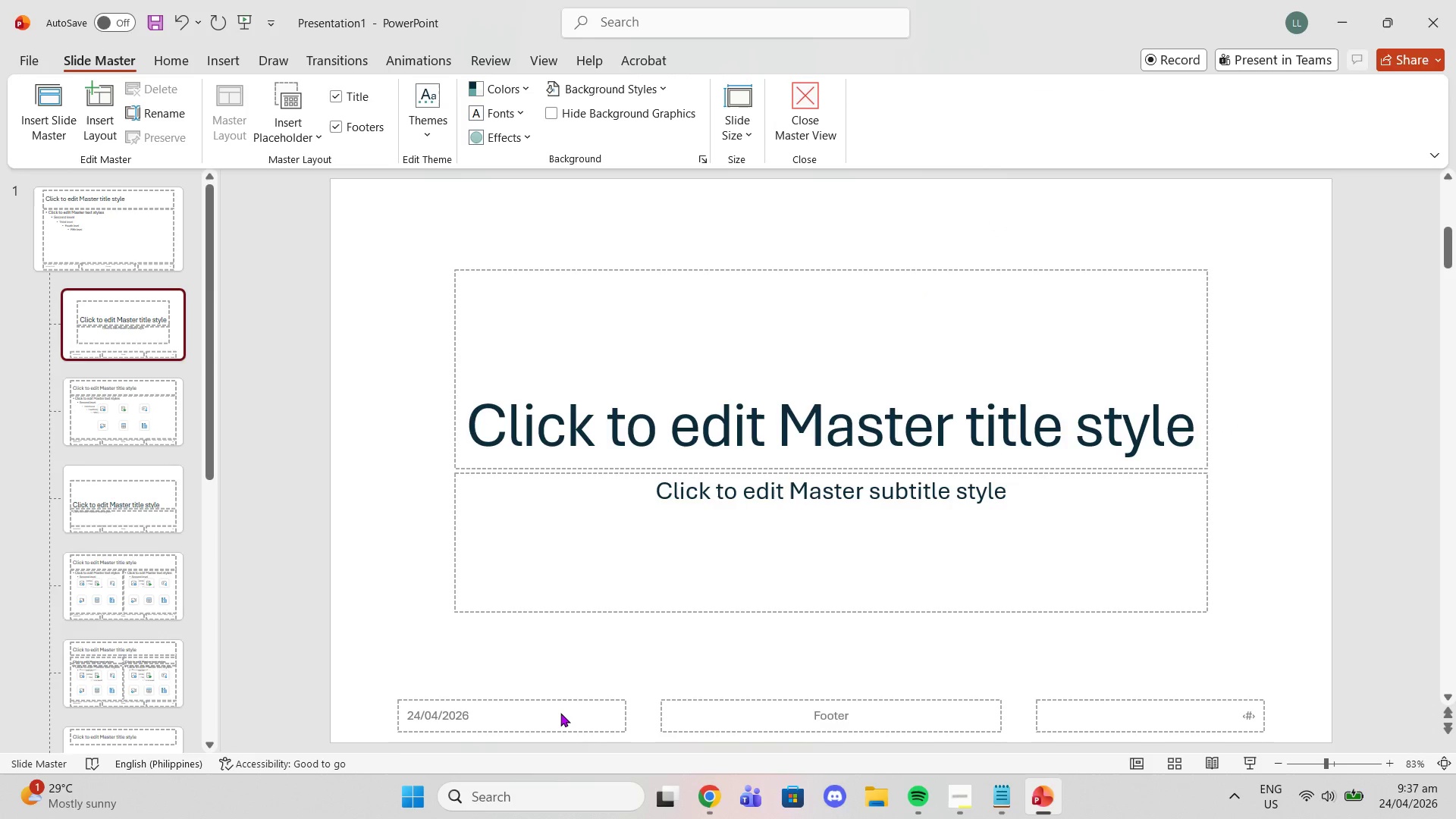 
left_click([560, 713])
 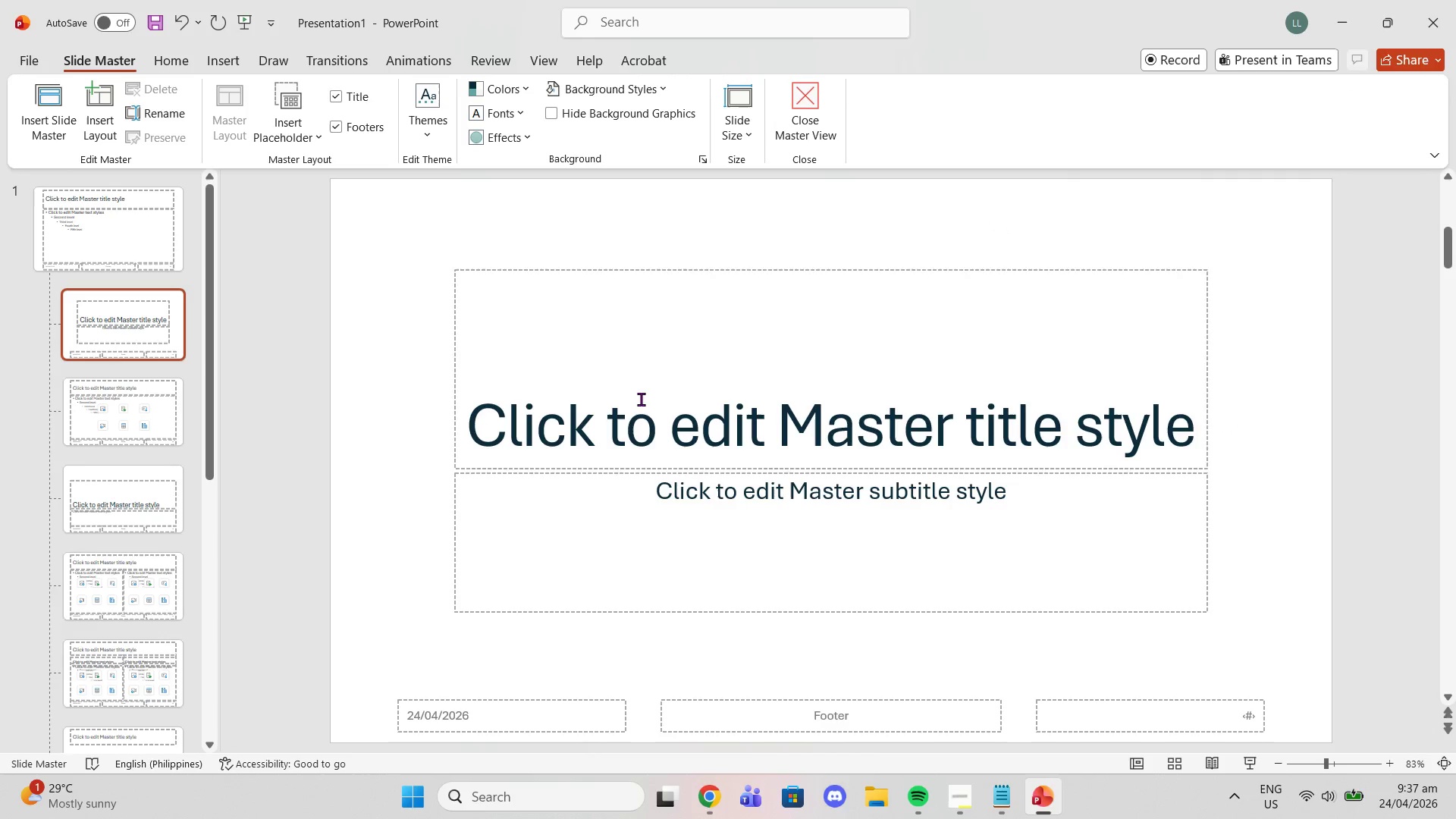 
double_click([641, 399])
 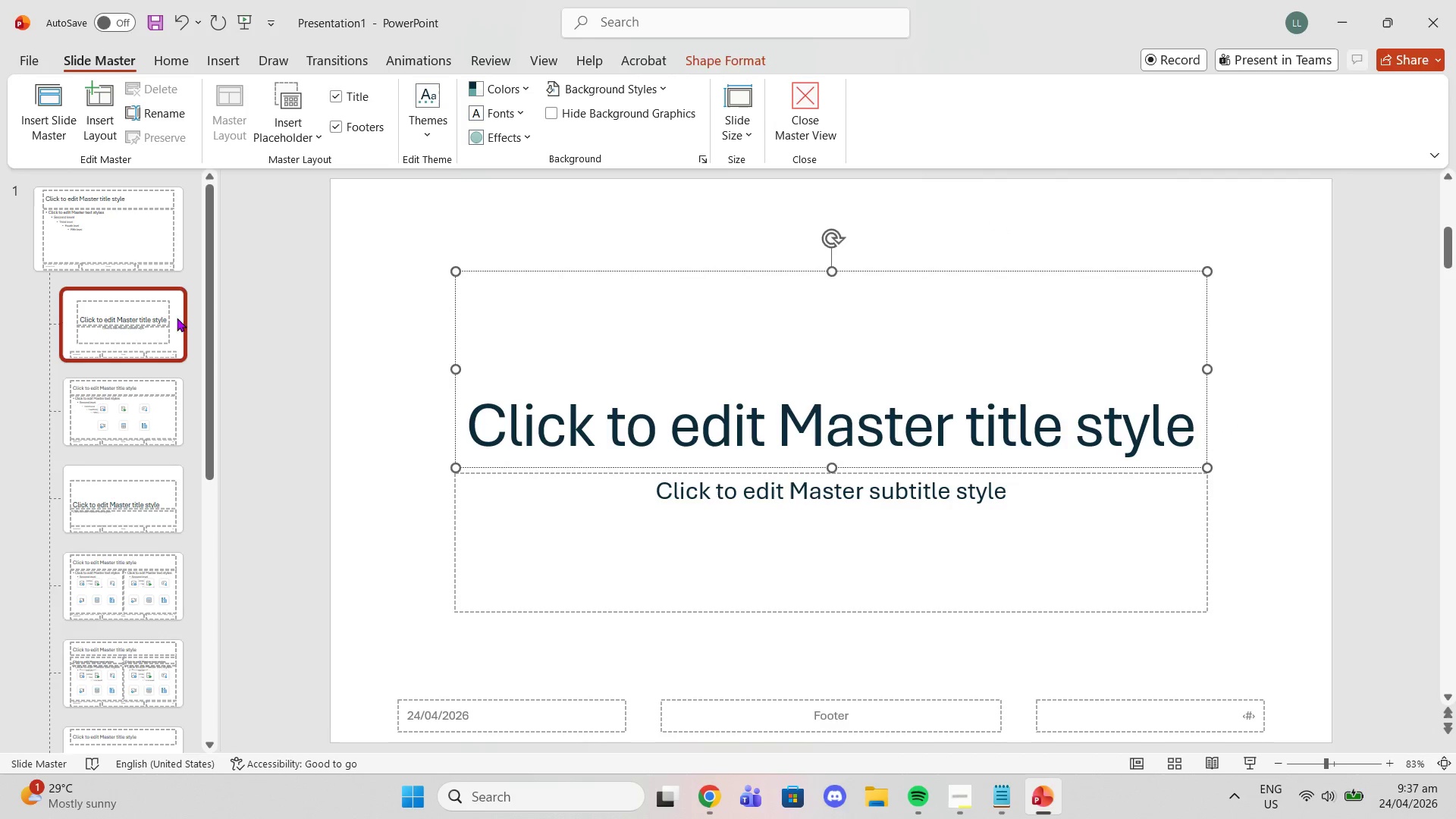 
scroll: coordinate [177, 318], scroll_direction: up, amount: 1.0
 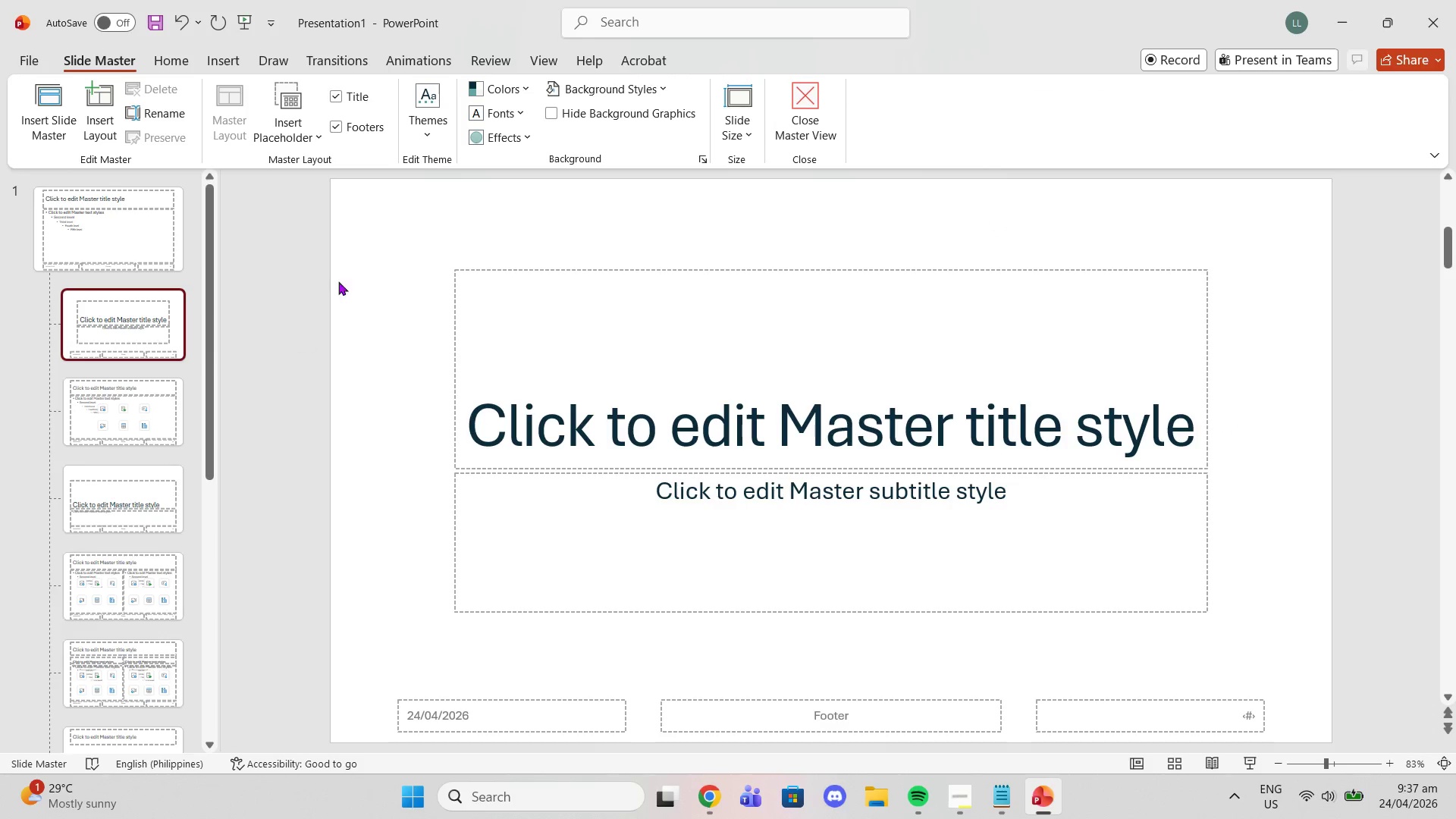 
left_click([348, 256])
 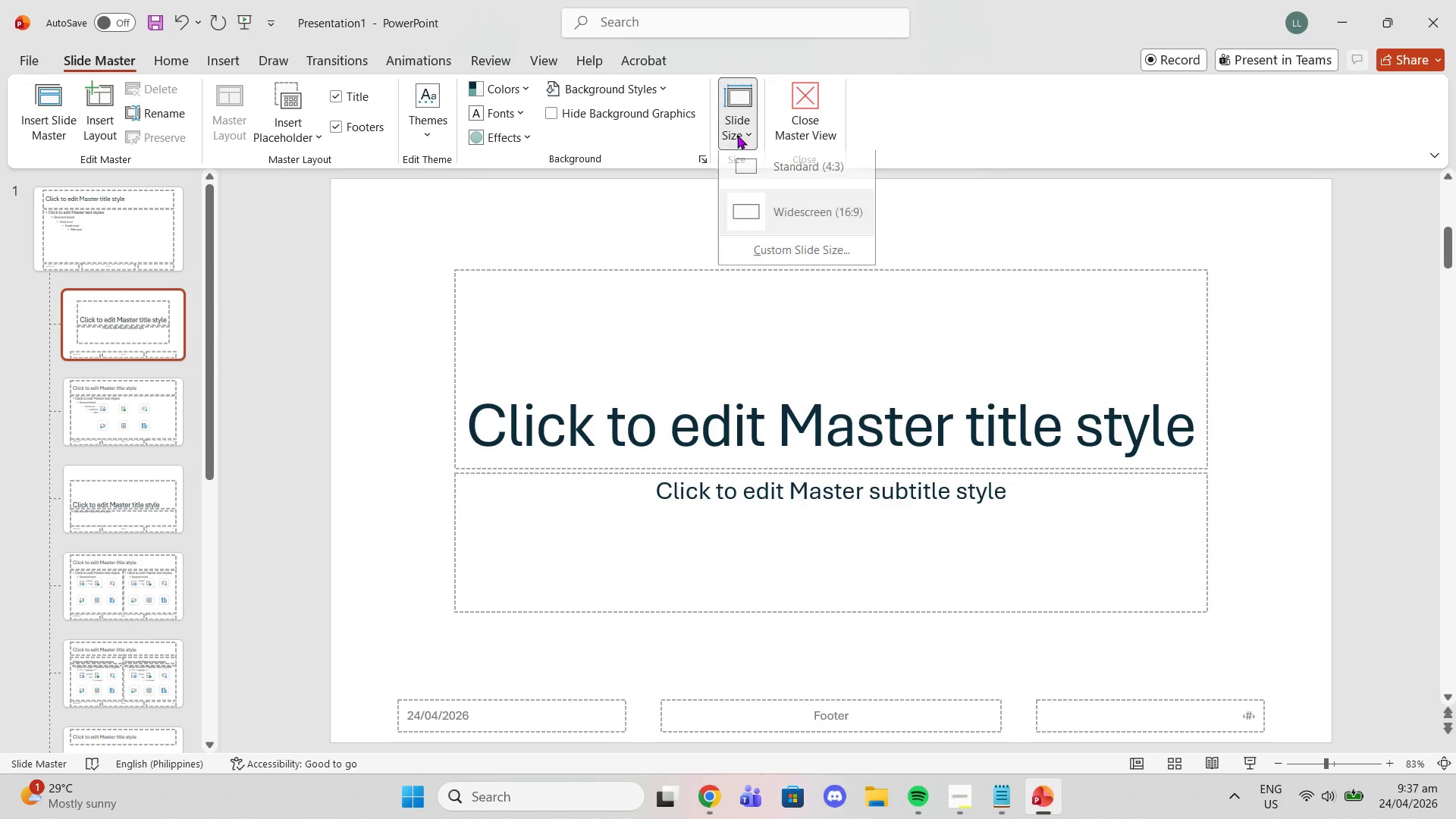 
left_click([737, 206])
 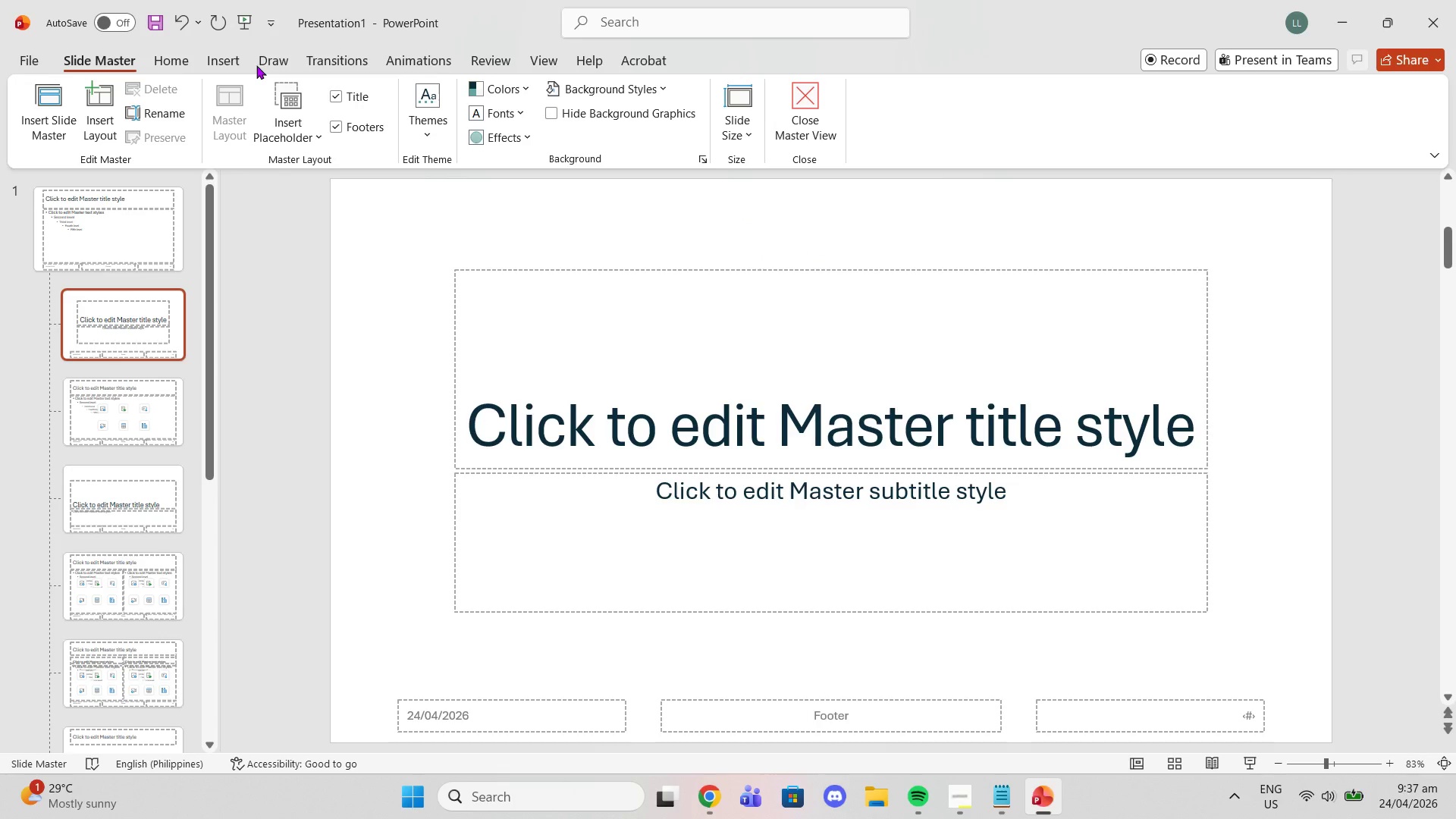 
left_click([585, 94])
 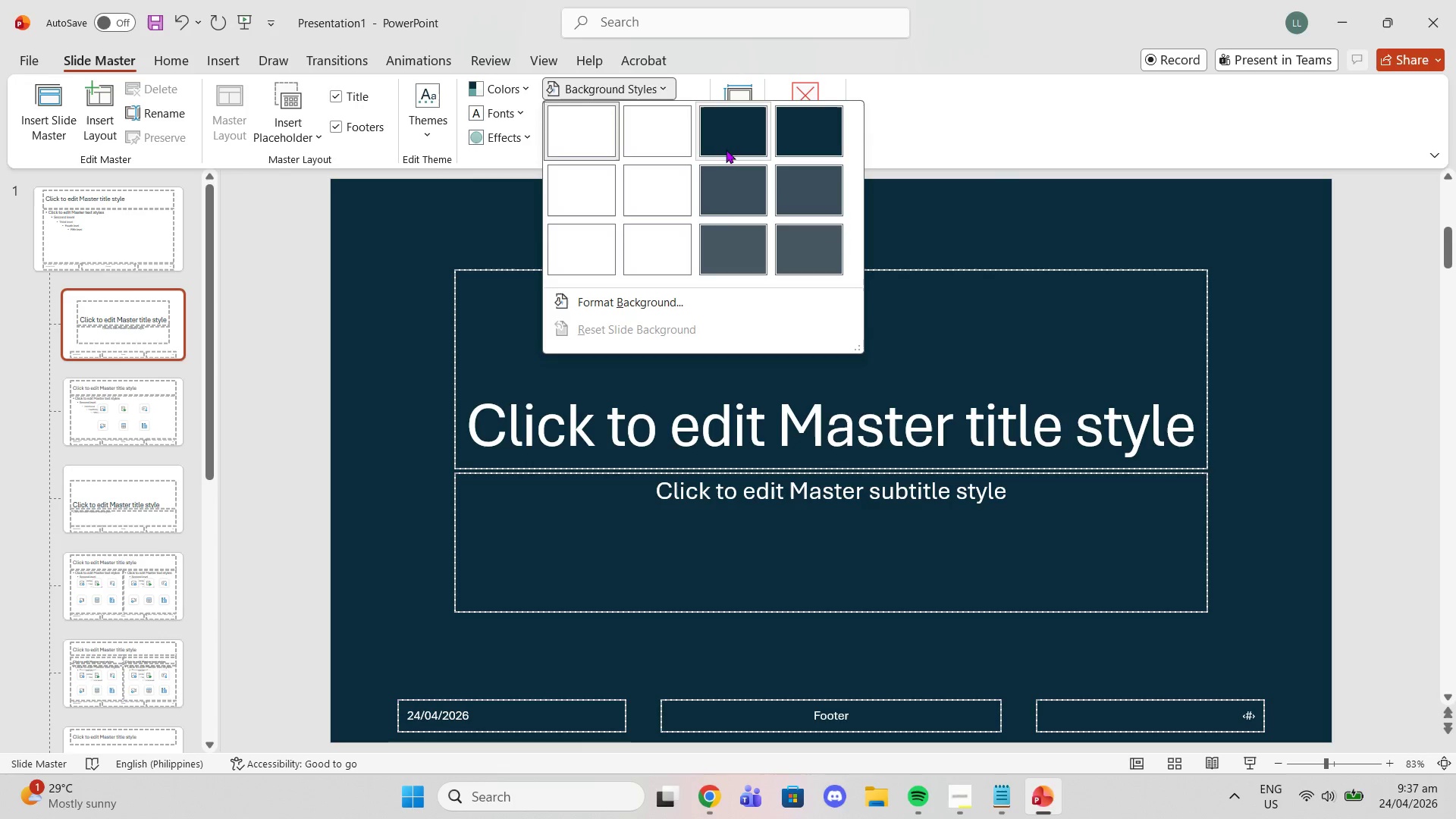 
left_click([726, 148])
 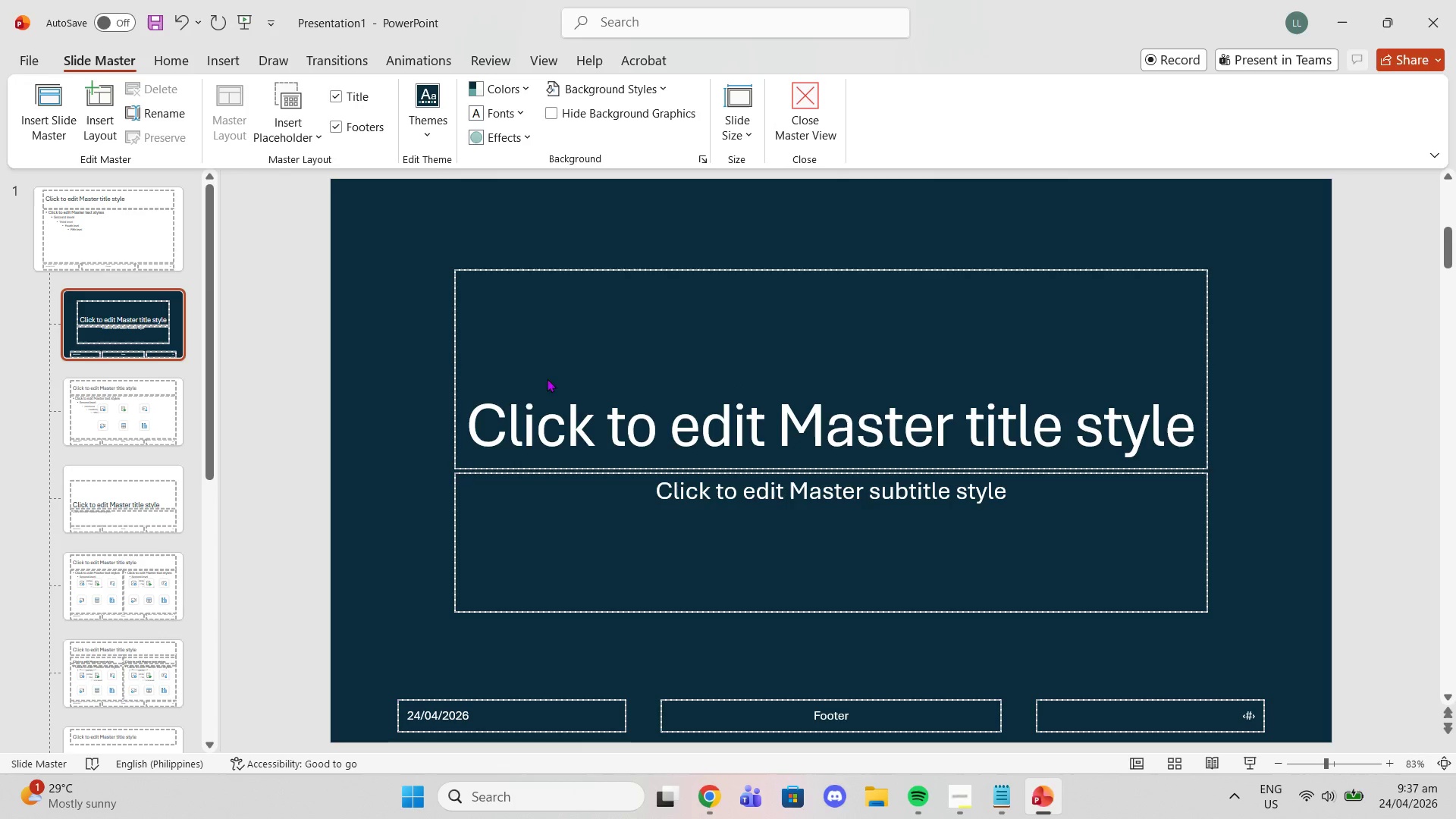 
left_click([522, 403])
 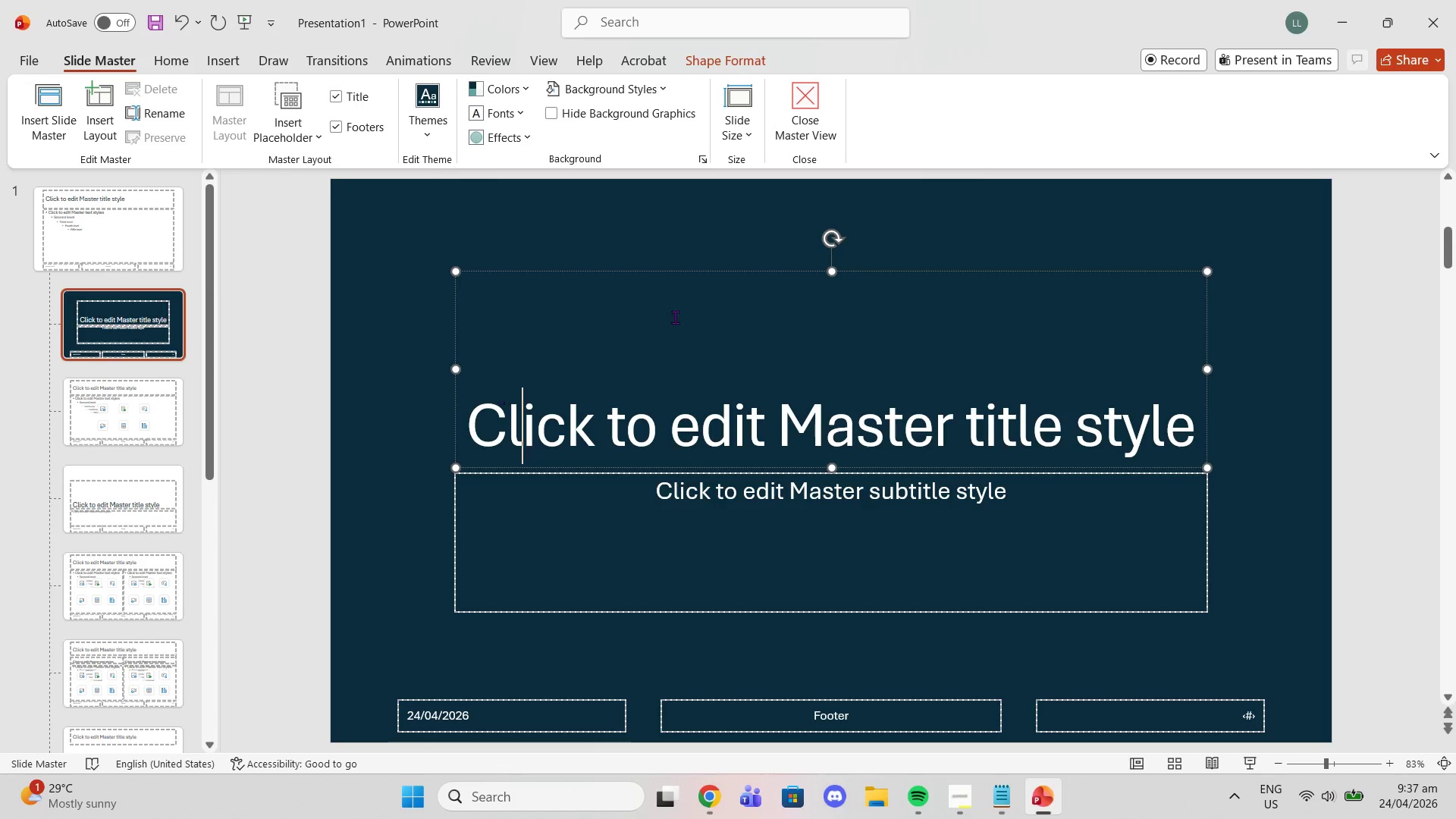 
left_click([1013, 780])
 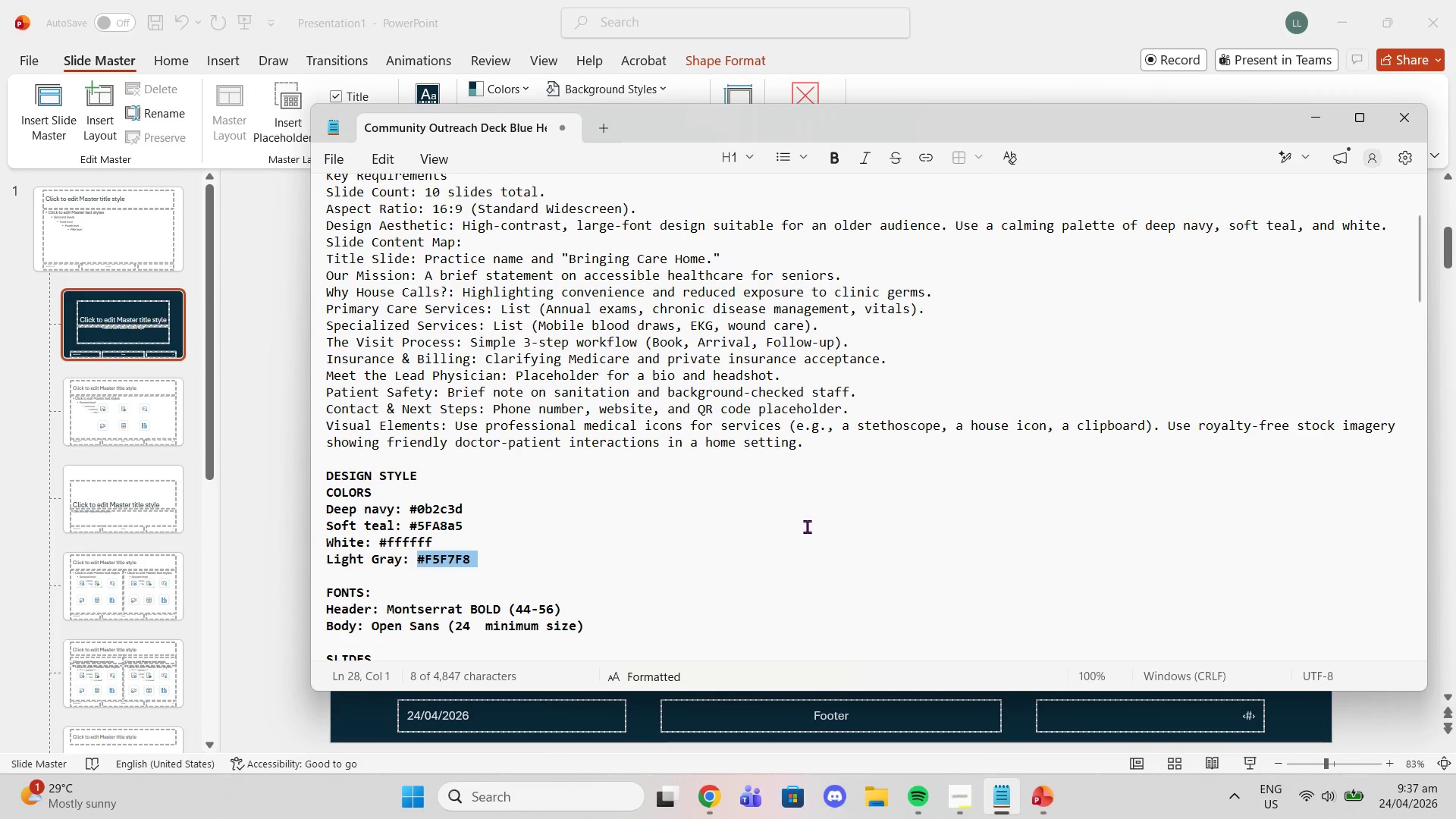 
scroll: coordinate [814, 440], scroll_direction: up, amount: 2.0
 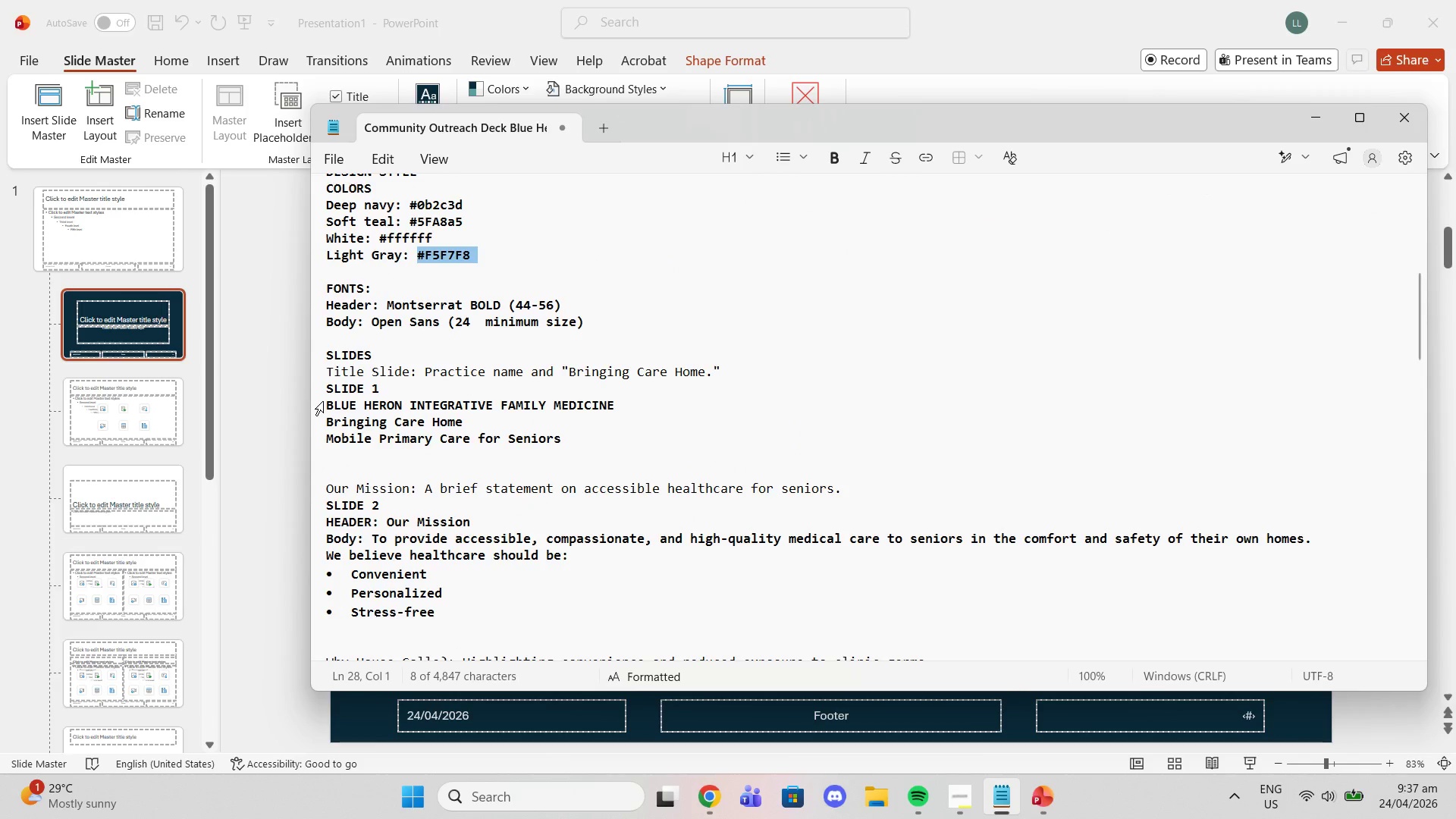 
left_click([323, 401])
 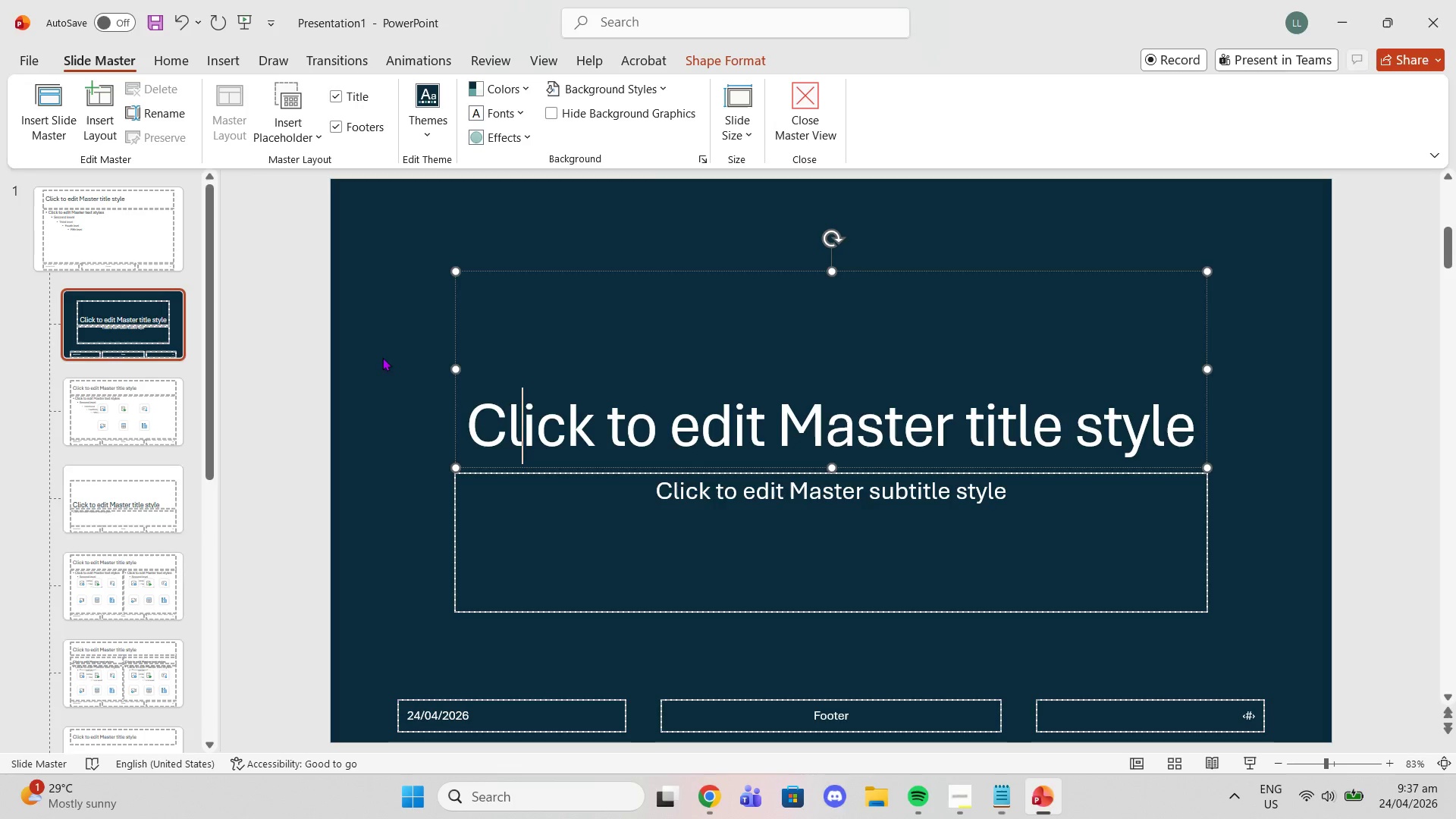 
double_click([581, 361])
 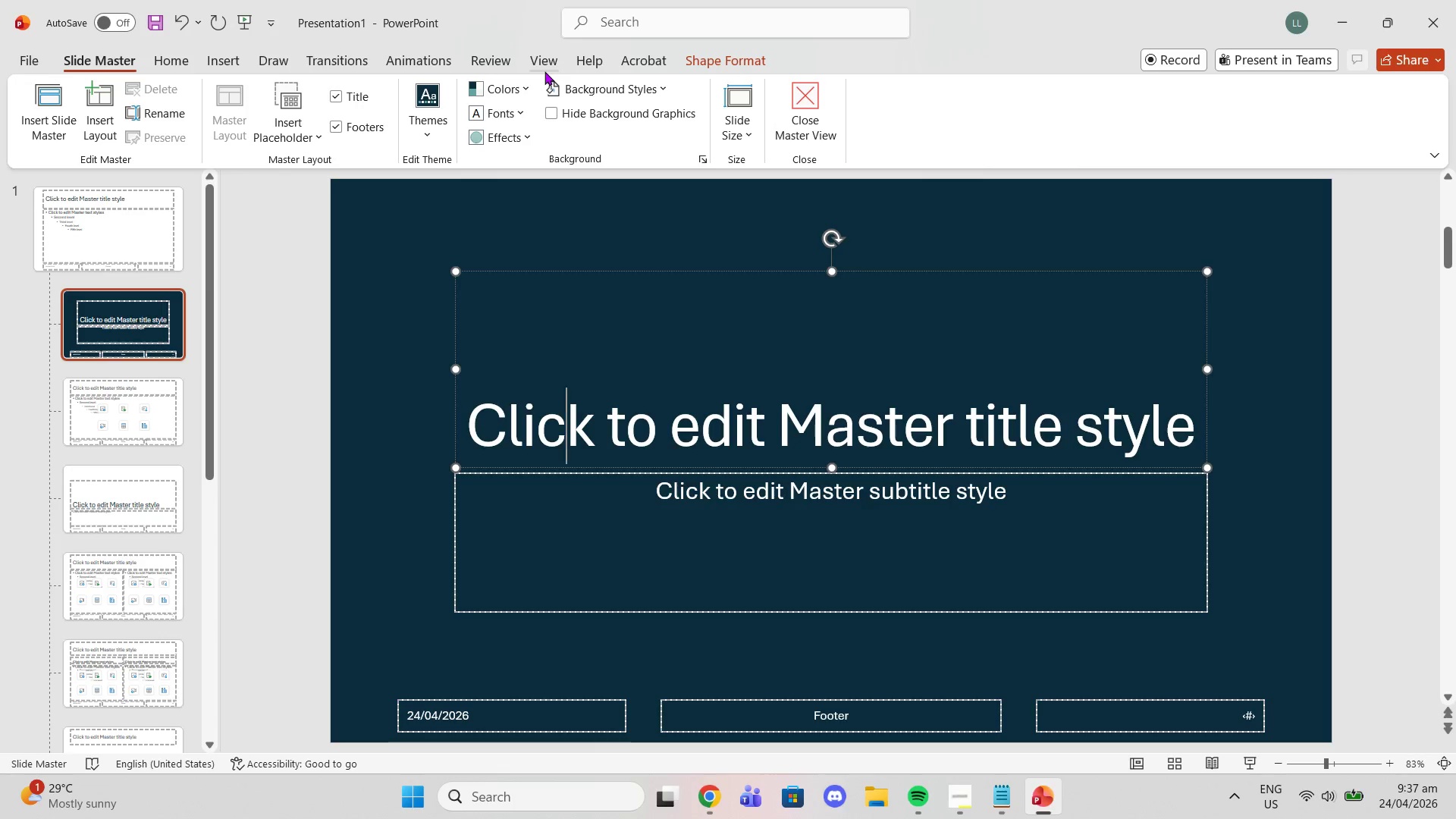 
left_click([522, 112])
 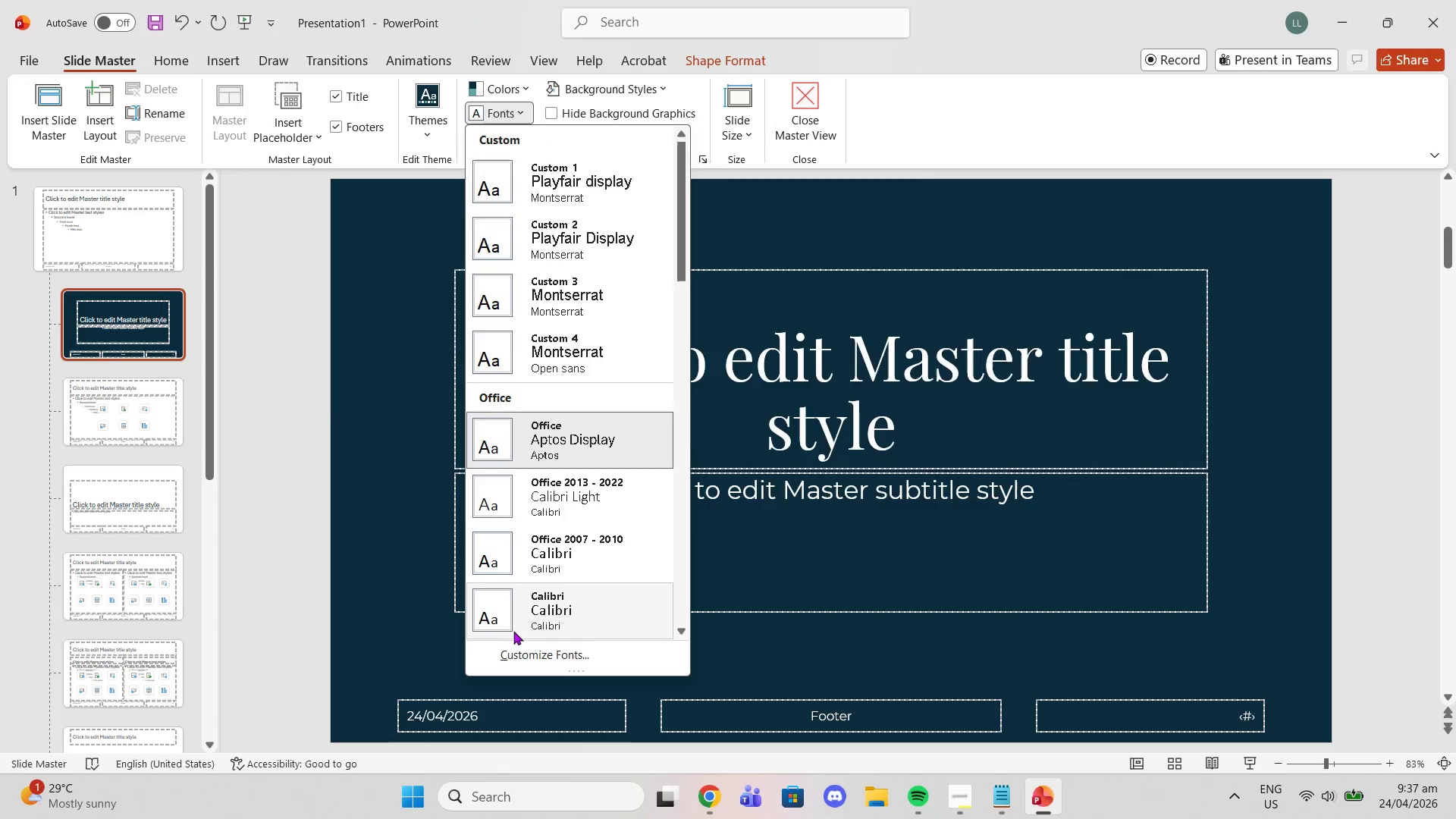 
left_click([525, 653])
 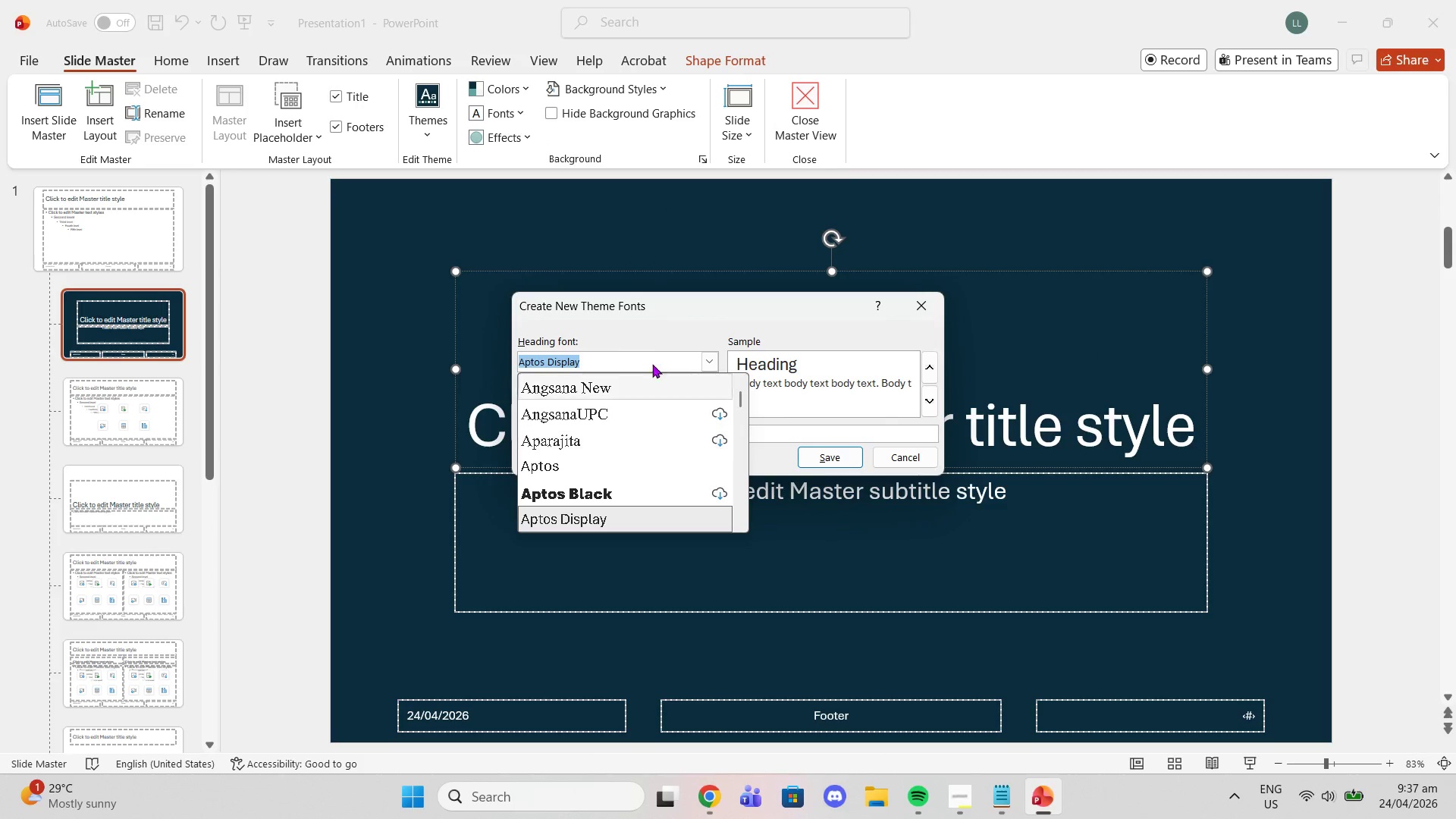 
type(mont)
 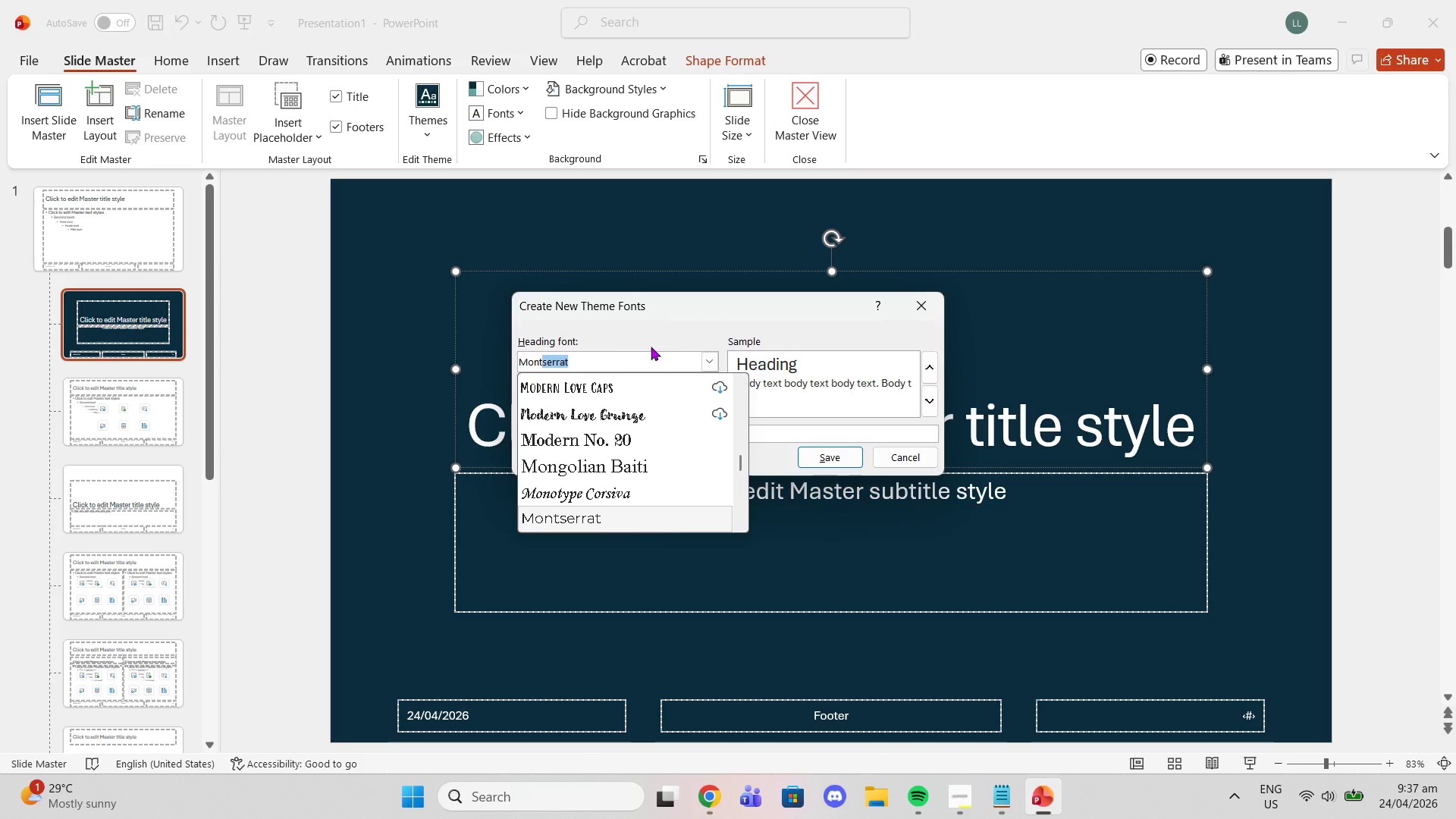 
key(Enter)
 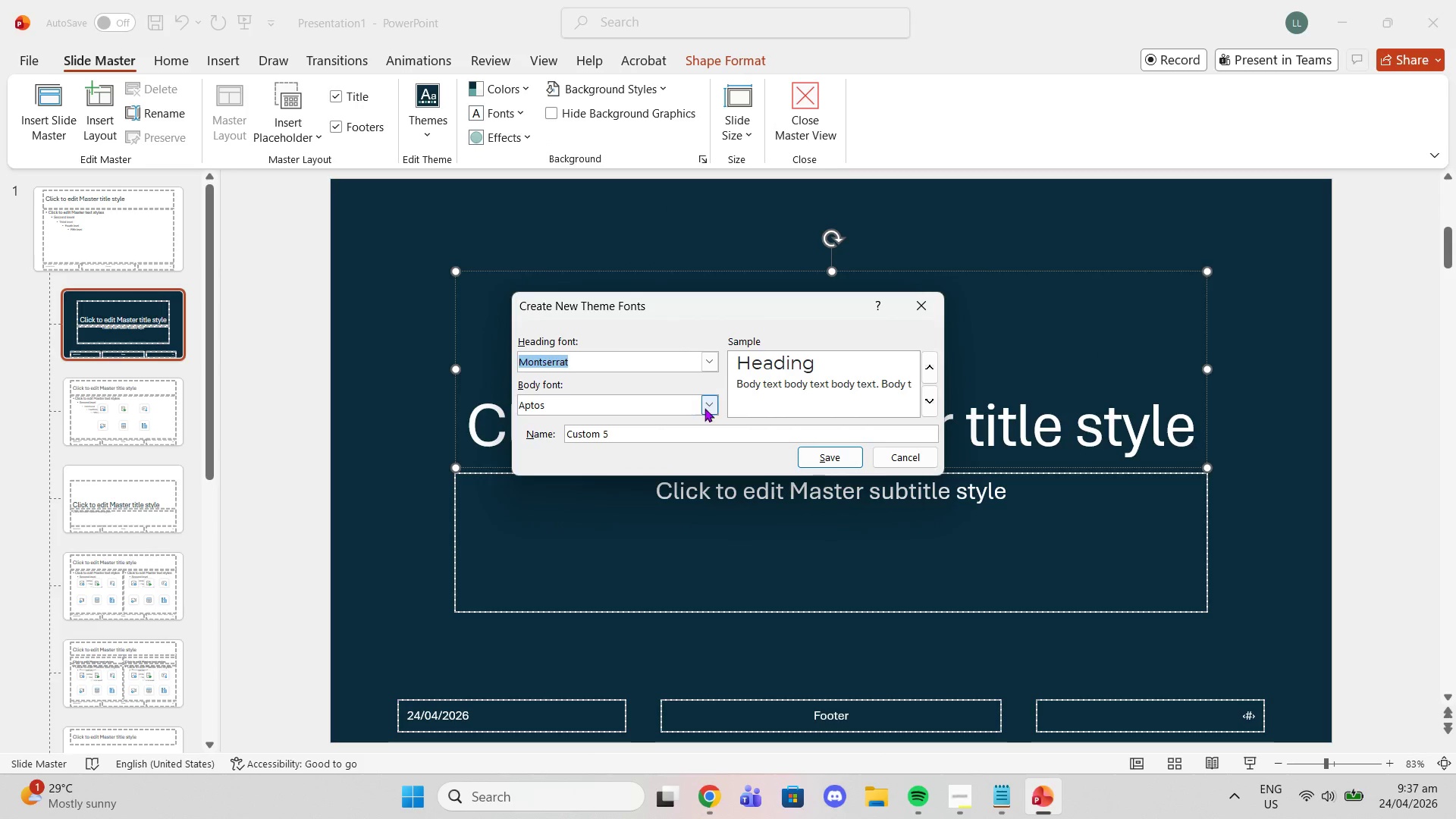 
left_click([709, 408])
 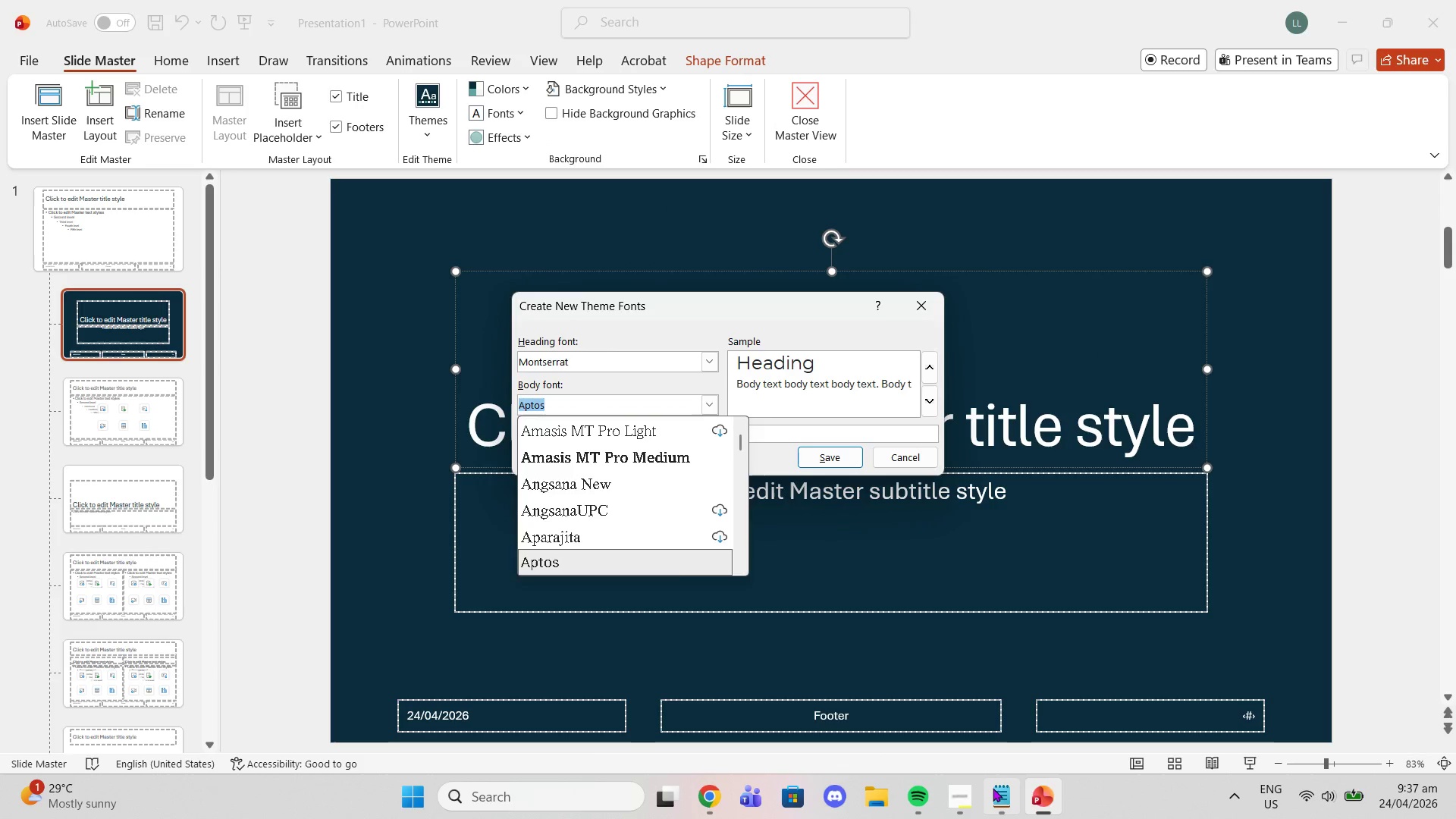 
left_click([993, 791])
 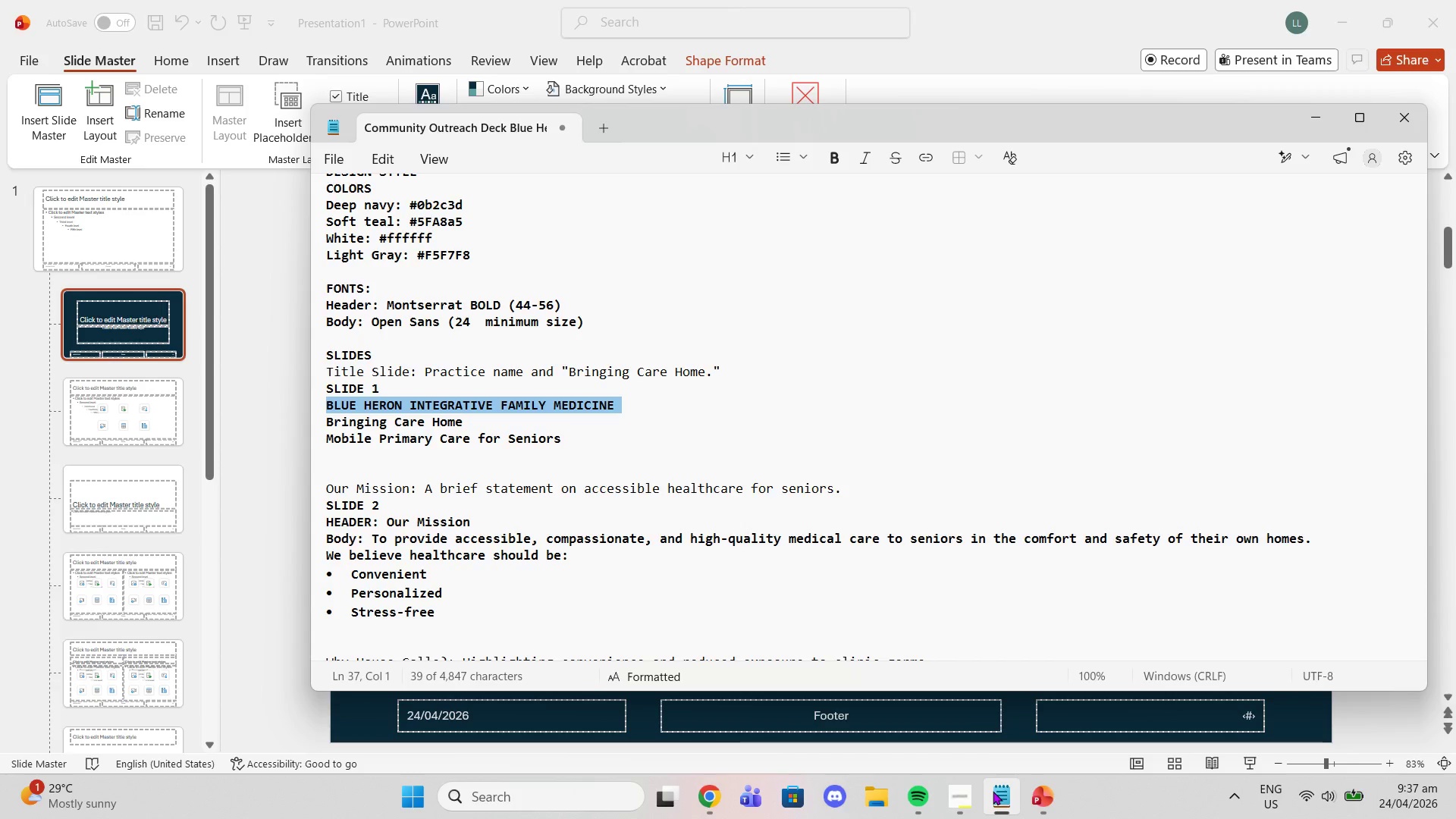 
left_click([1002, 797])
 